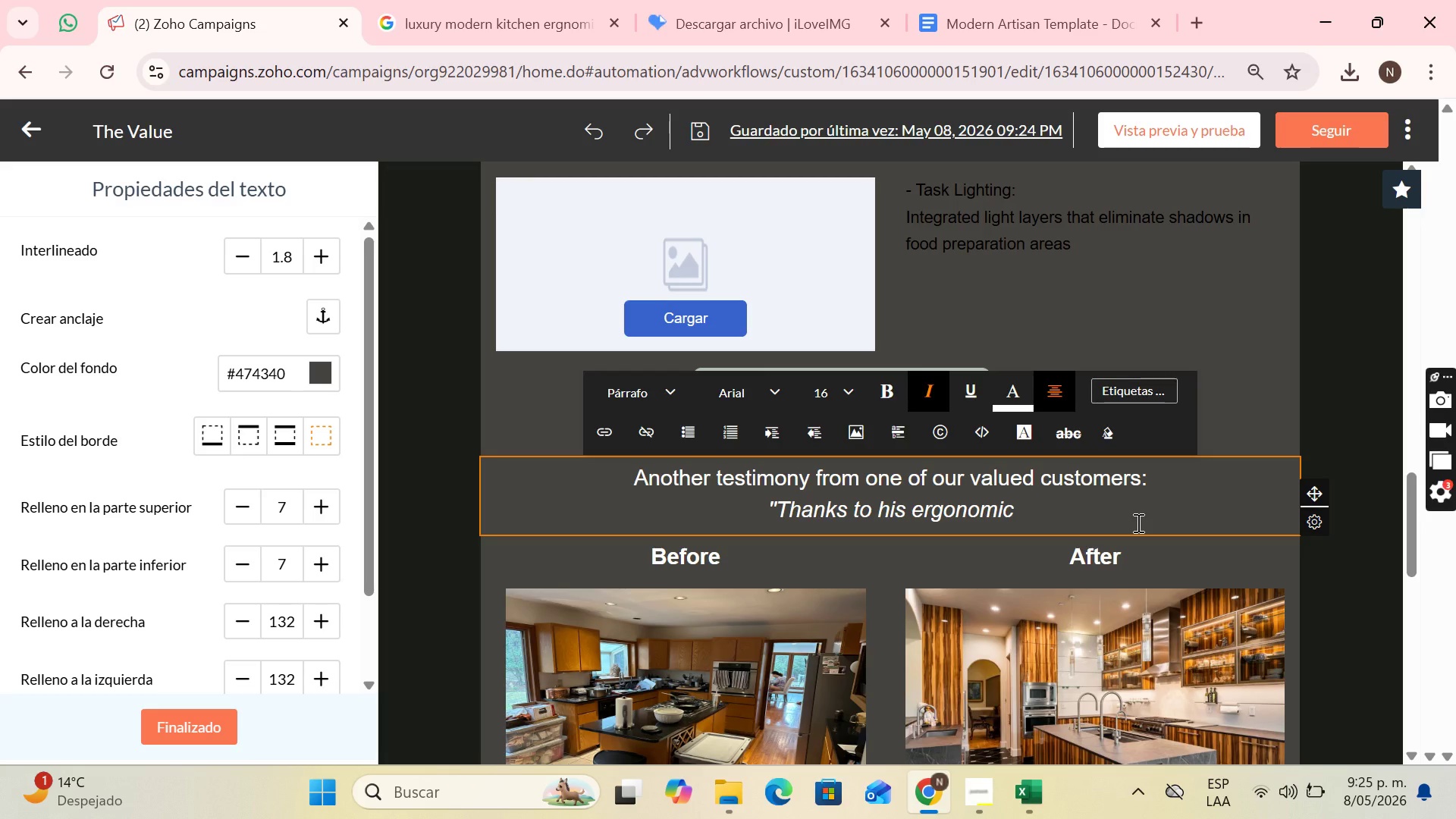 
type(a)
key(Backspace)
type( advice, )
 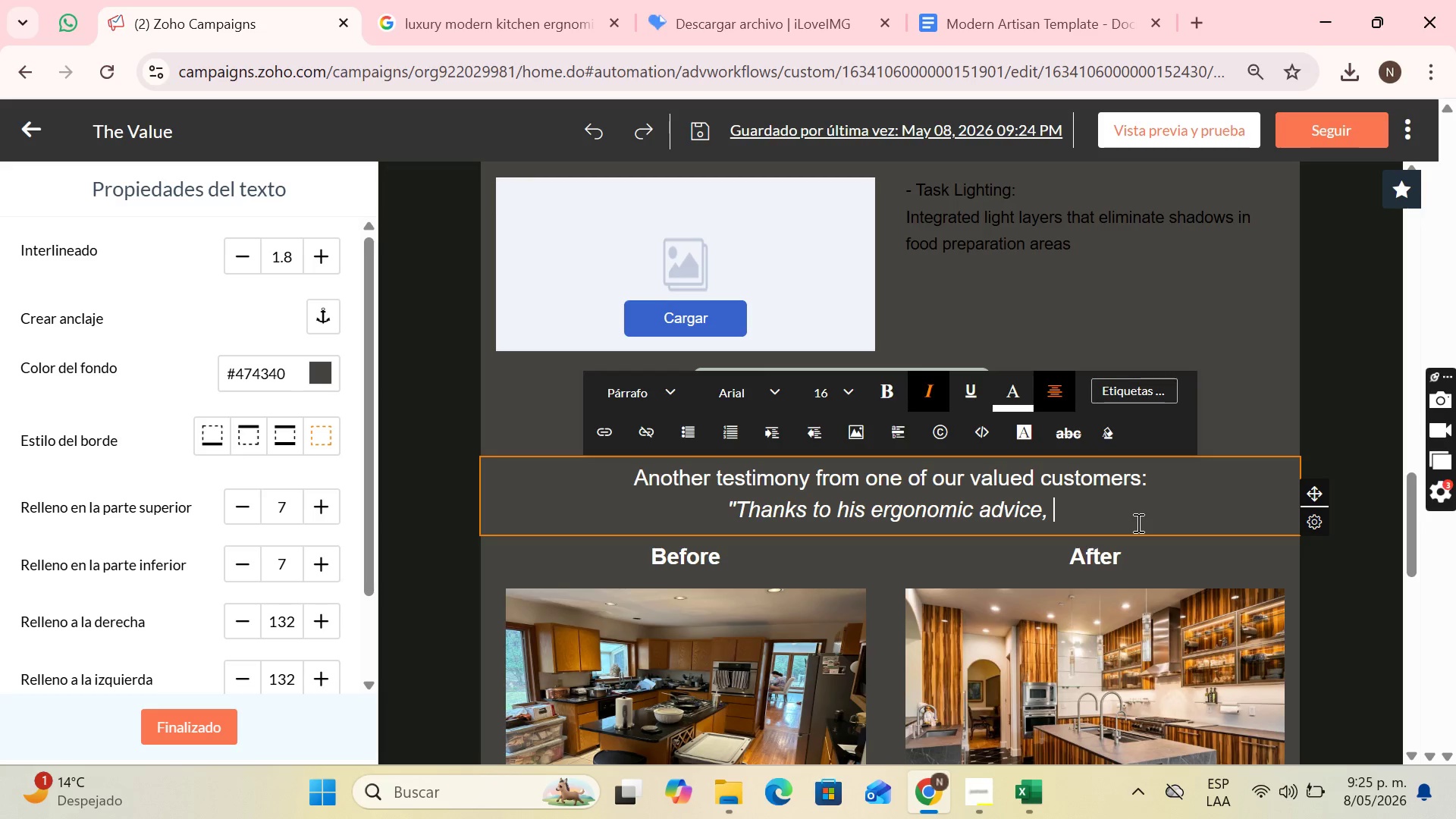 
type(my kitchen is not only the envy of my guests, but the most)
 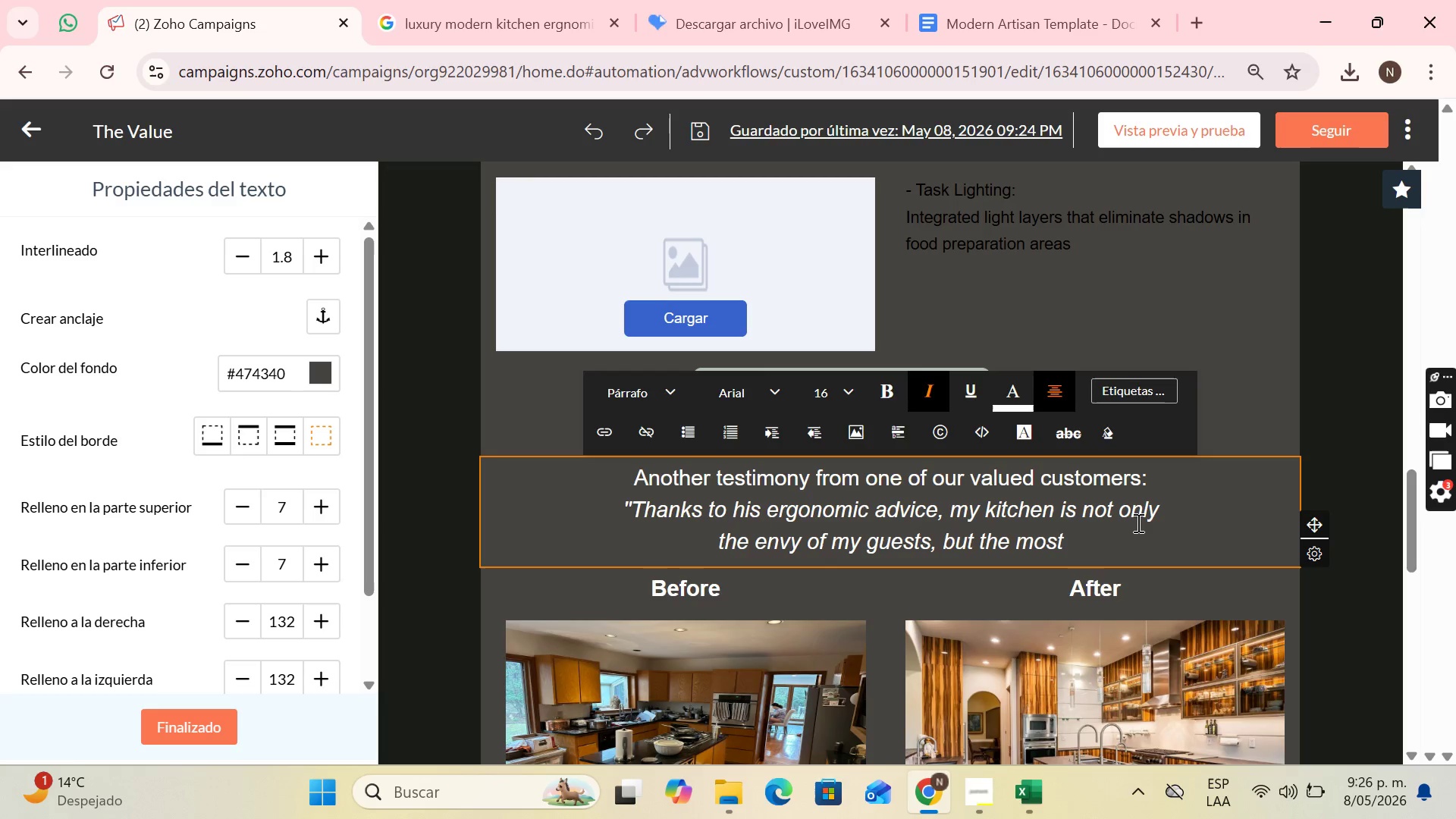 
type( comfortable place in my house@ - Carl J.)
 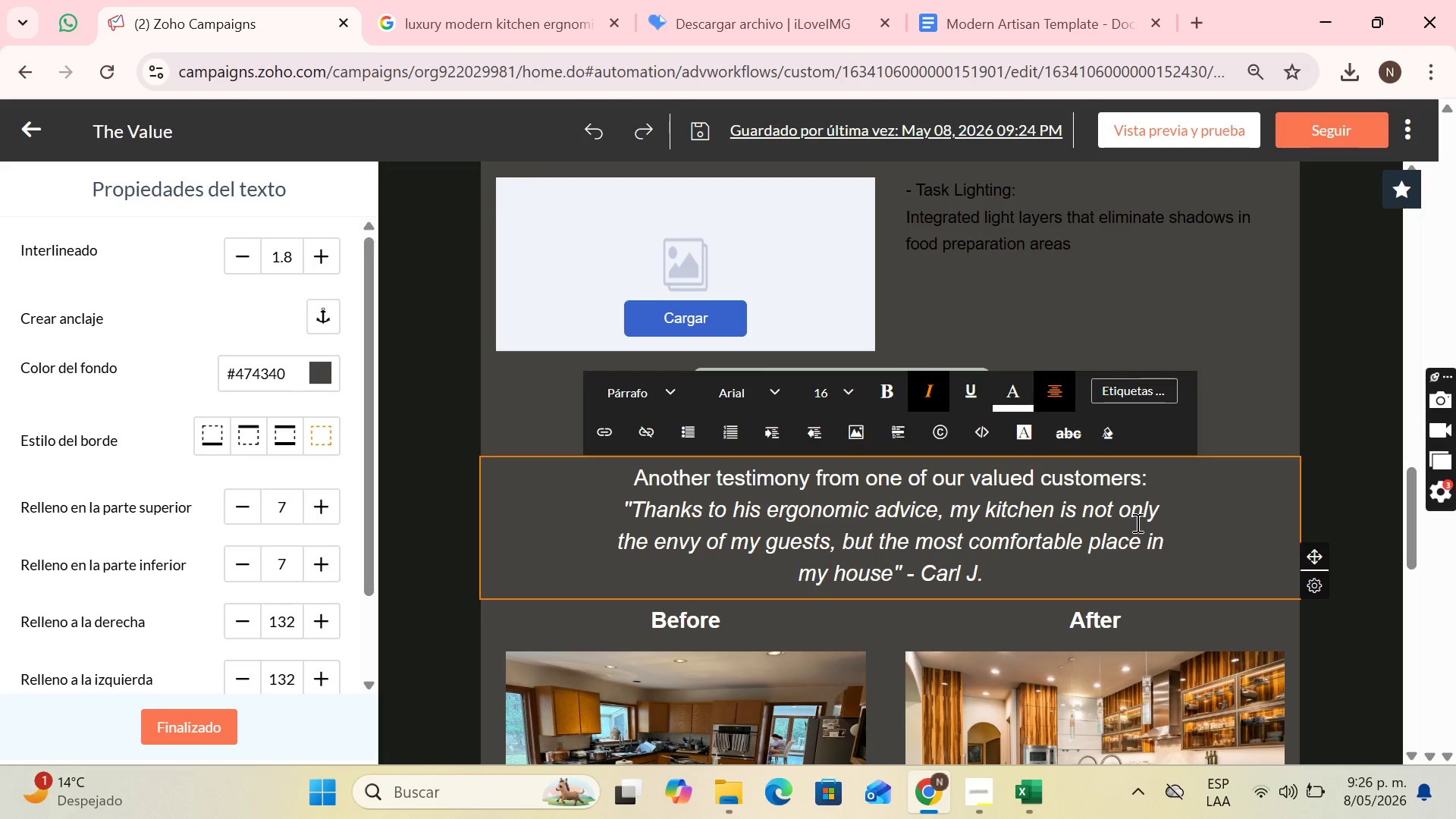 
wait(21.53)
 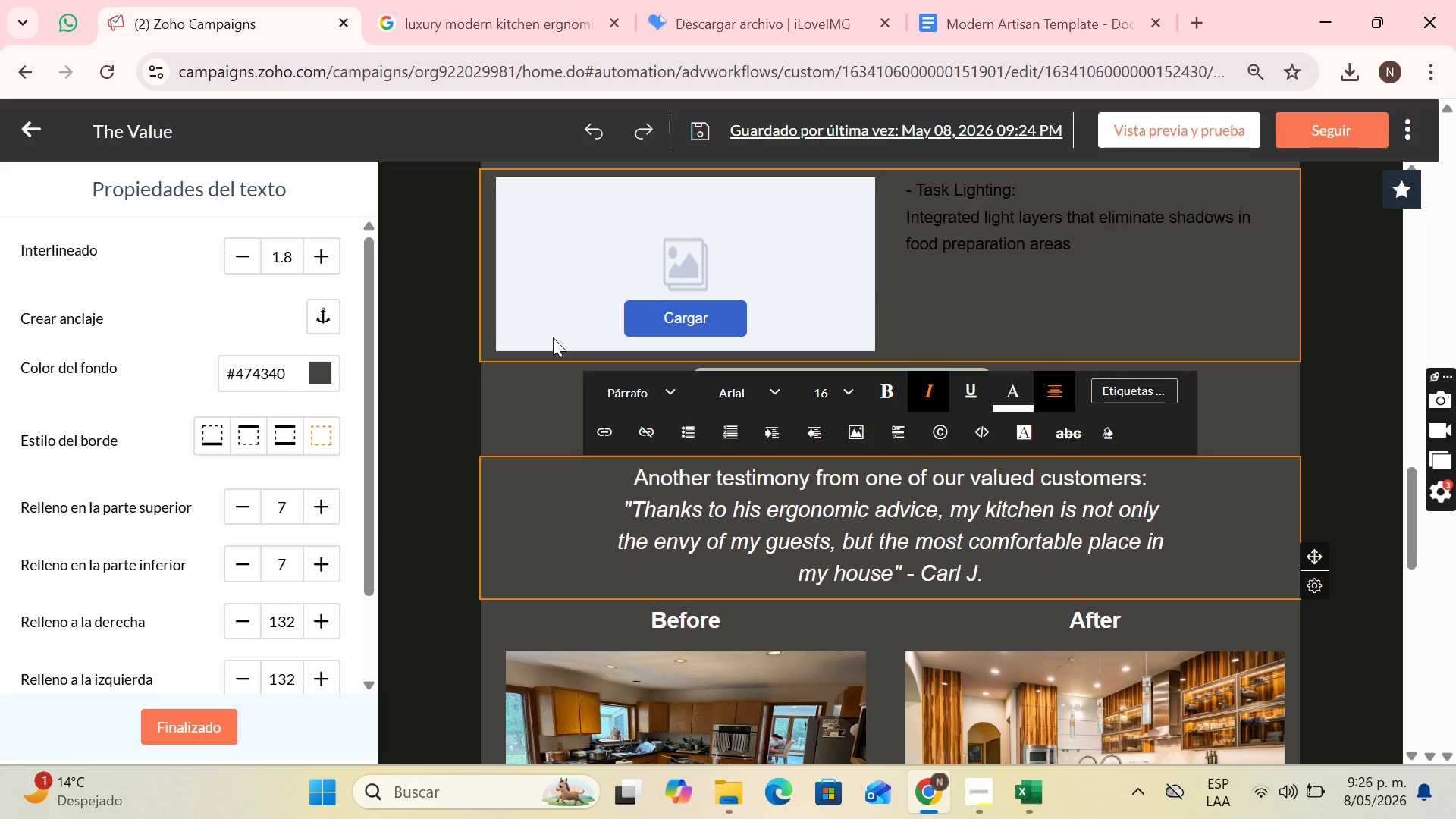 
scroll: coordinate [935, 347], scroll_direction: up, amount: 1.0
 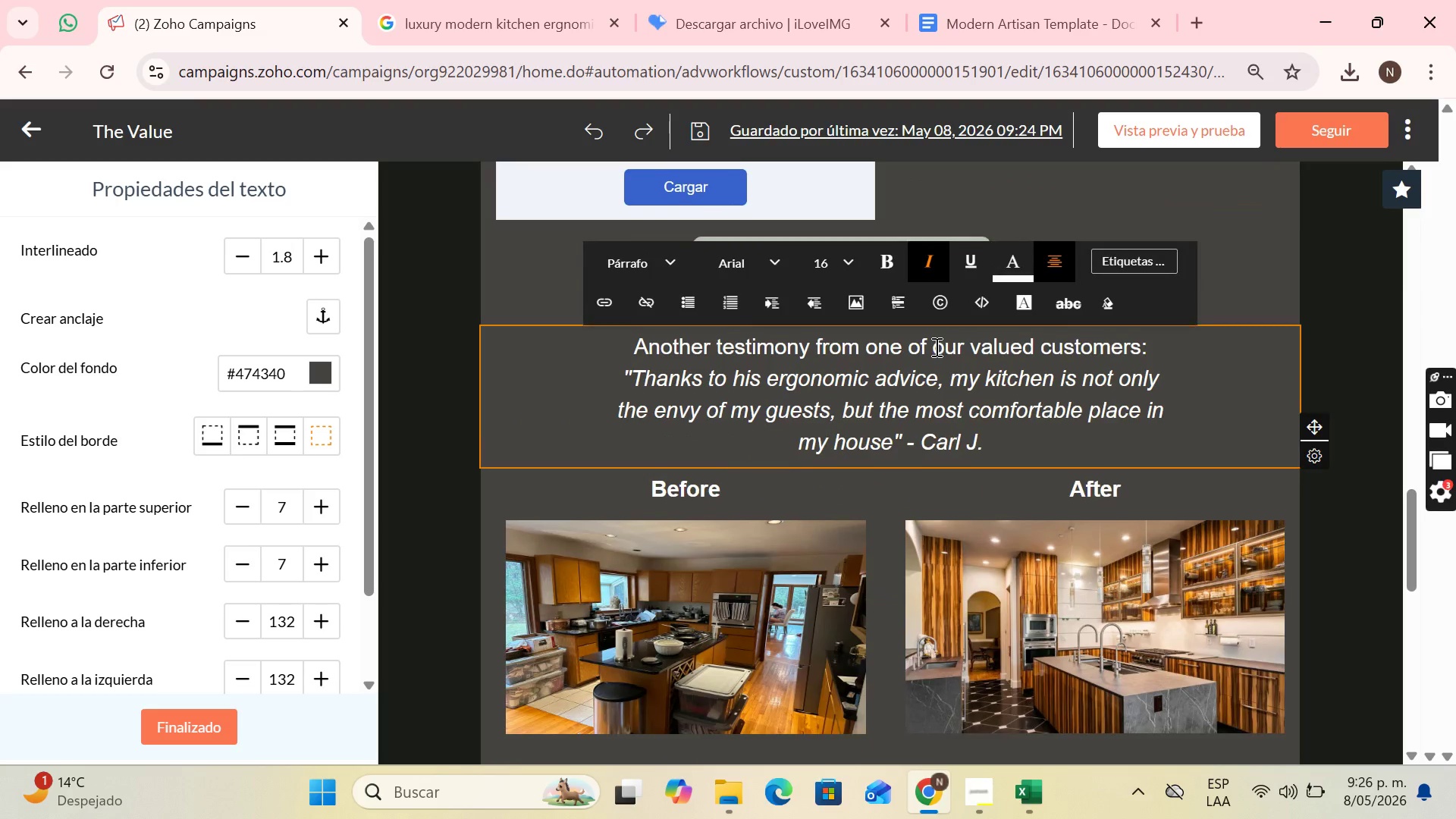 
scroll: coordinate [955, 363], scroll_direction: down, amount: 11.0
 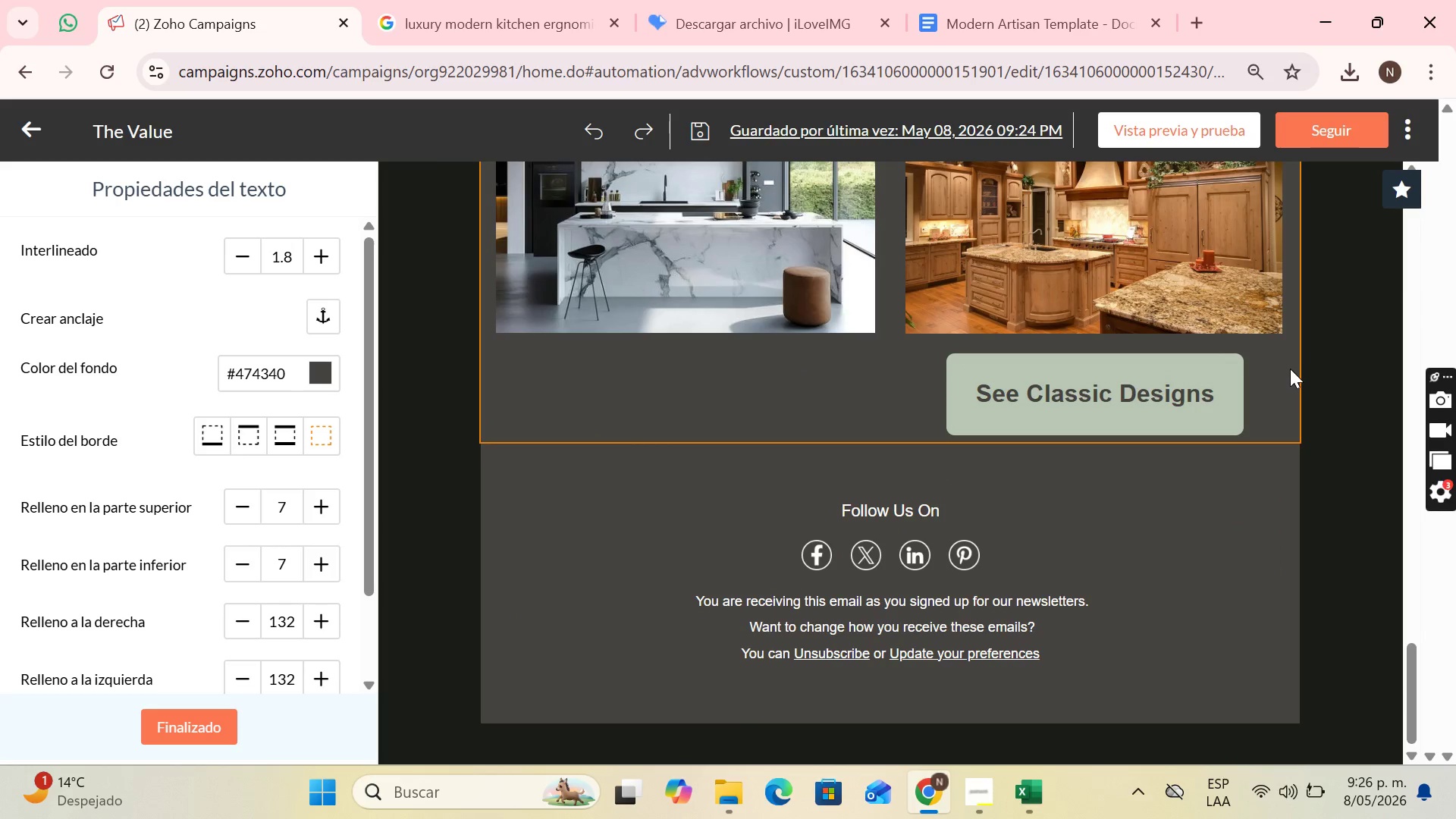 
scroll: coordinate [1290, 369], scroll_direction: up, amount: 4.0
 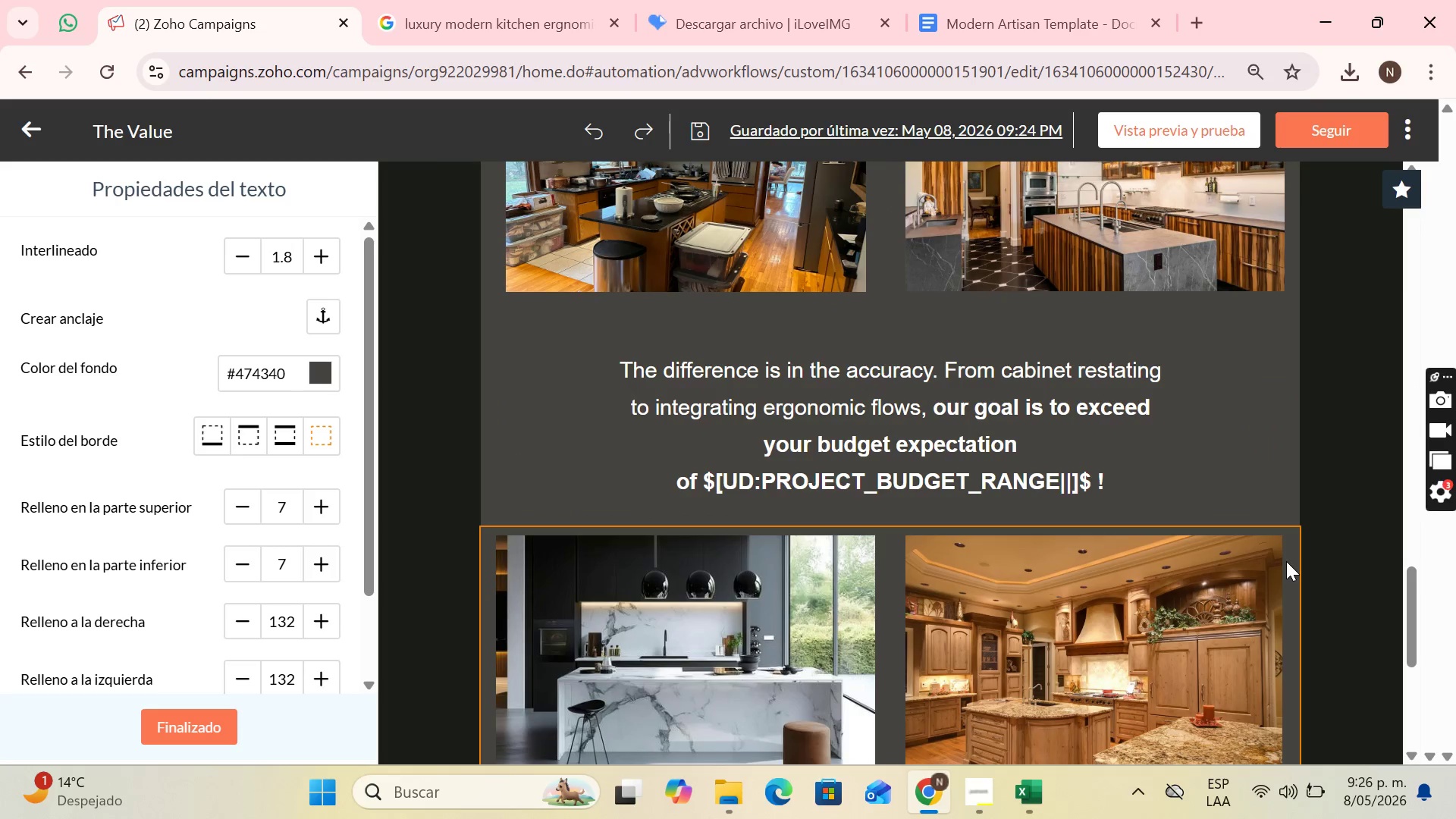 
left_click([1286, 561])
 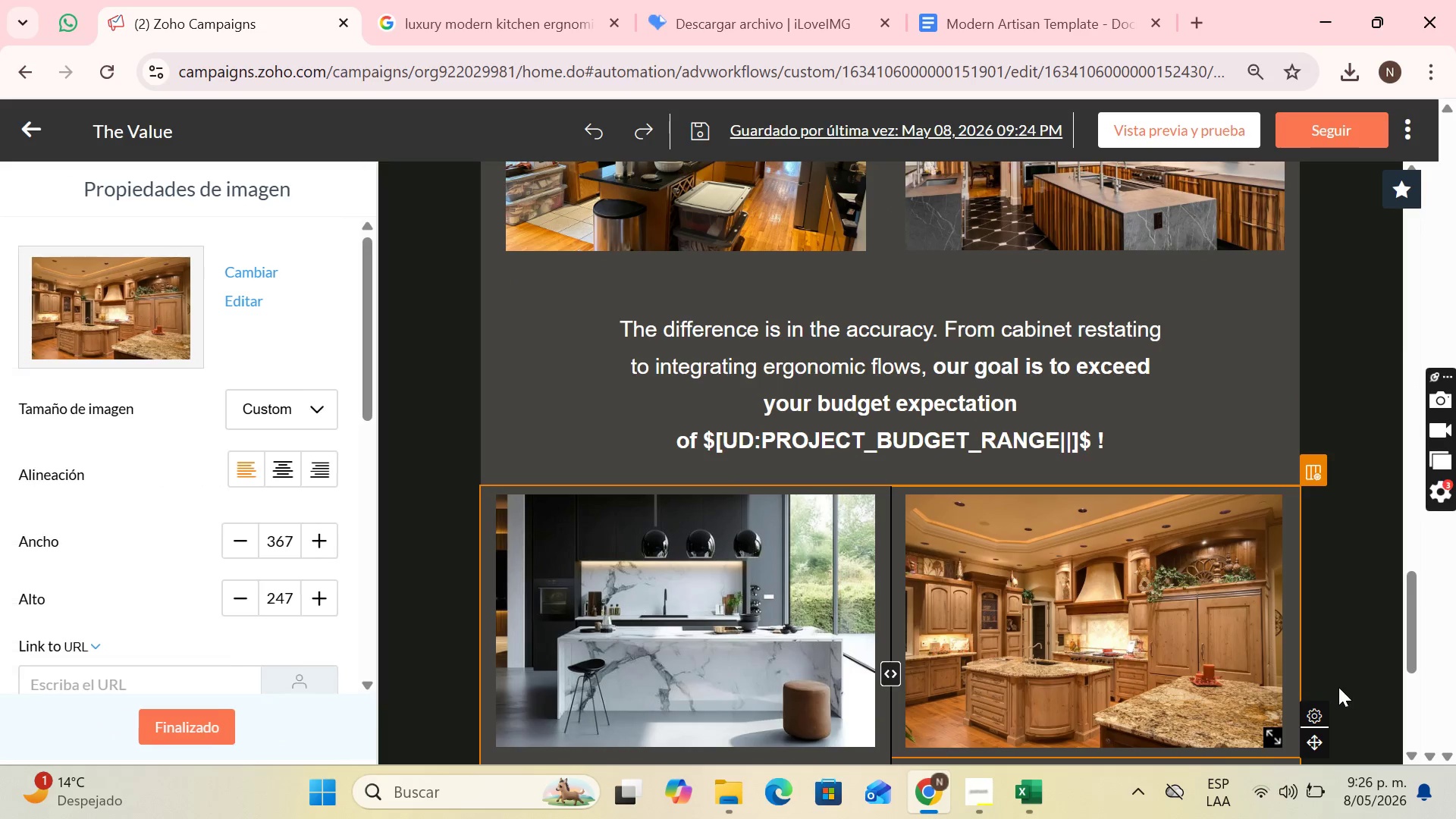 
scroll: coordinate [1338, 688], scroll_direction: down, amount: 1.0
 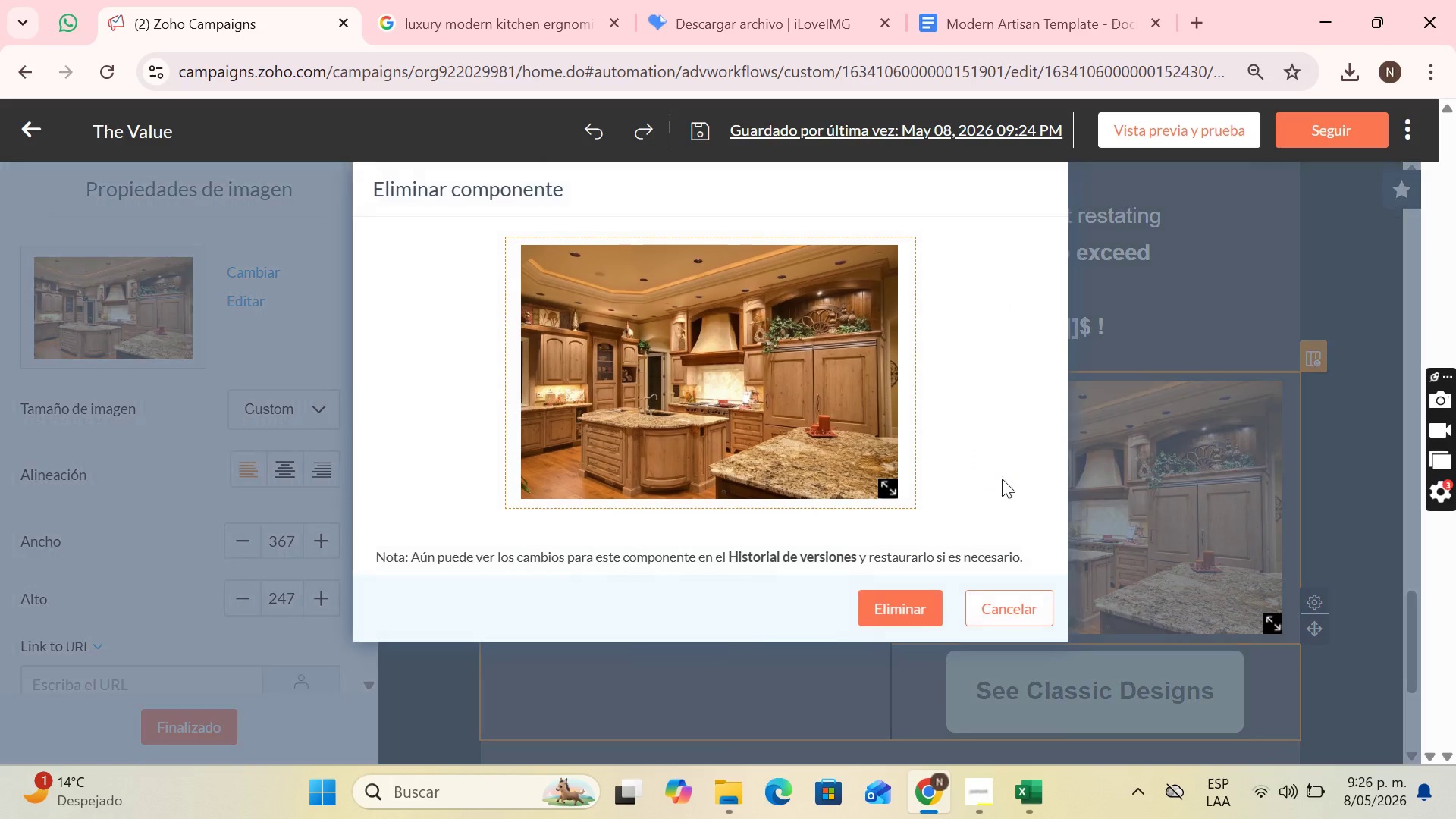 
left_click([925, 598])
 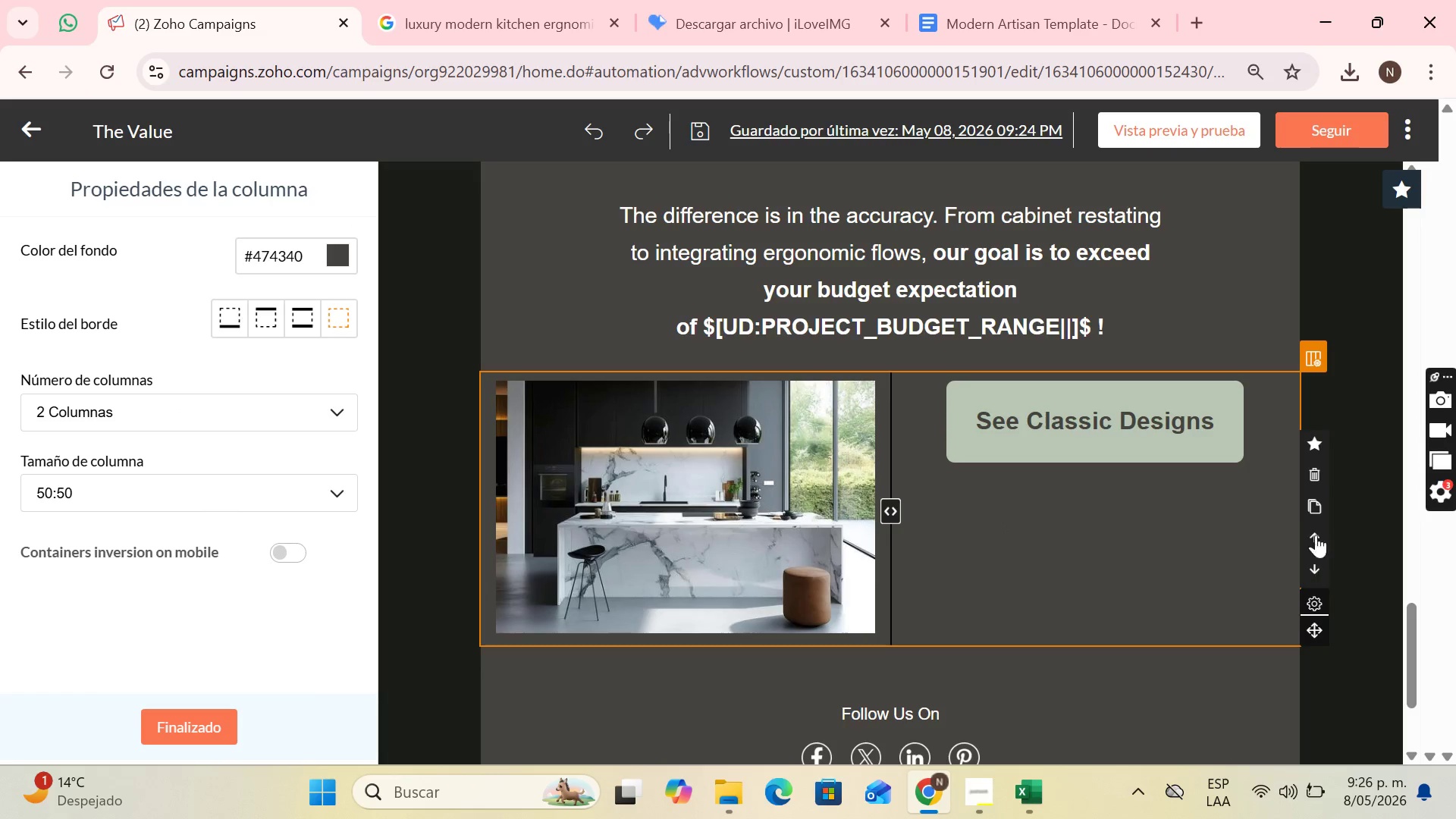 
left_click([1315, 342])
 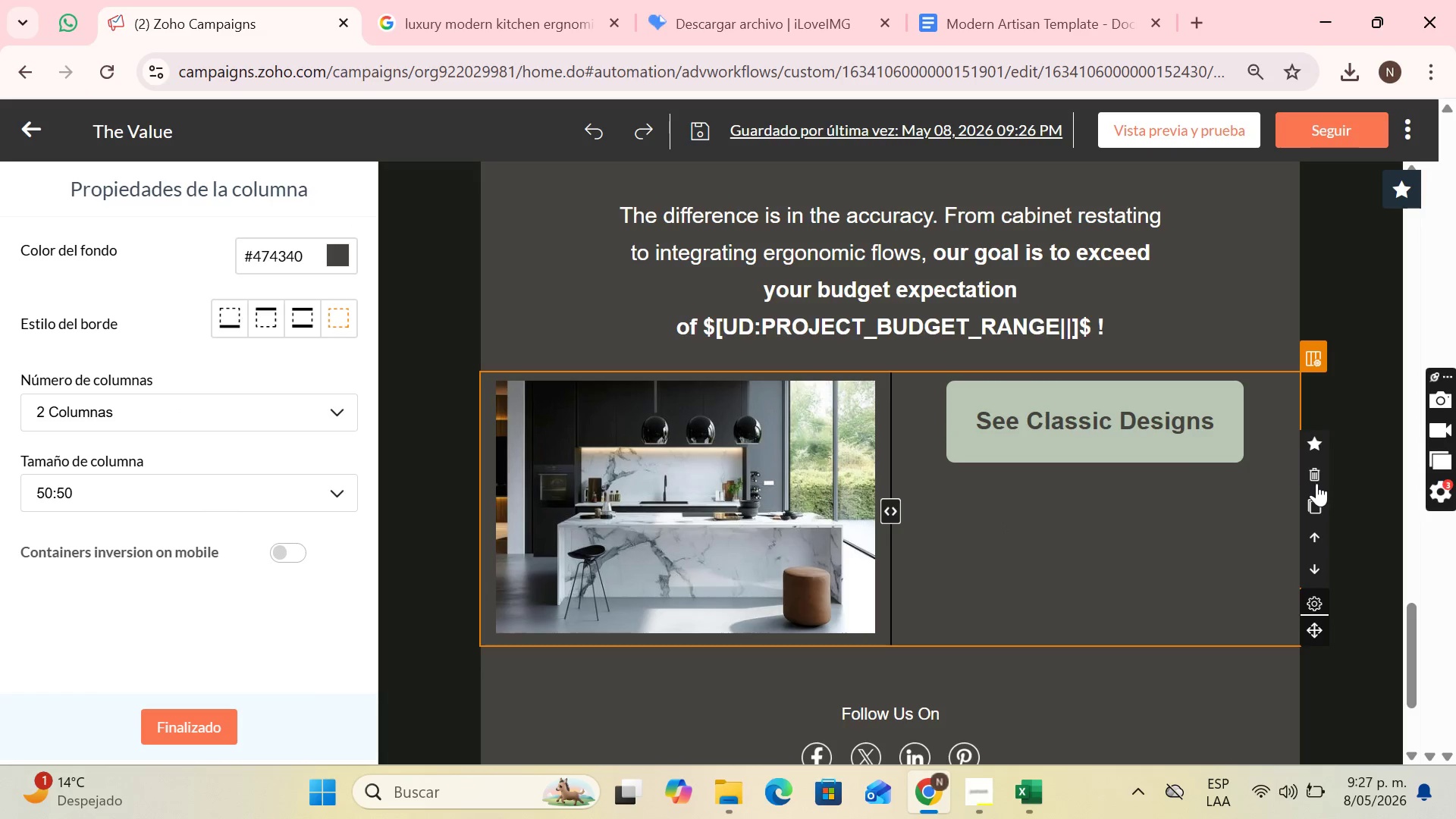 
left_click([1316, 480])
 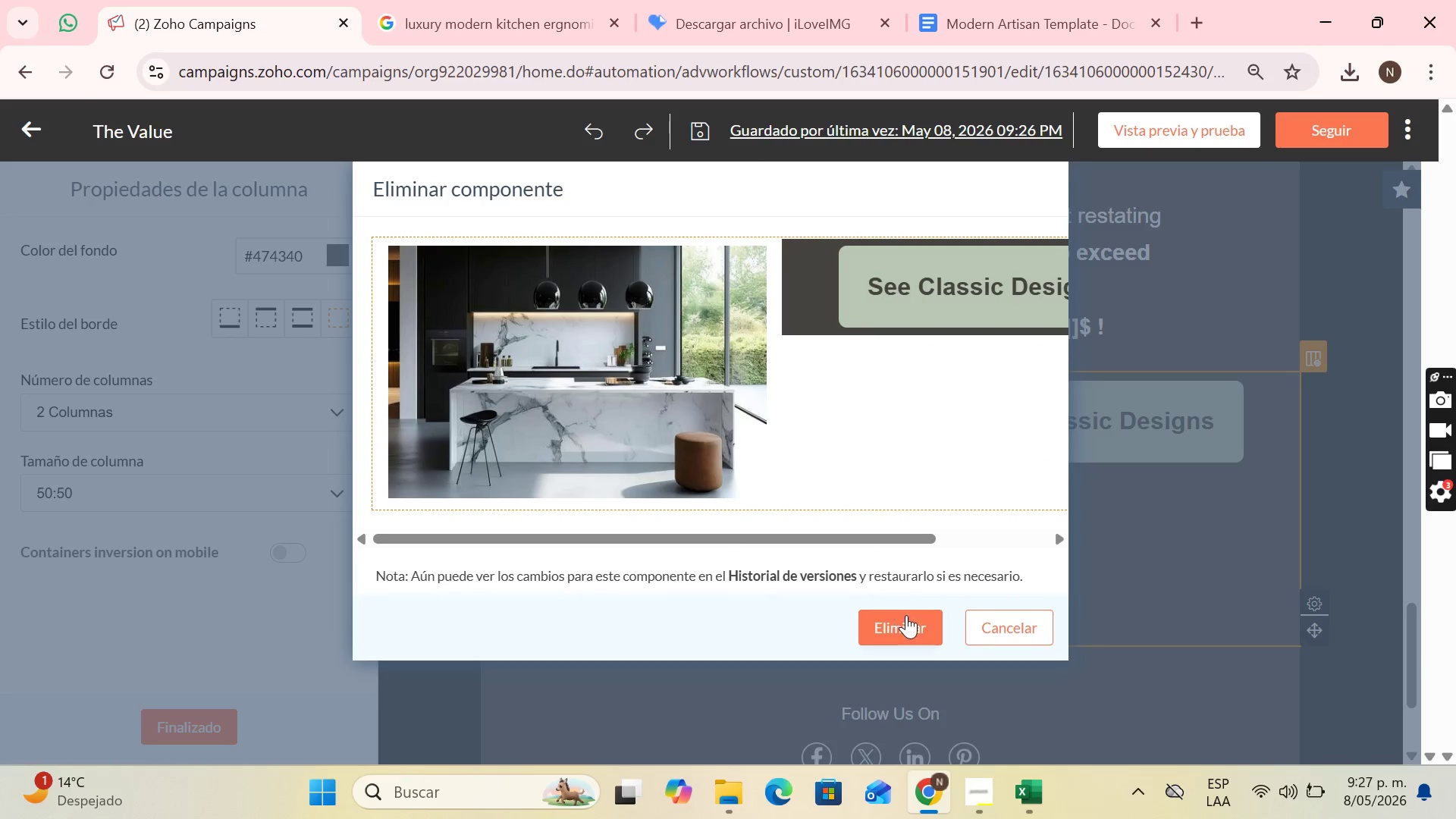 
left_click([908, 621])
 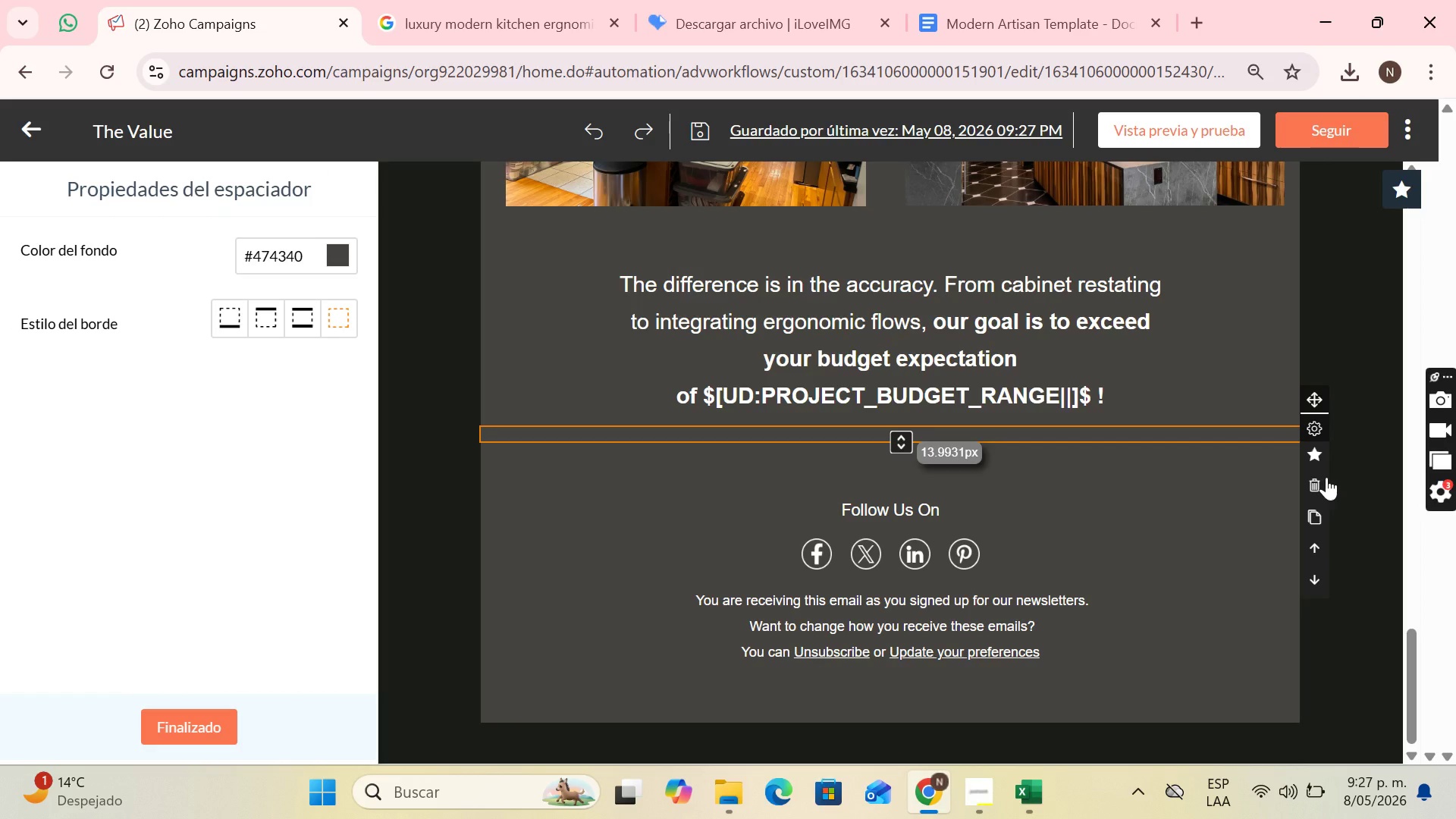 
left_click([1326, 477])
 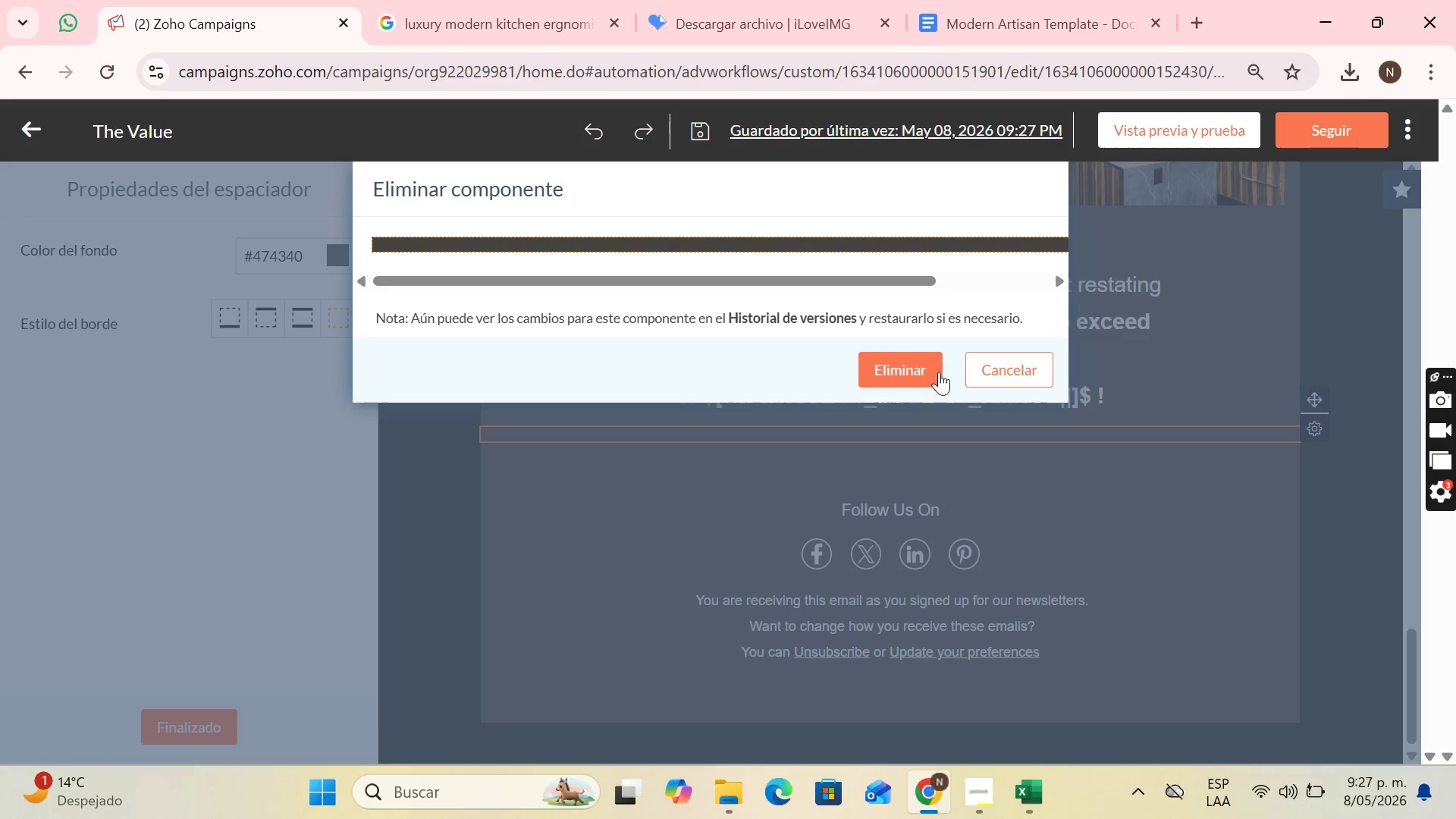 
left_click([934, 379])
 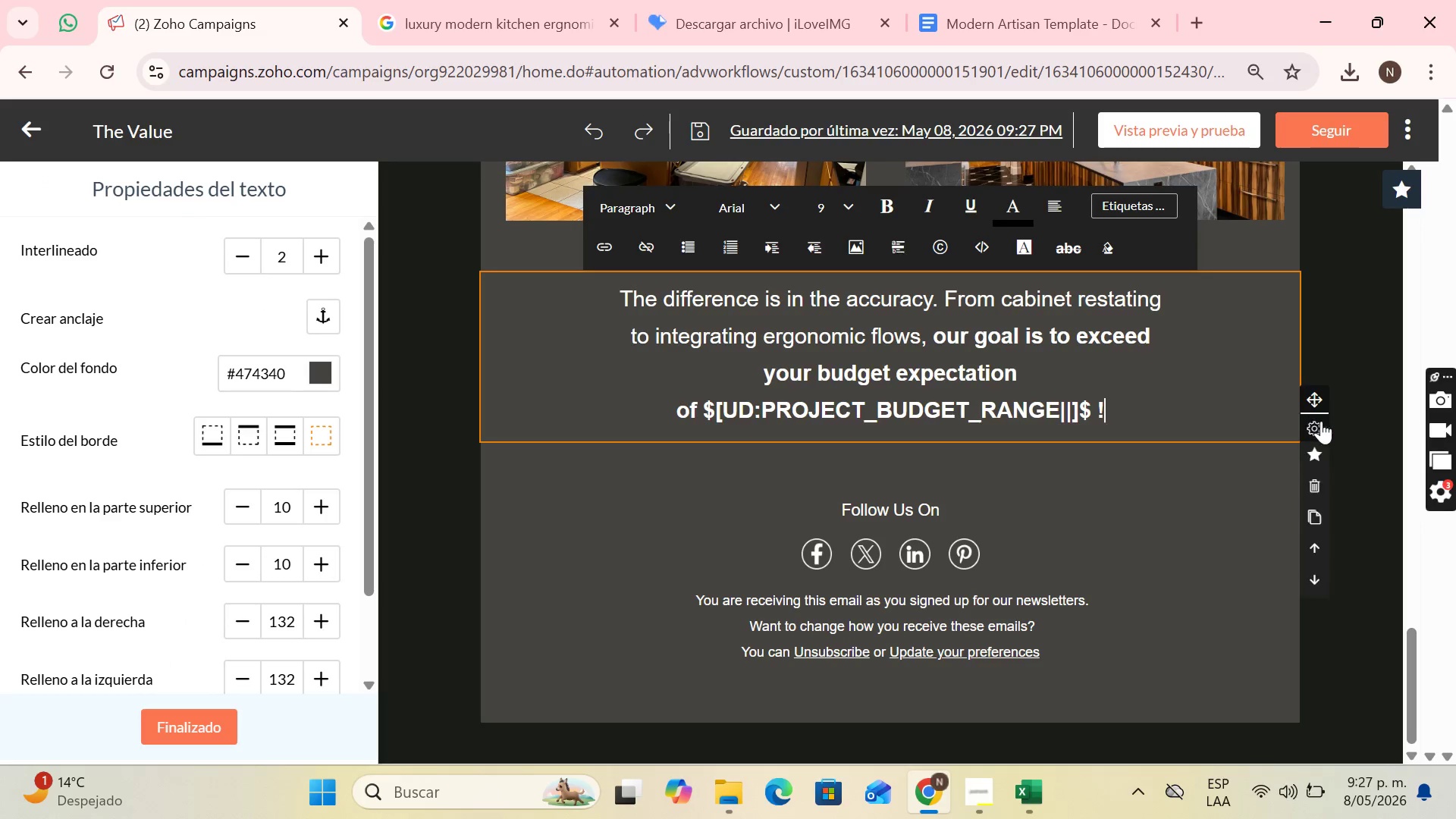 
left_click([1318, 481])
 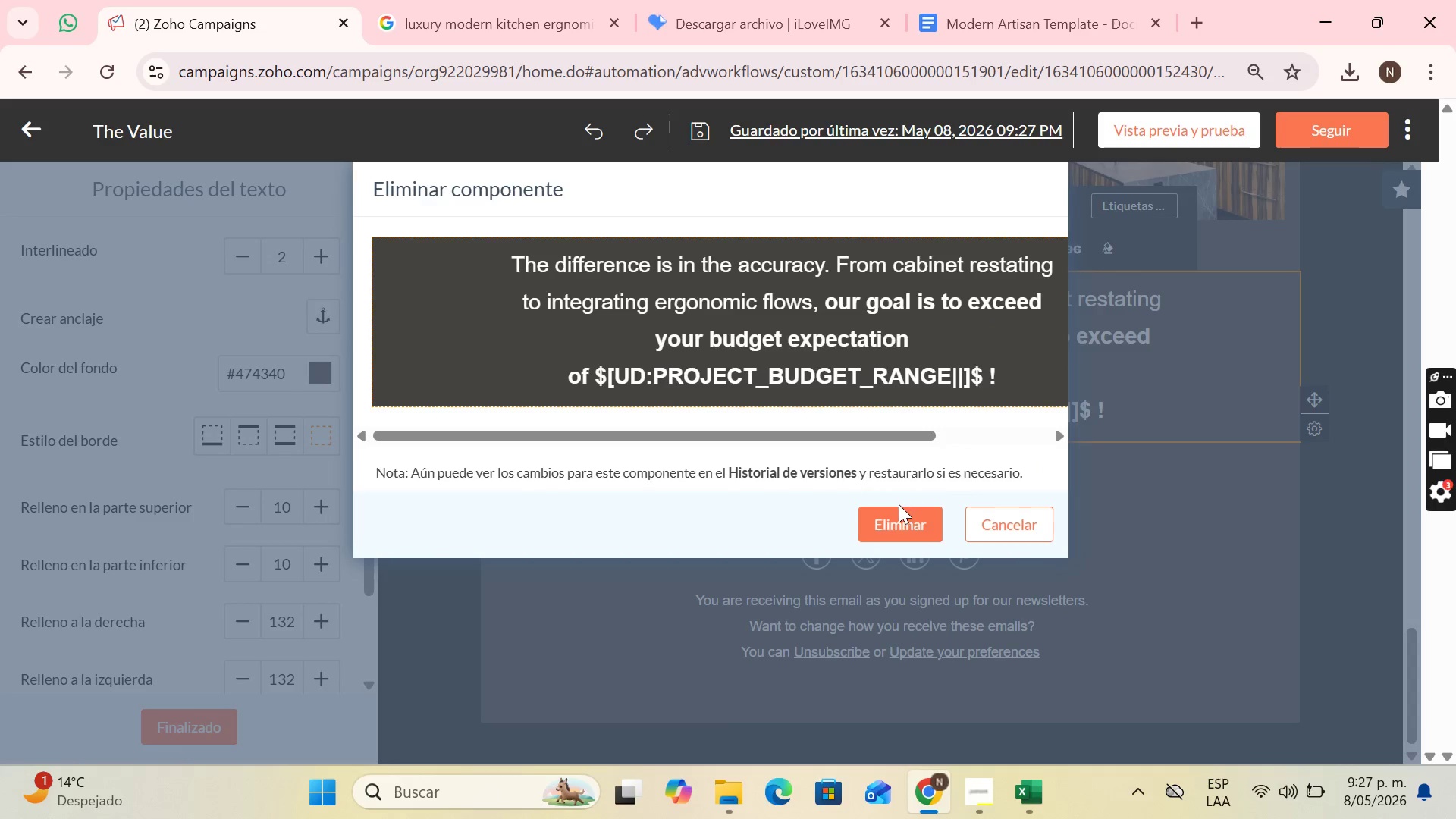 
left_click([899, 510])
 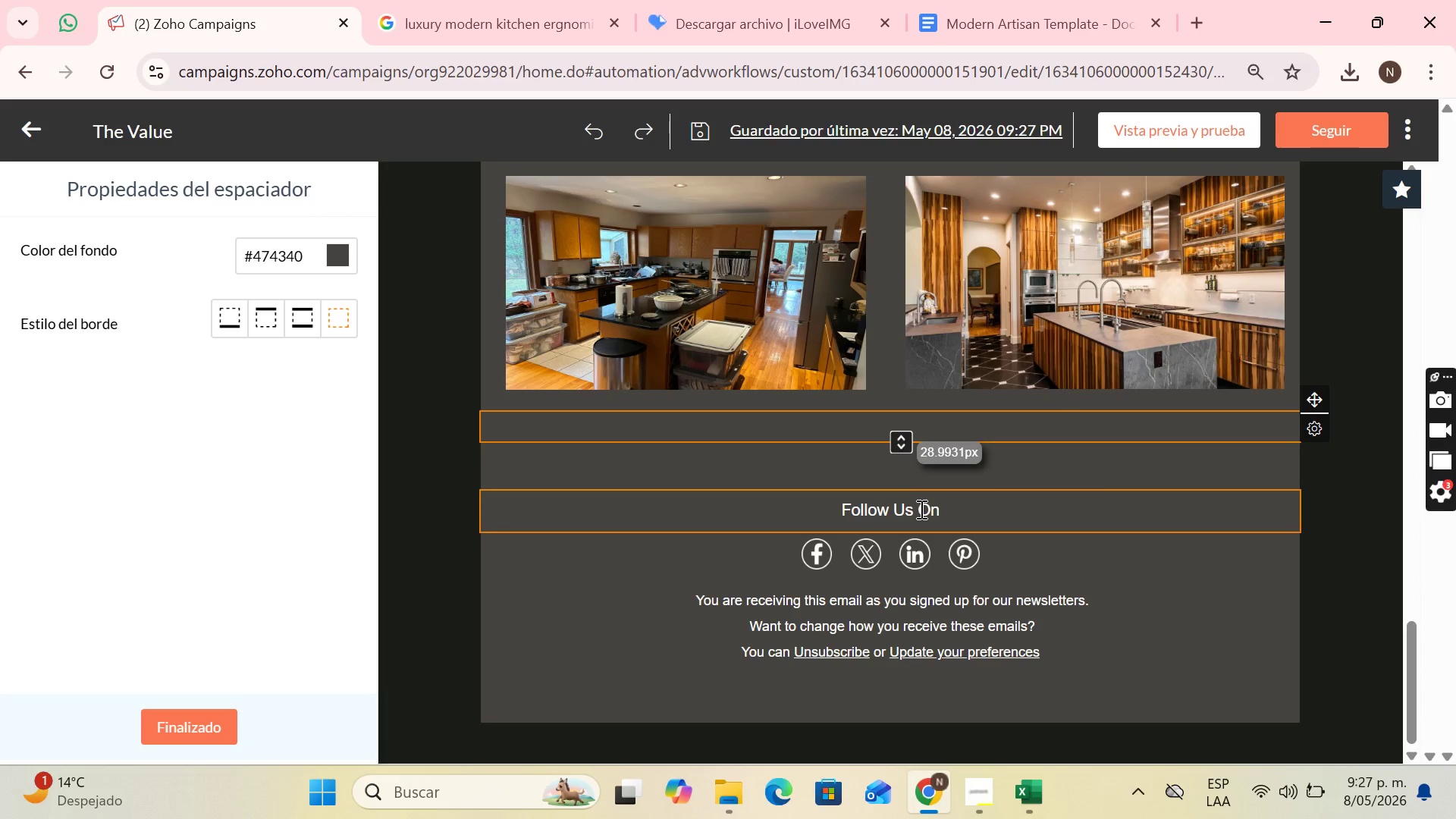 
scroll: coordinate [1091, 472], scroll_direction: up, amount: 2.0
 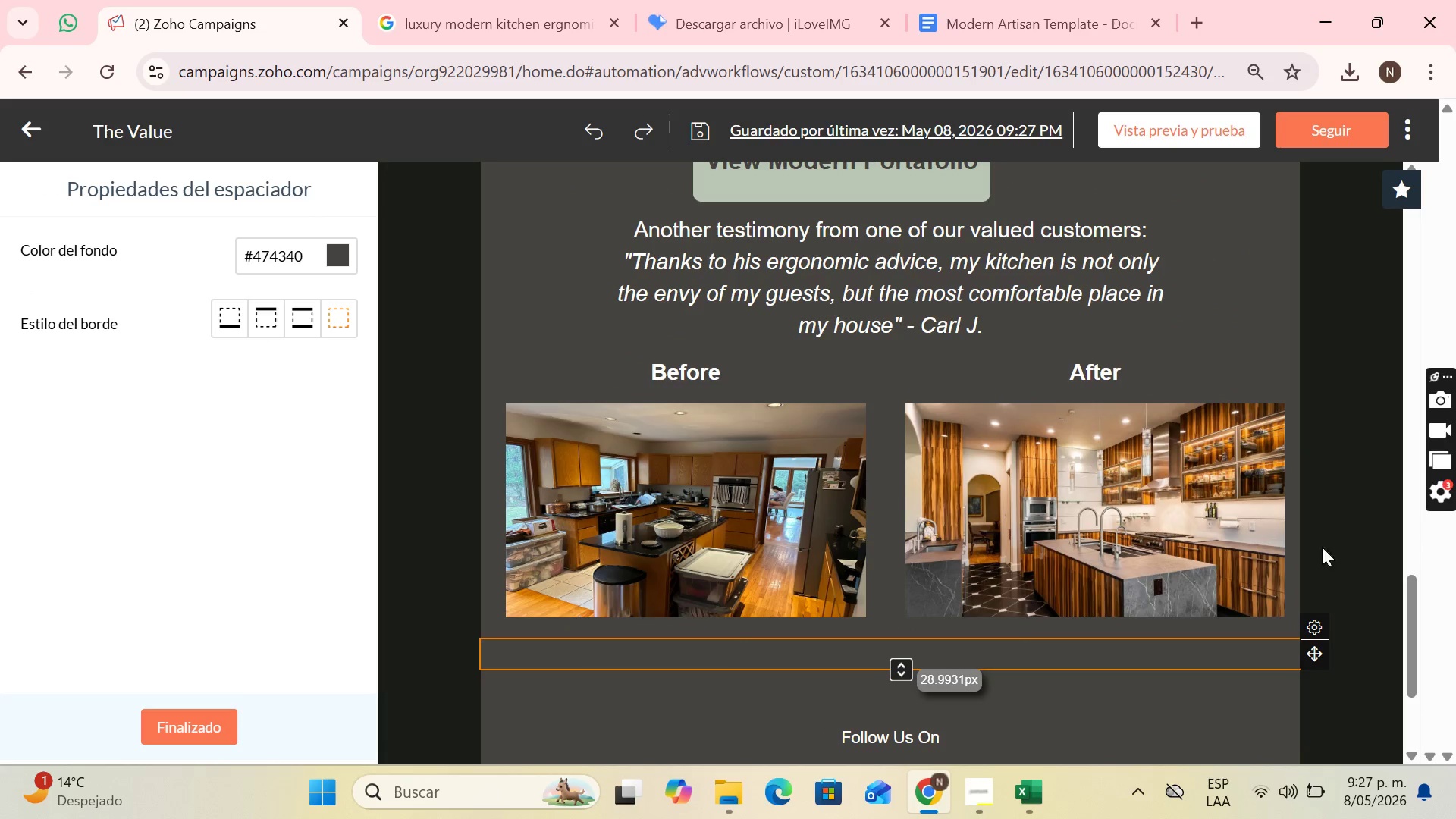 
left_click([1313, 620])
 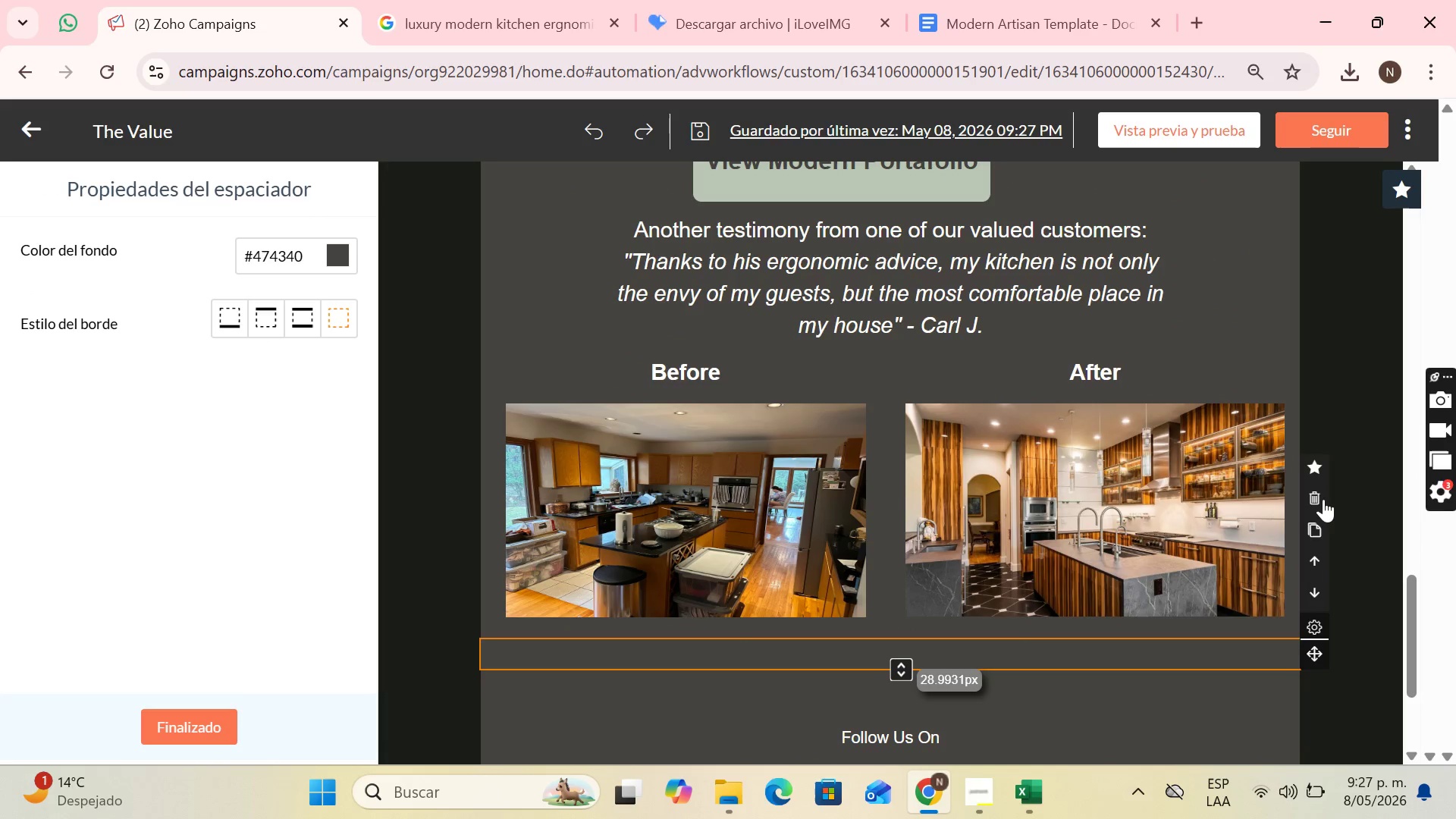 
left_click([1320, 499])
 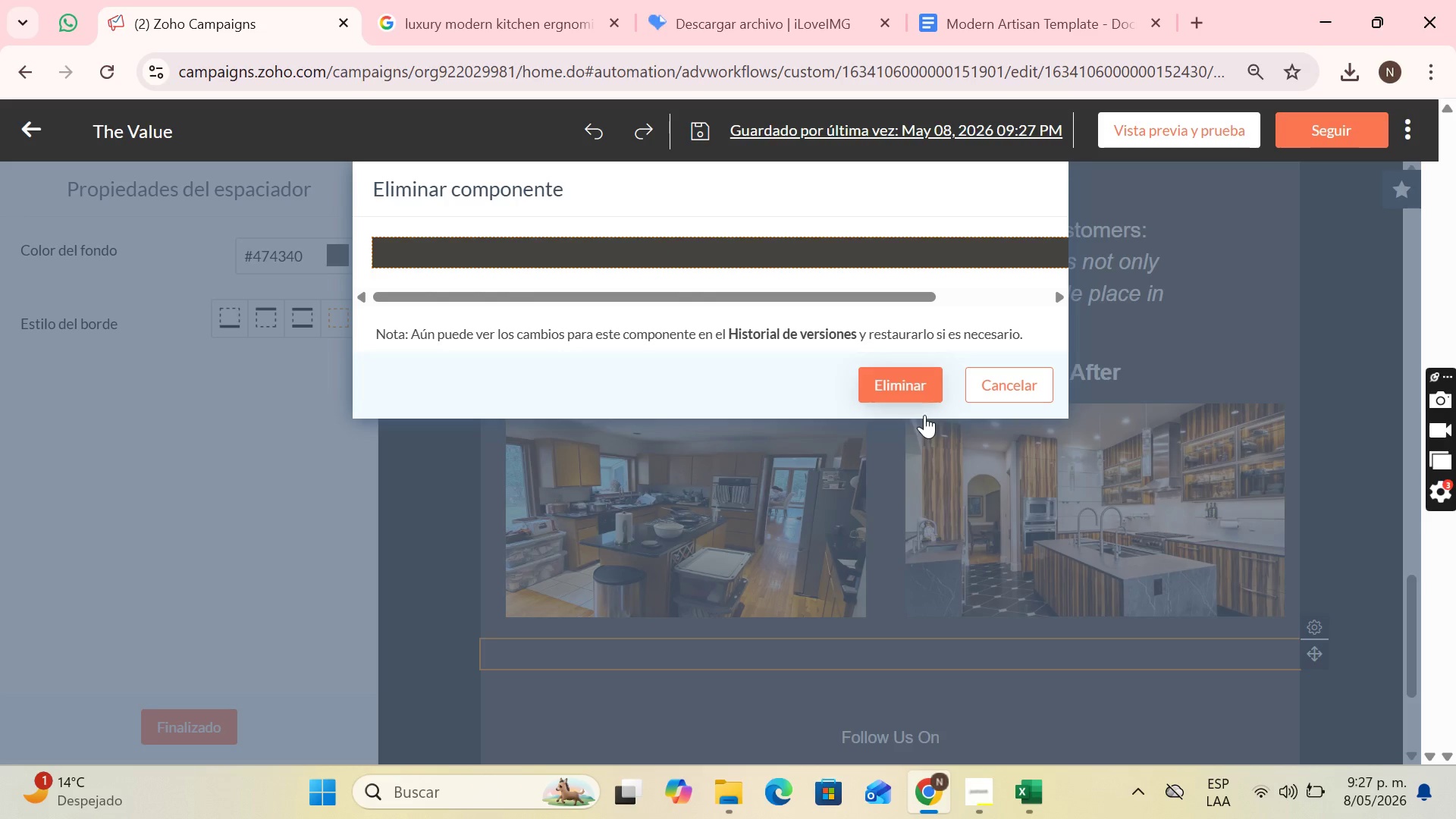 
left_click([1243, 578])
 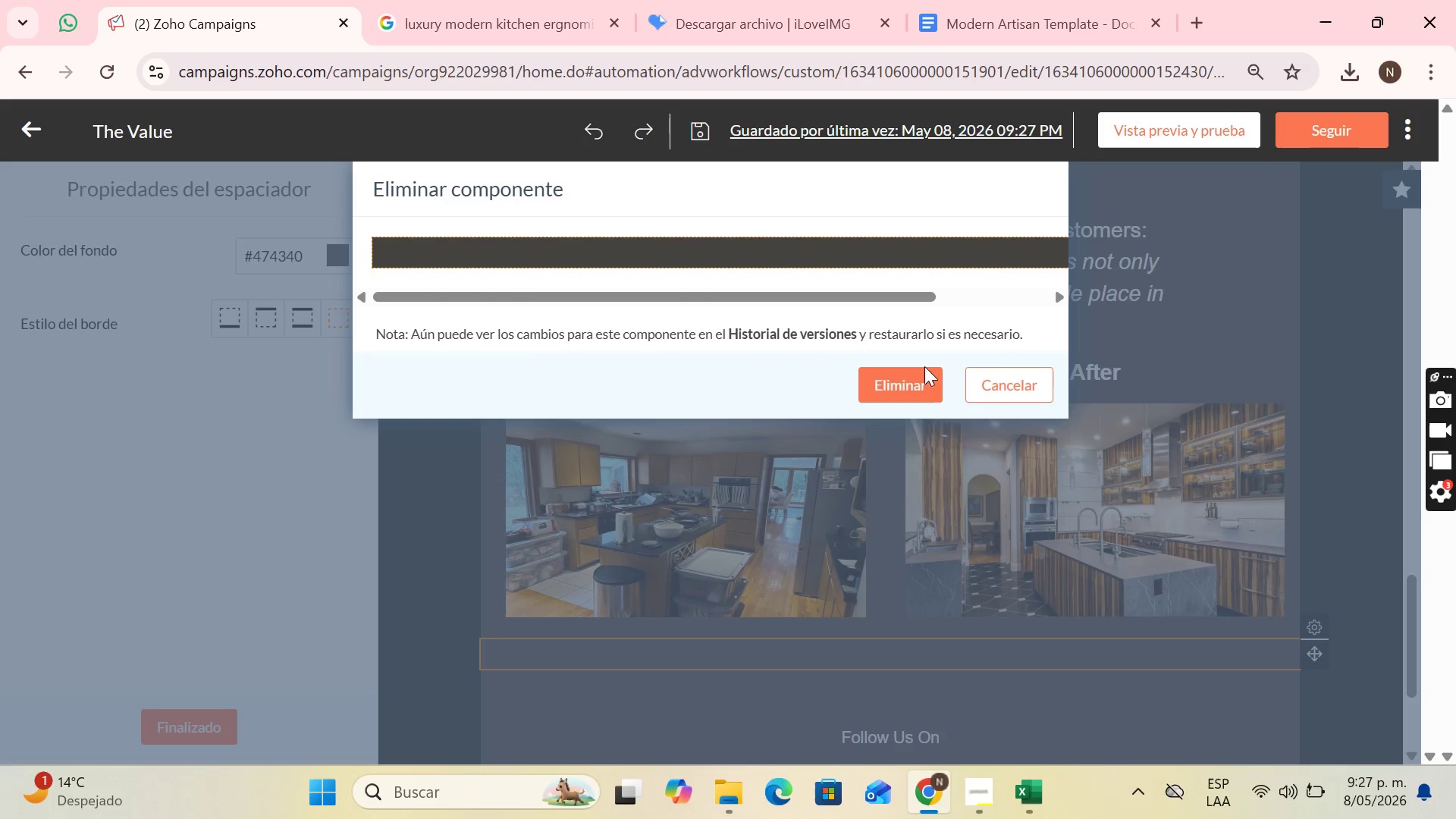 
left_click([919, 373])
 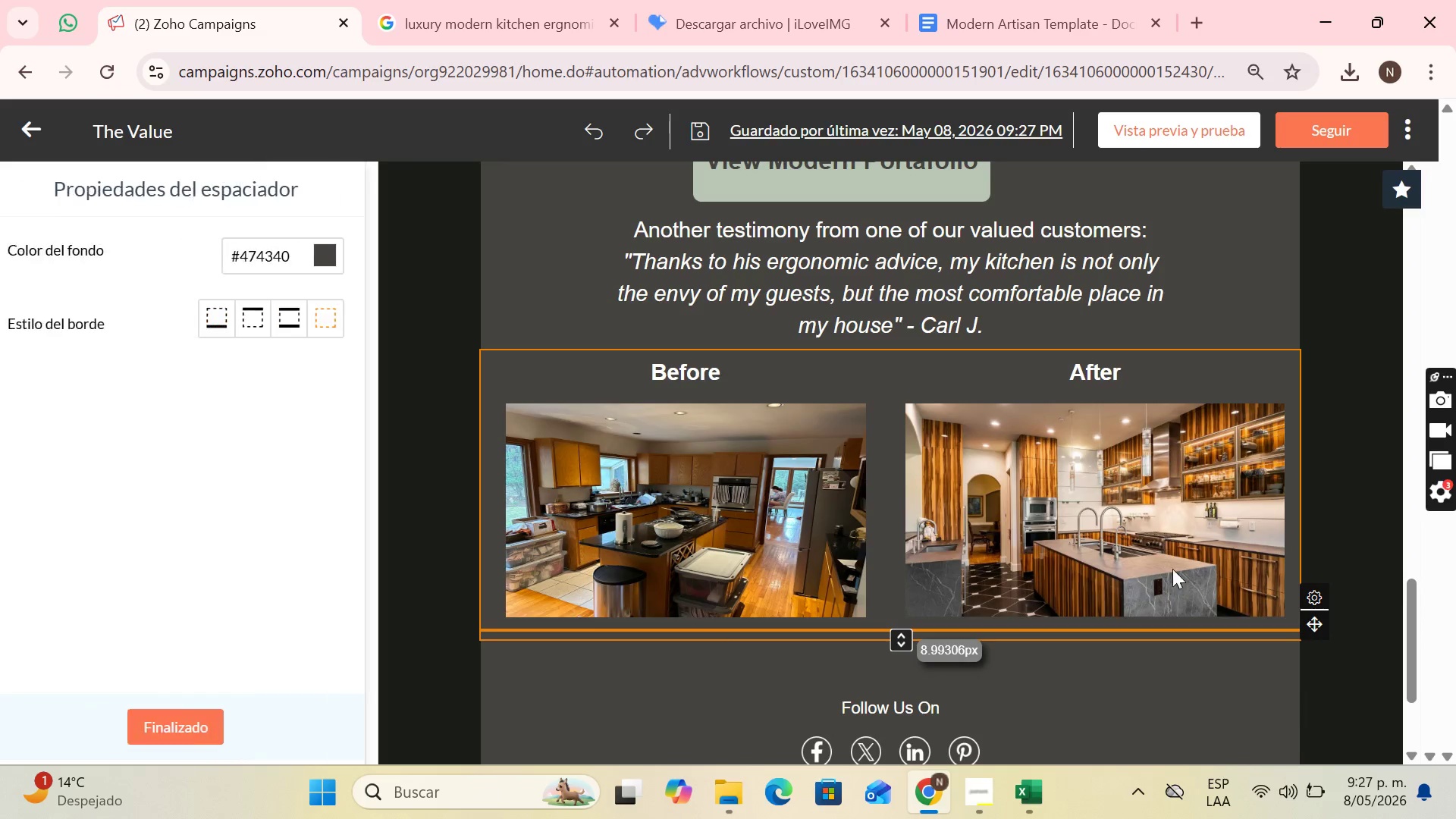 
left_click([1191, 534])
 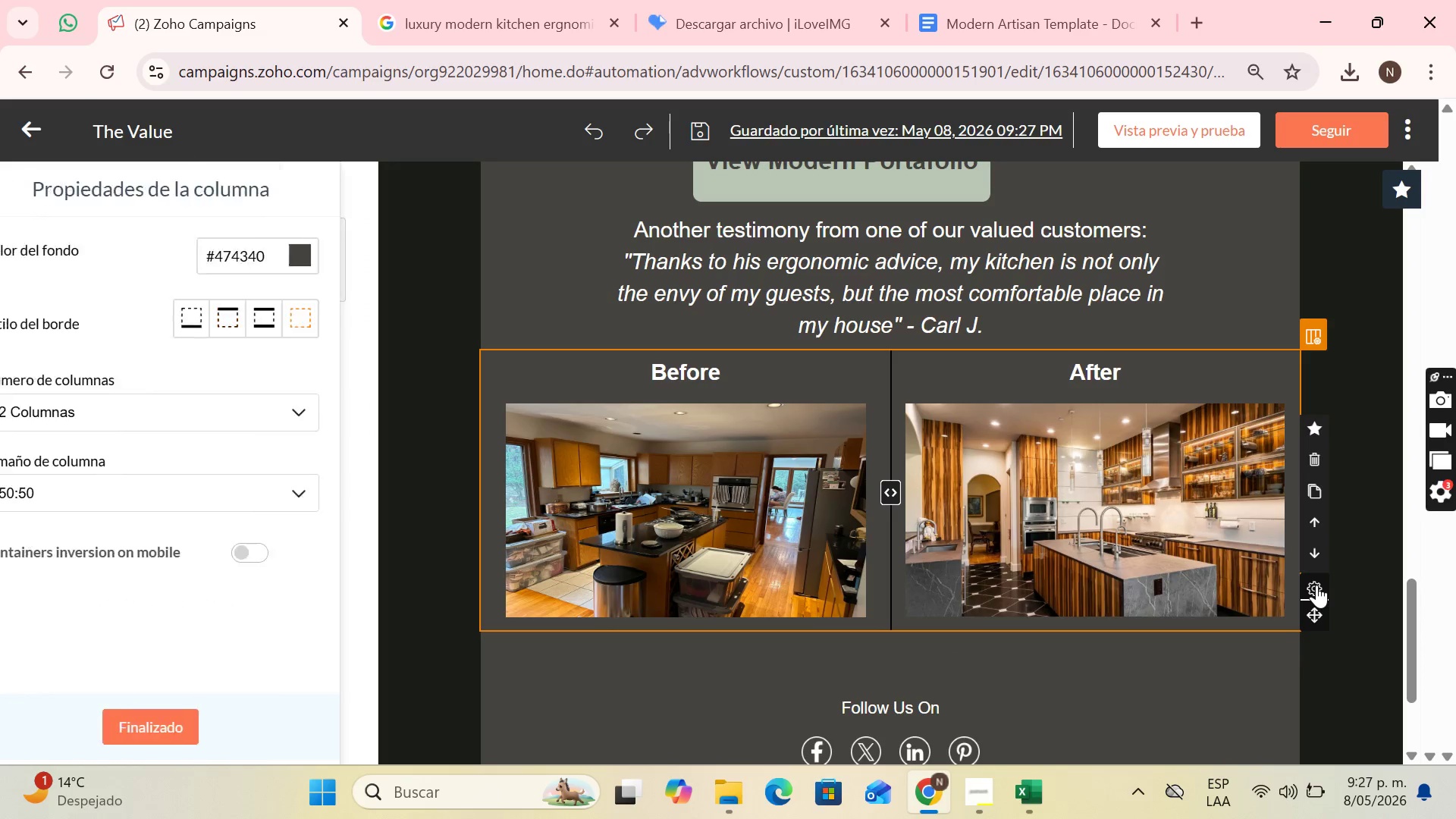 
left_click([1314, 458])
 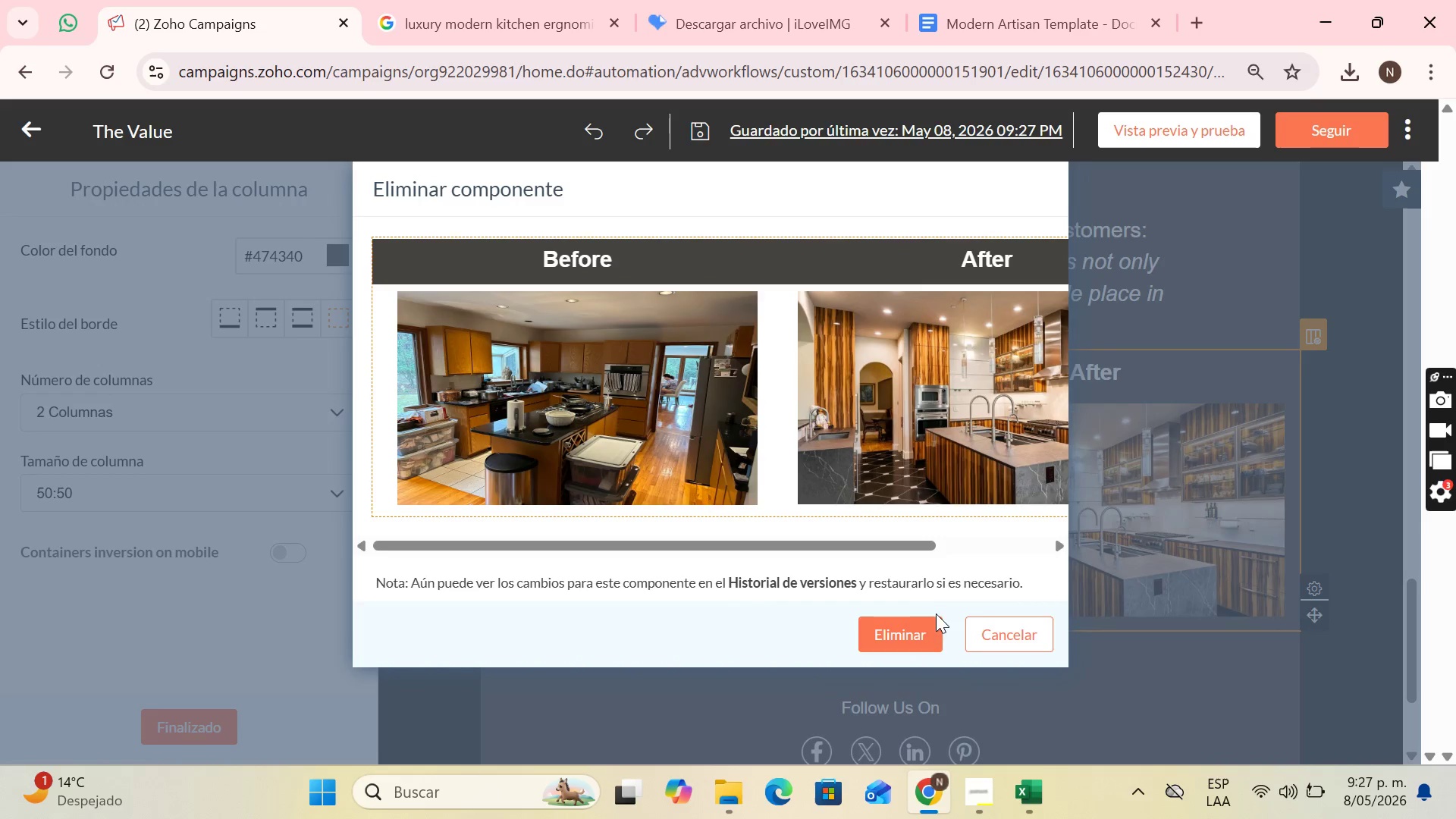 
left_click([927, 626])
 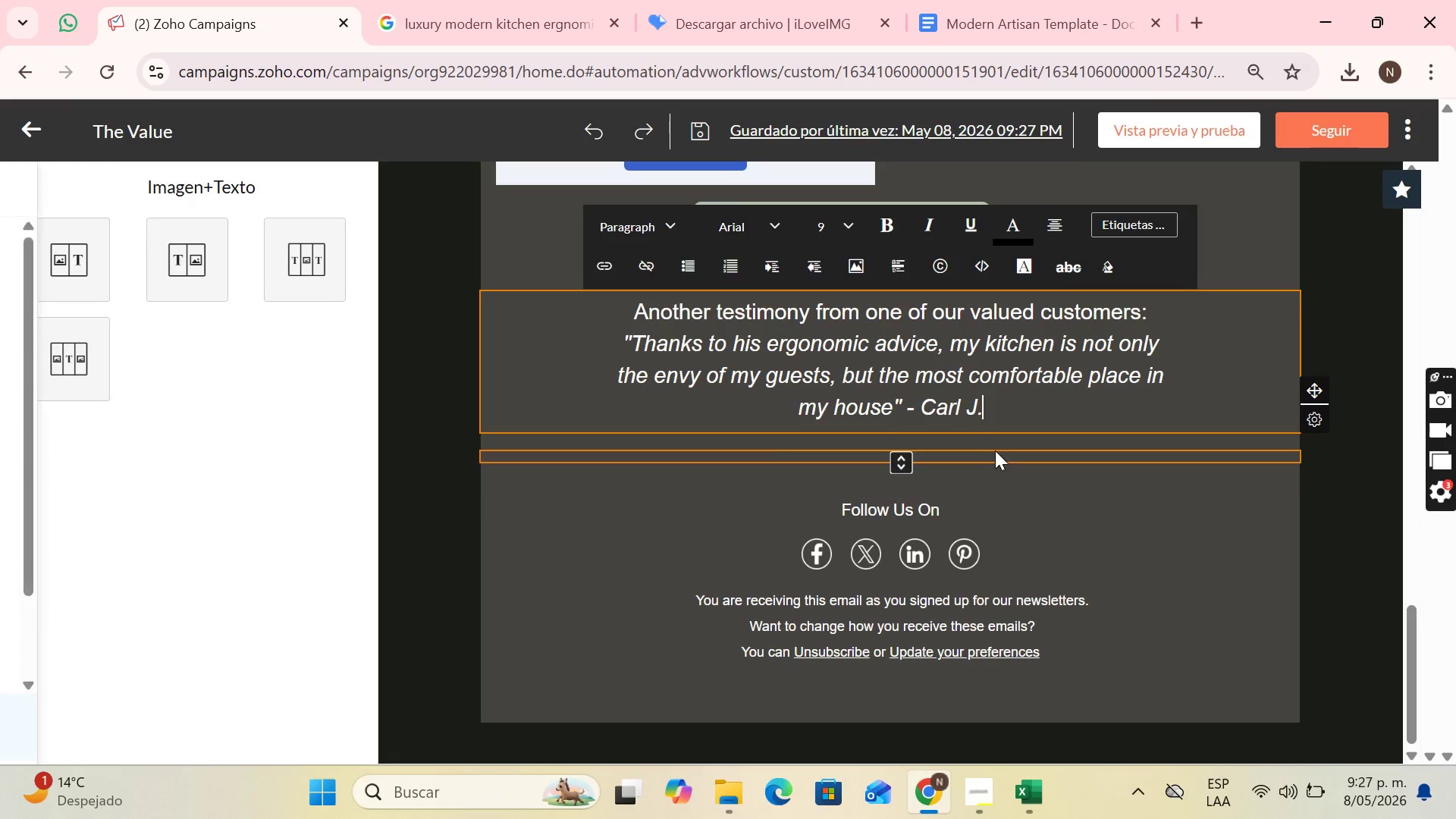 
scroll: coordinate [962, 614], scroll_direction: up, amount: 1.0
 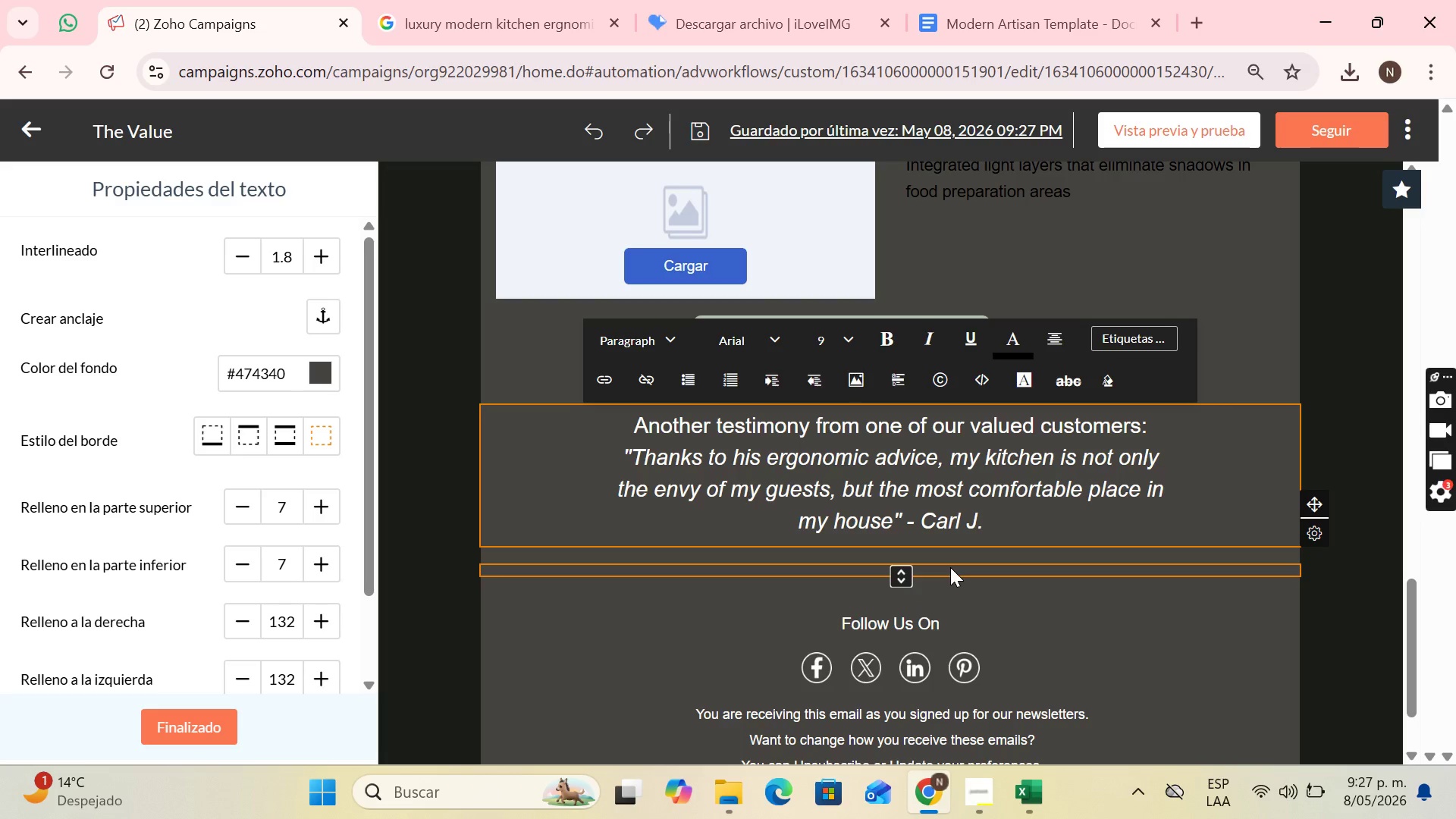 
left_click([948, 567])
 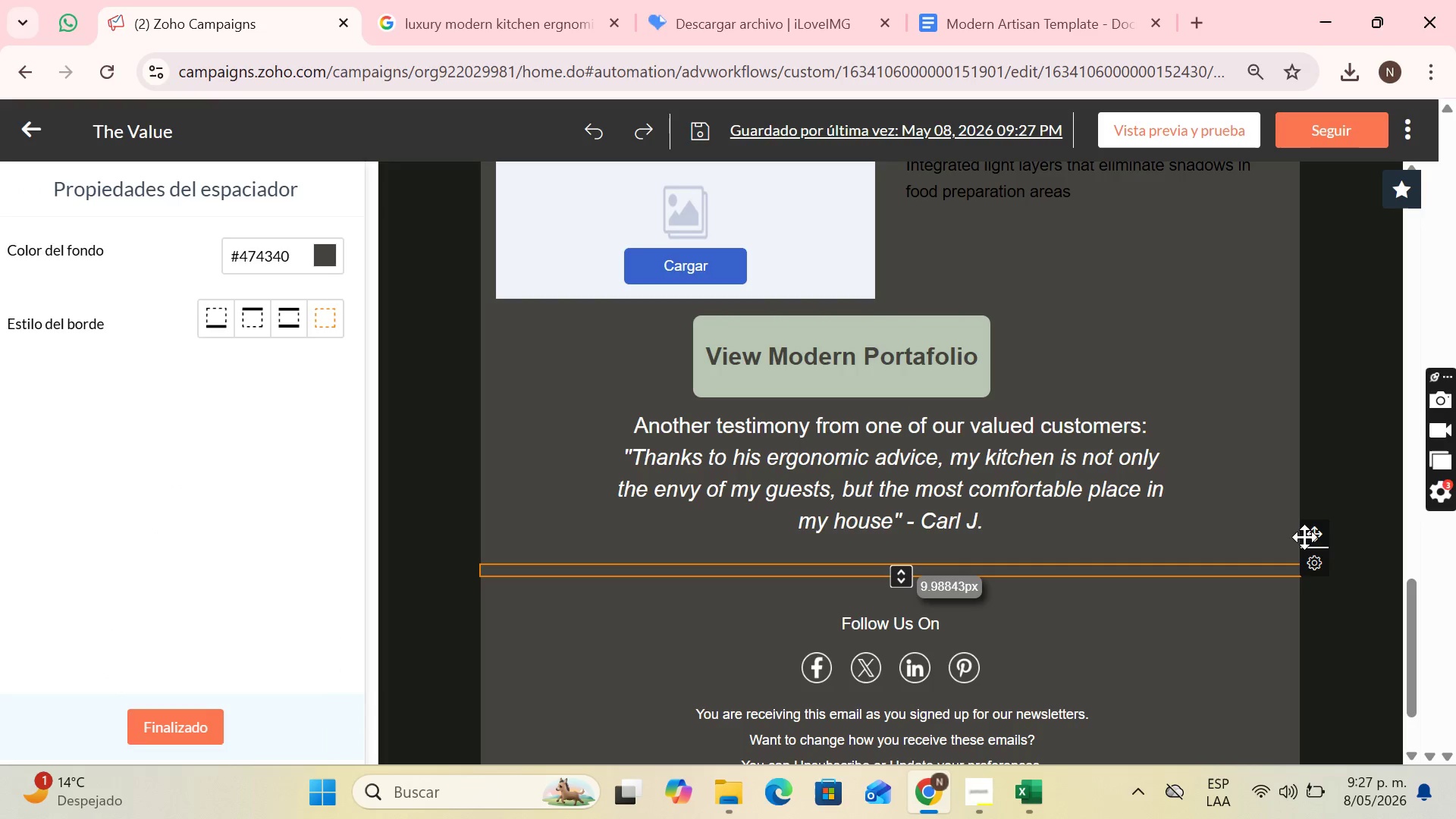 
left_click_drag(start_coordinate=[1305, 536], to_coordinate=[905, 397])
 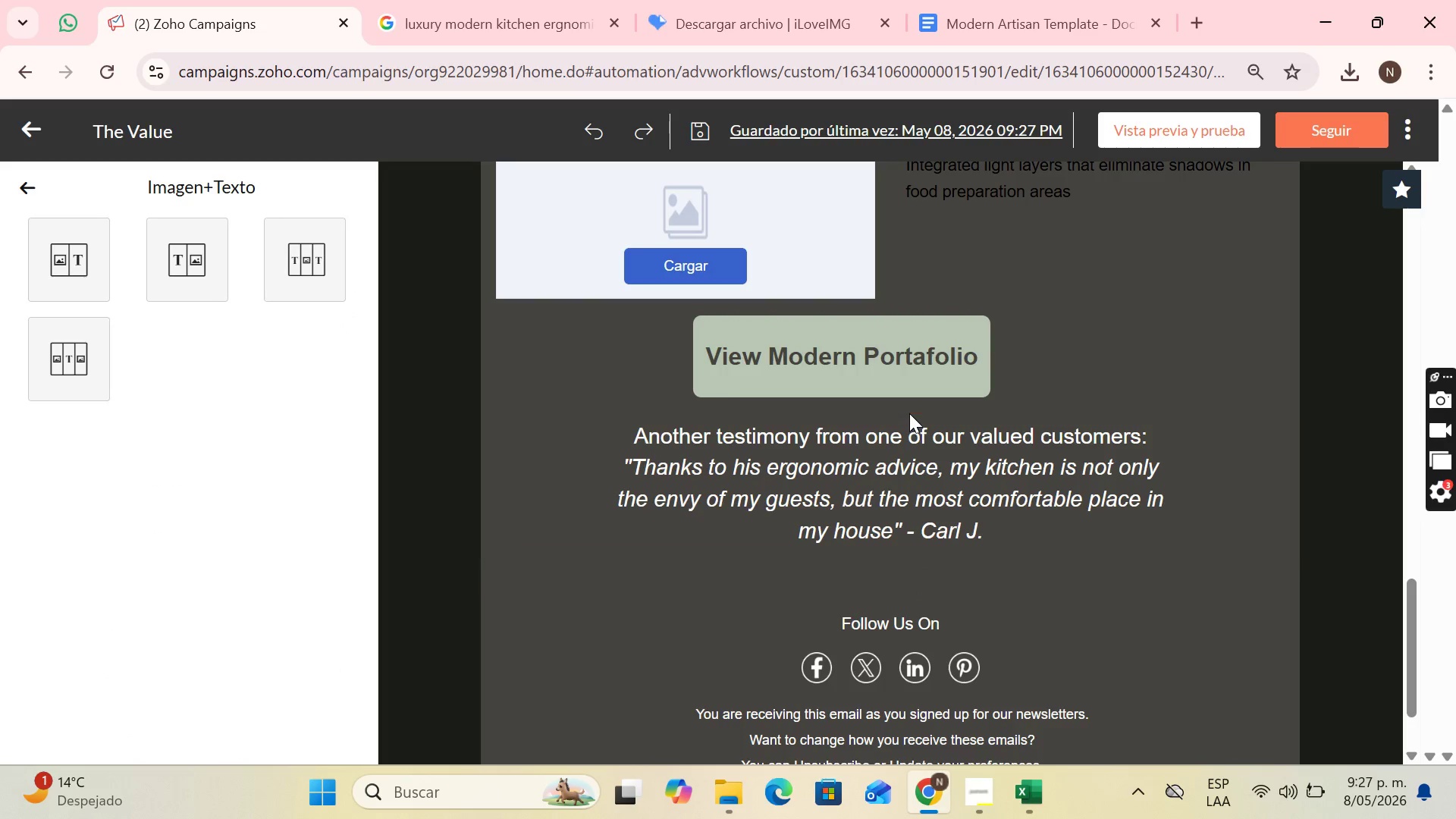 
left_click([909, 406])
 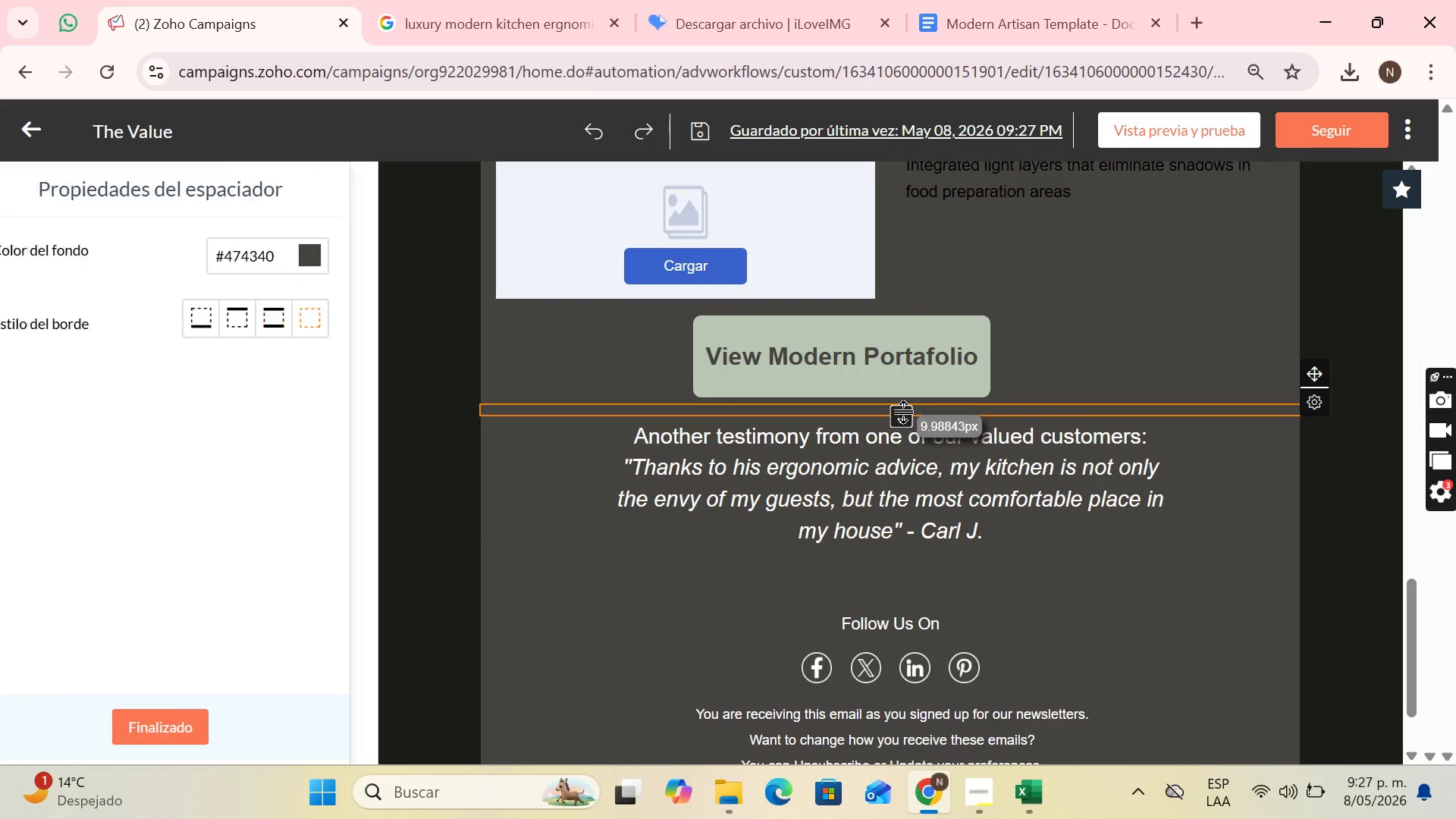 
left_click_drag(start_coordinate=[905, 413], to_coordinate=[906, 441])
 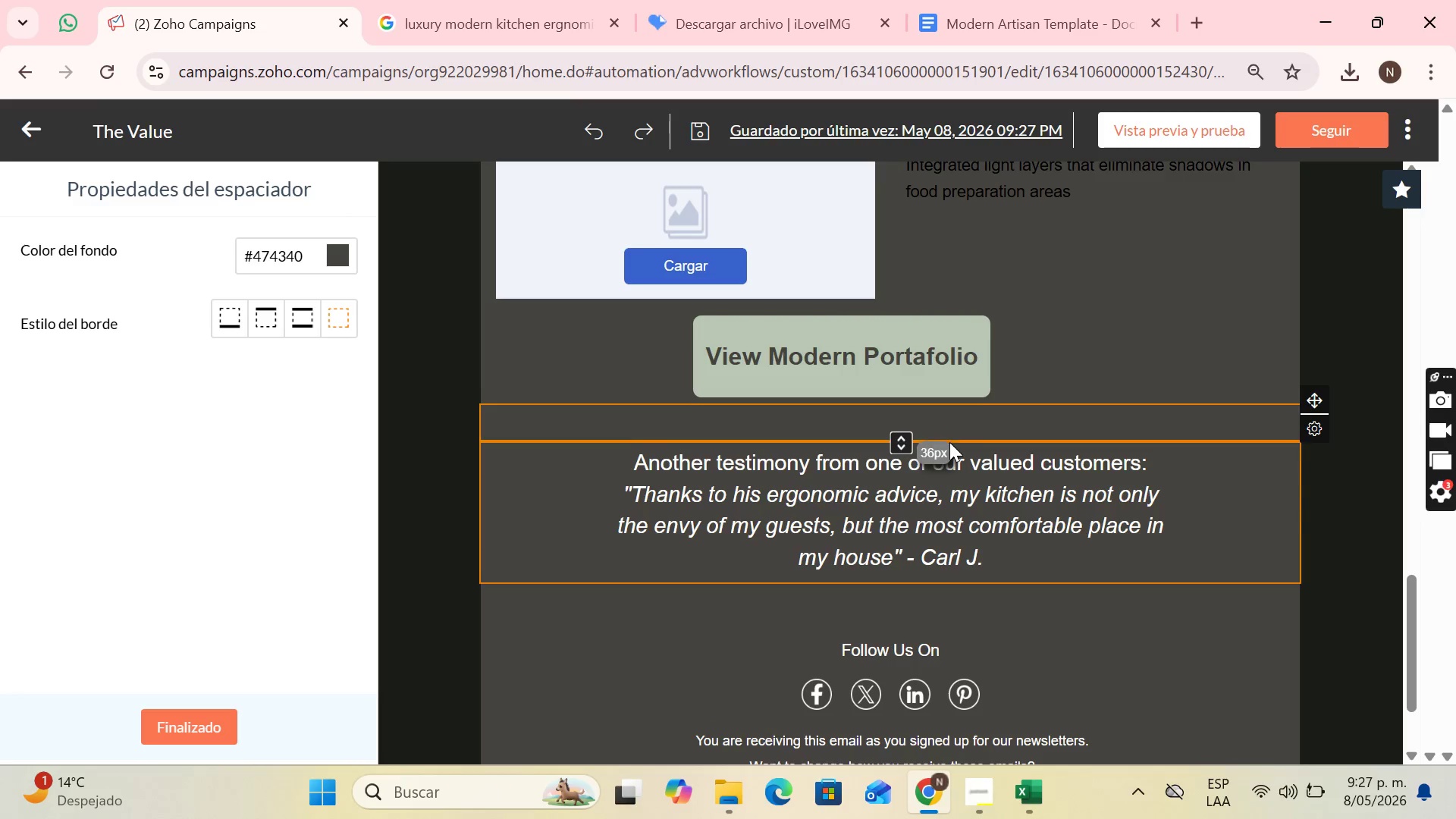 
scroll: coordinate [957, 443], scroll_direction: down, amount: 1.0
 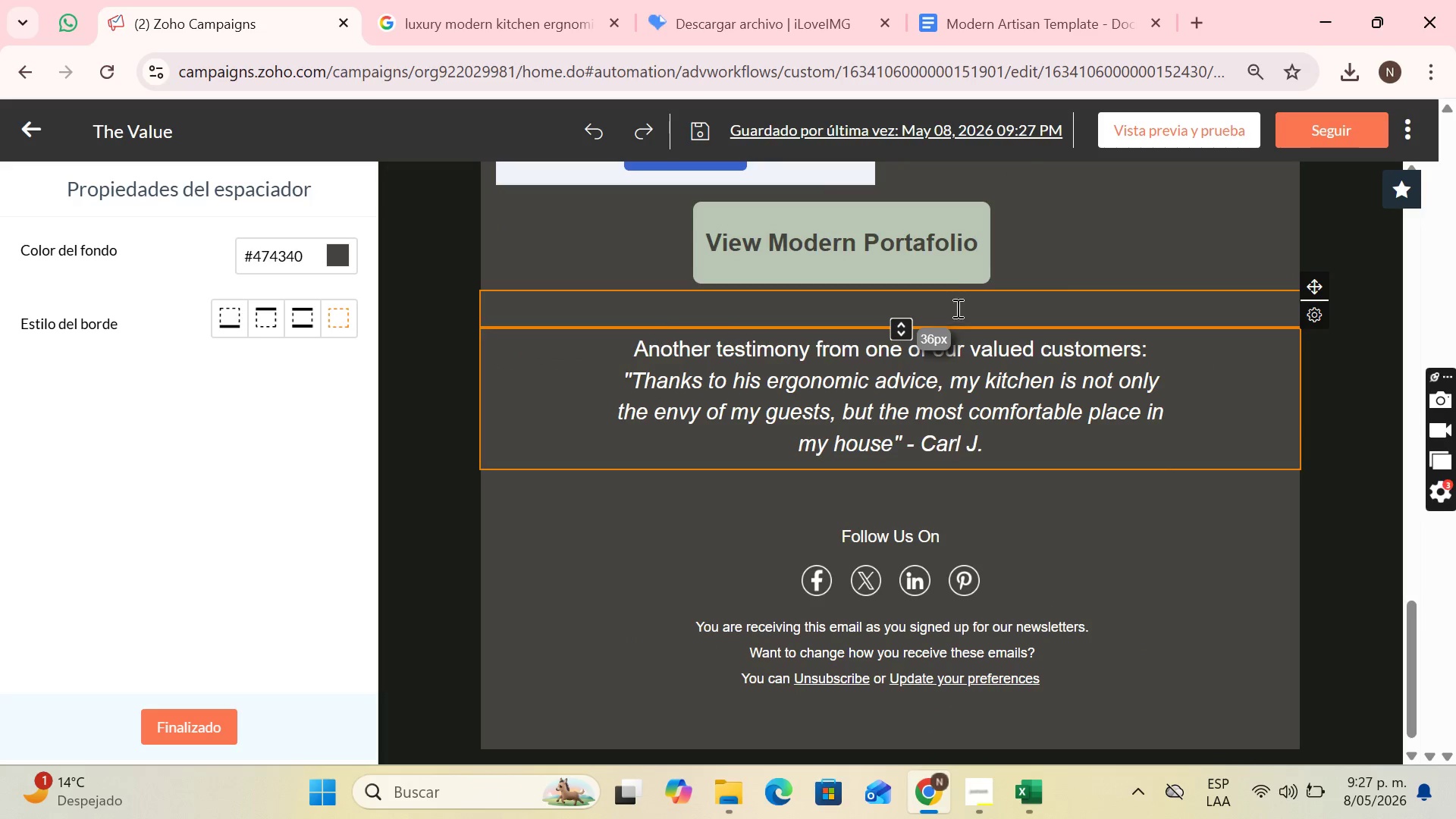 
scroll: coordinate [908, 303], scroll_direction: up, amount: 2.0
 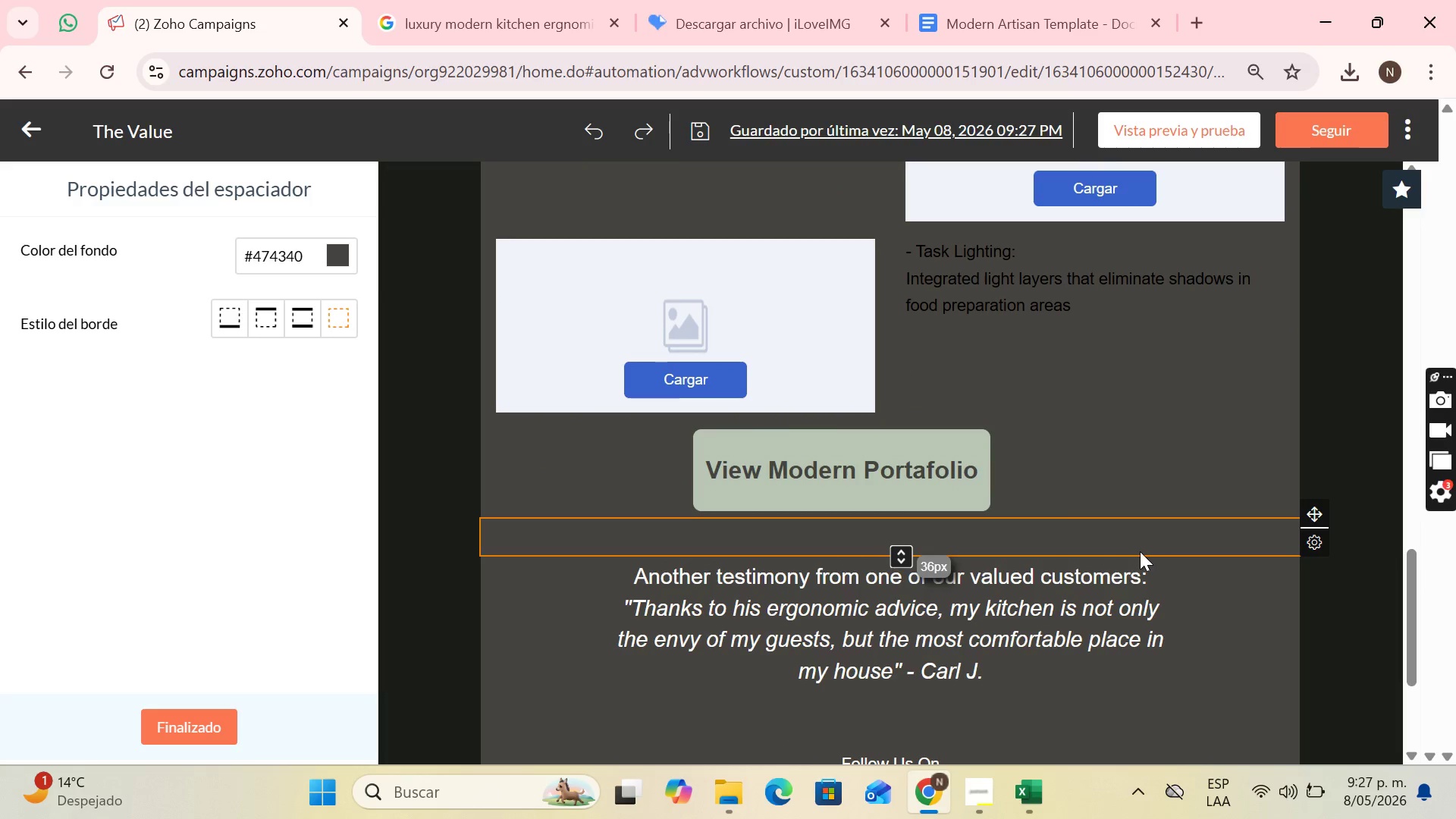 
left_click([1139, 551])
 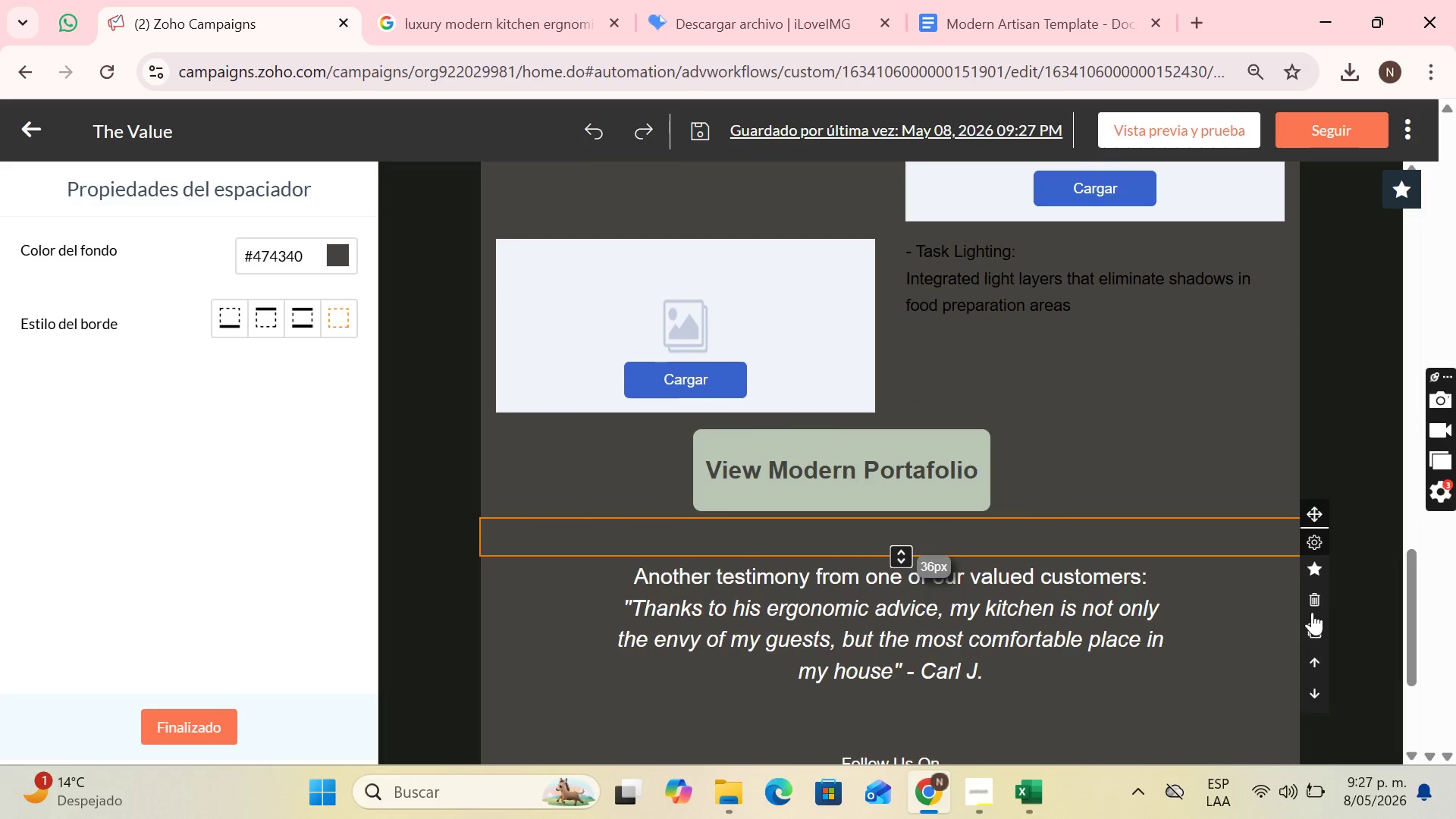 
left_click([1316, 623])
 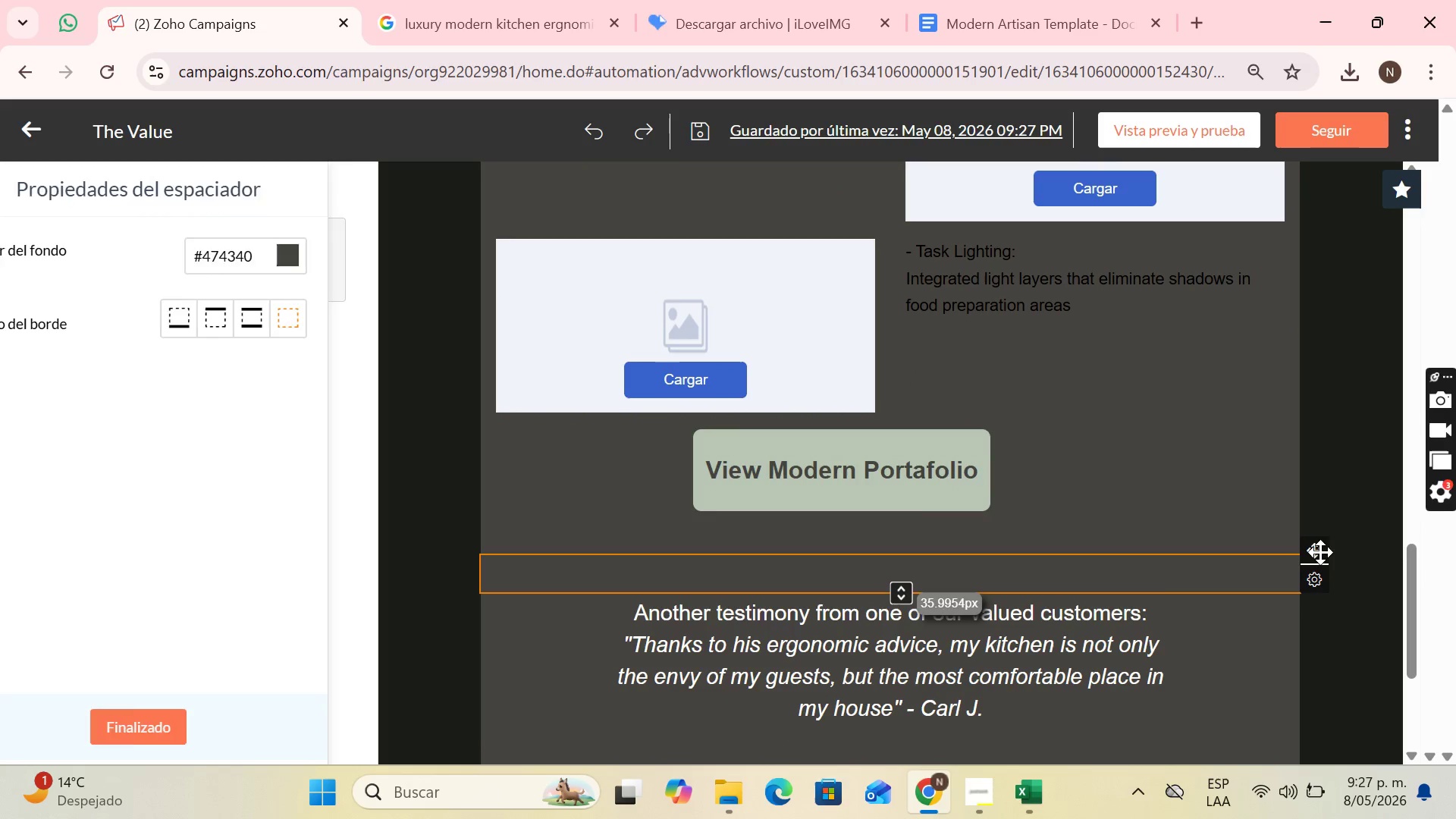 
left_click_drag(start_coordinate=[1320, 552], to_coordinate=[894, 426])
 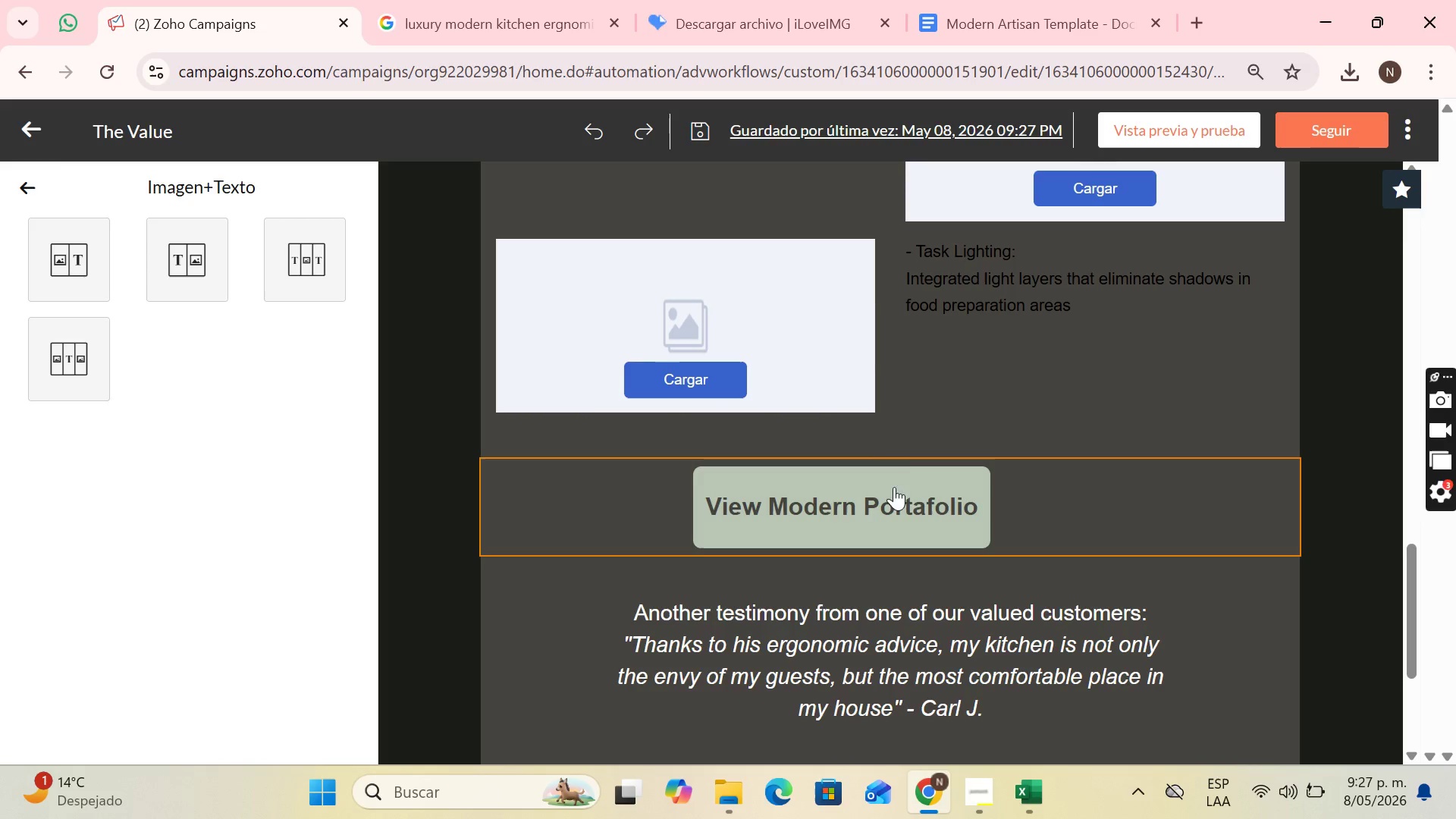 
left_click([902, 450])
 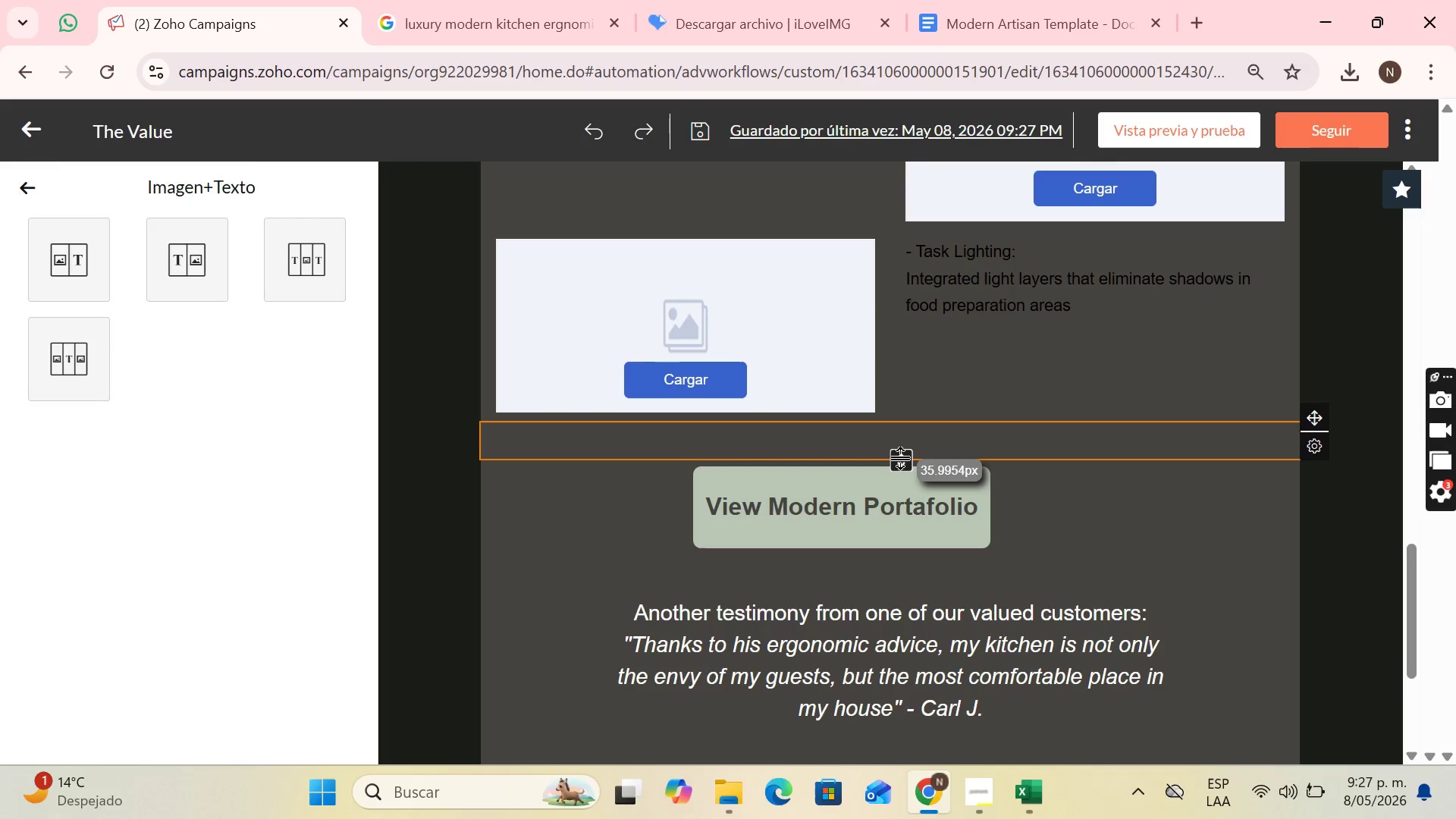 
left_click_drag(start_coordinate=[904, 459], to_coordinate=[909, 436])
 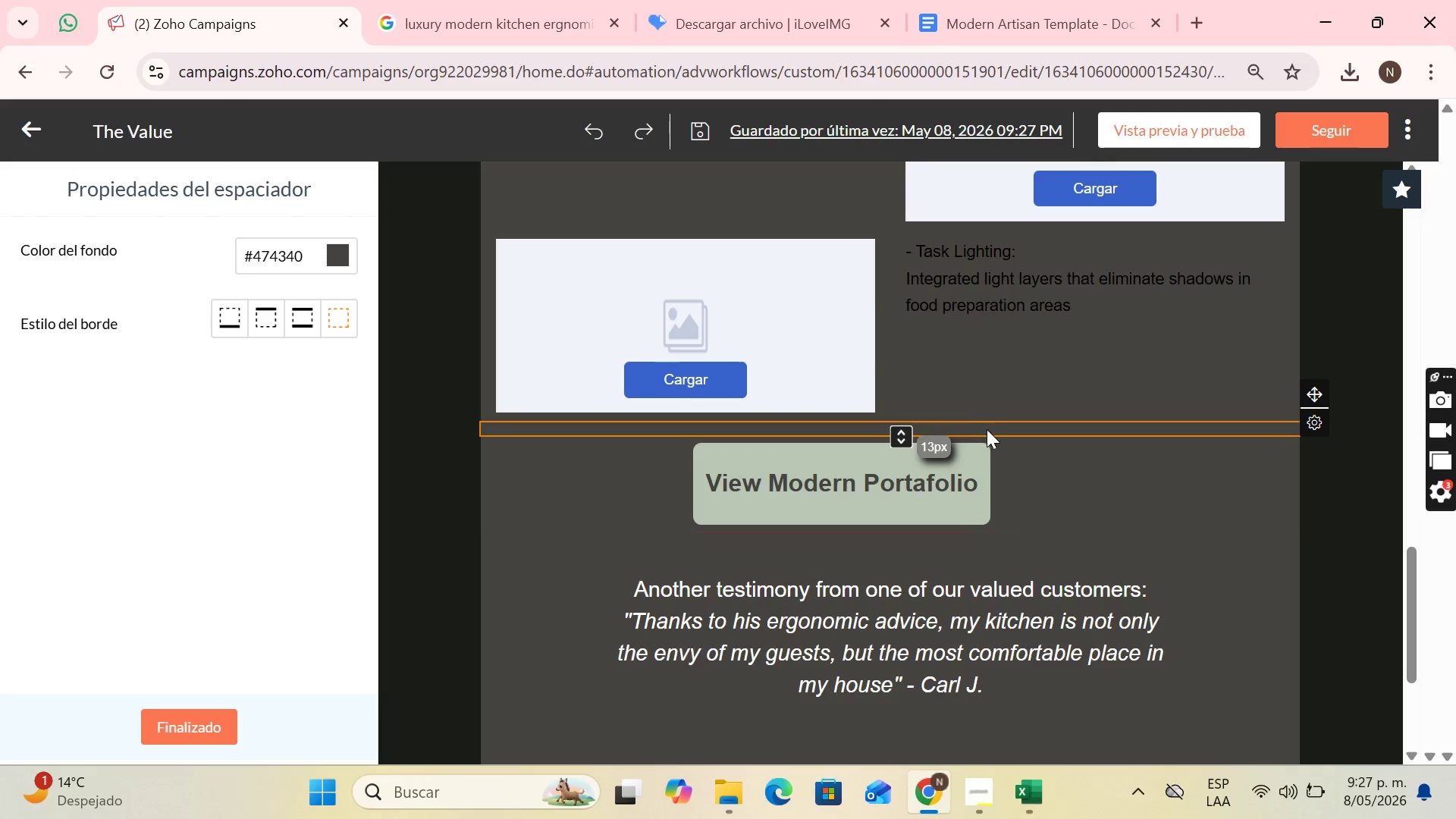 
scroll: coordinate [990, 426], scroll_direction: down, amount: 2.0
 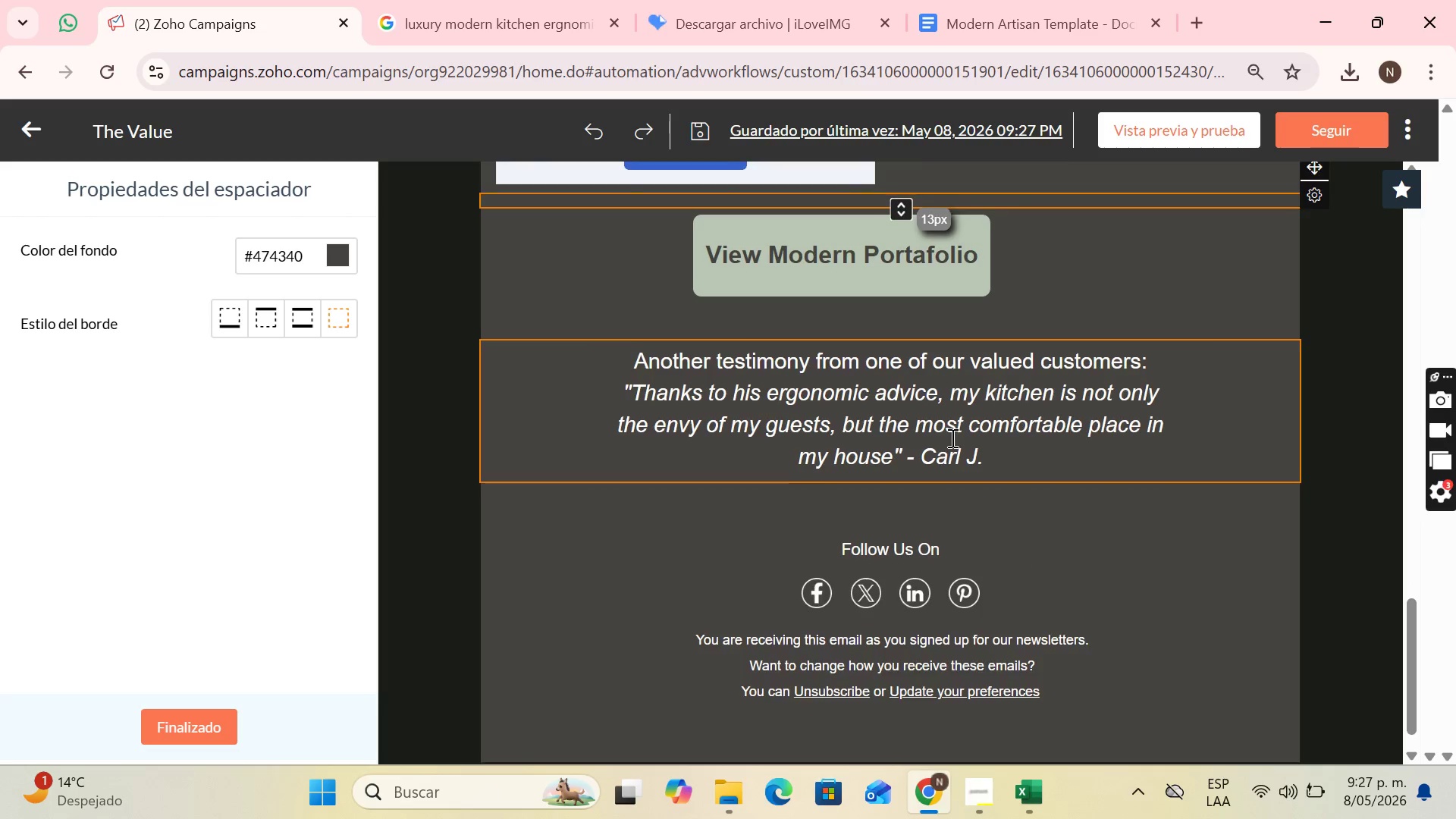 
scroll: coordinate [977, 394], scroll_direction: up, amount: 8.0
 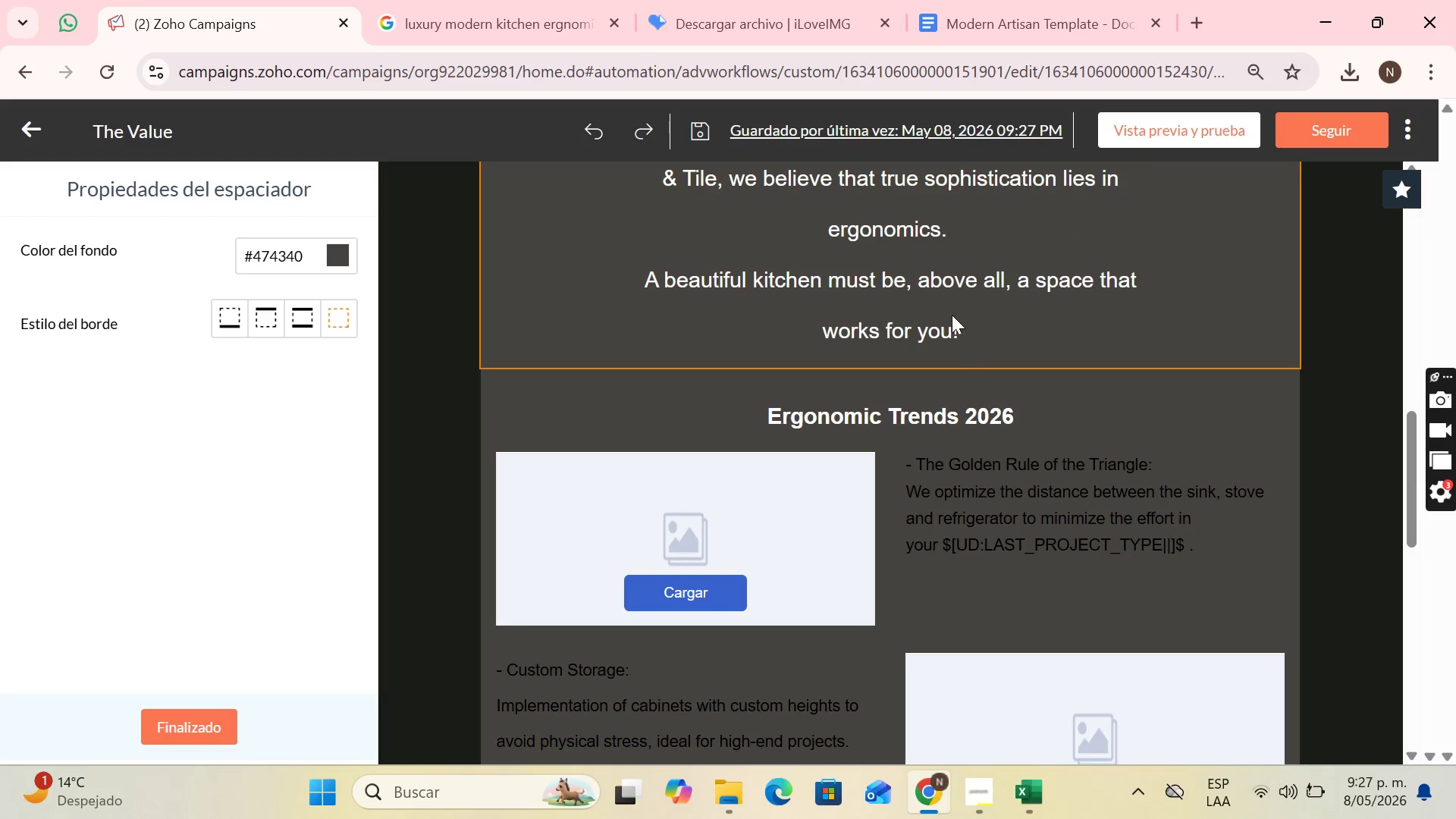 
left_click([940, 300])
 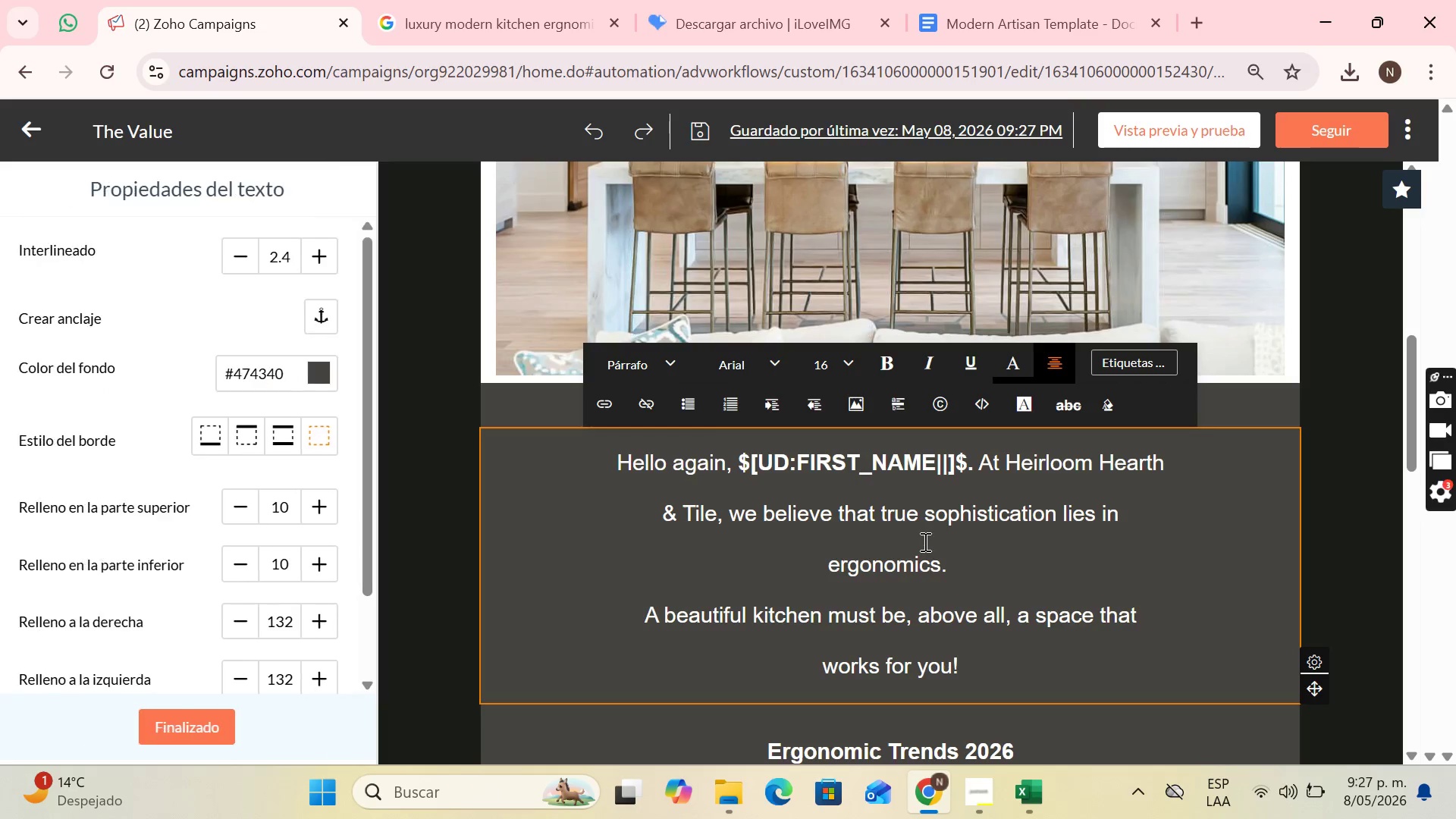 
scroll: coordinate [924, 541], scroll_direction: down, amount: 5.0
 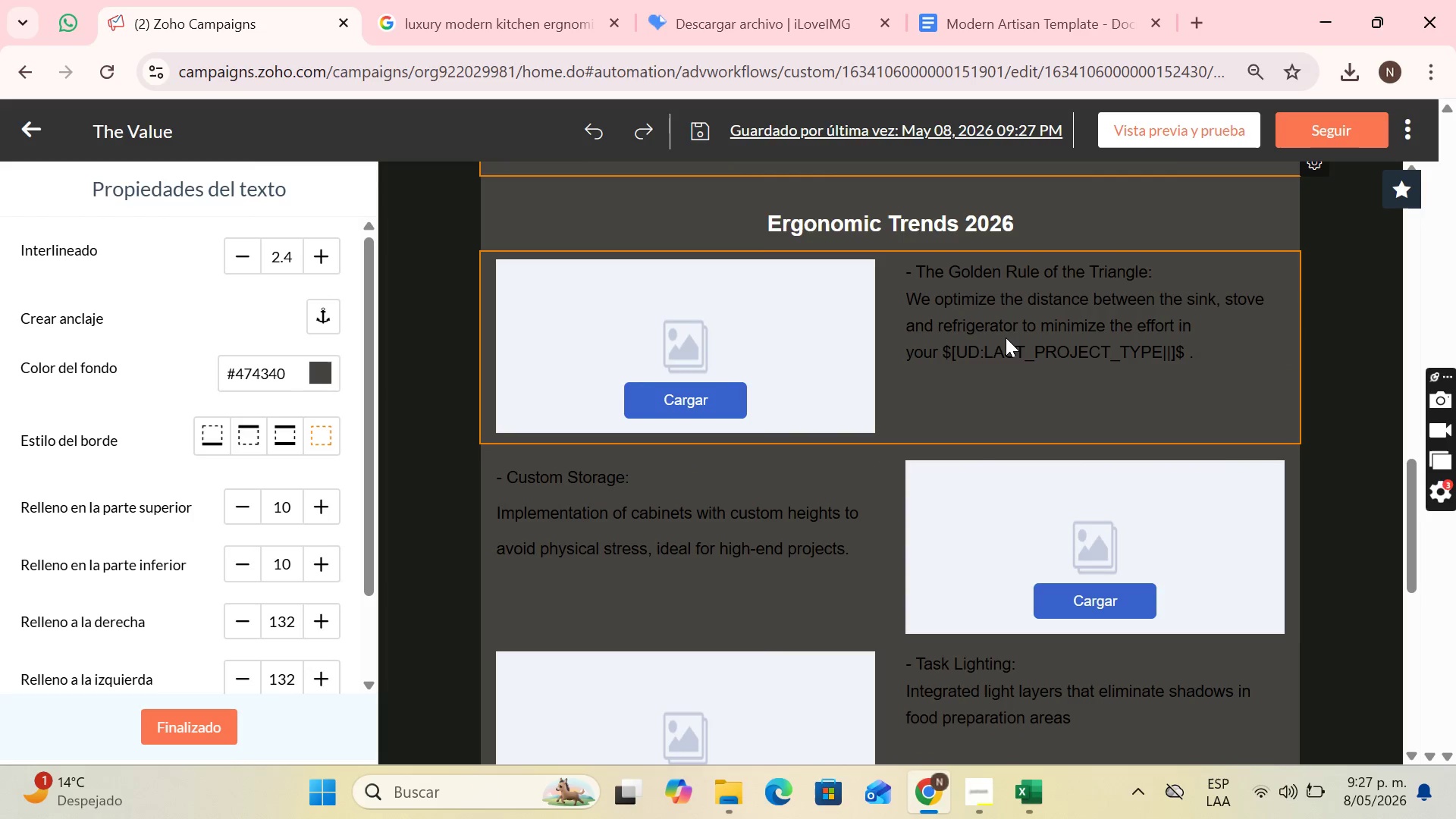 
left_click([1007, 336])
 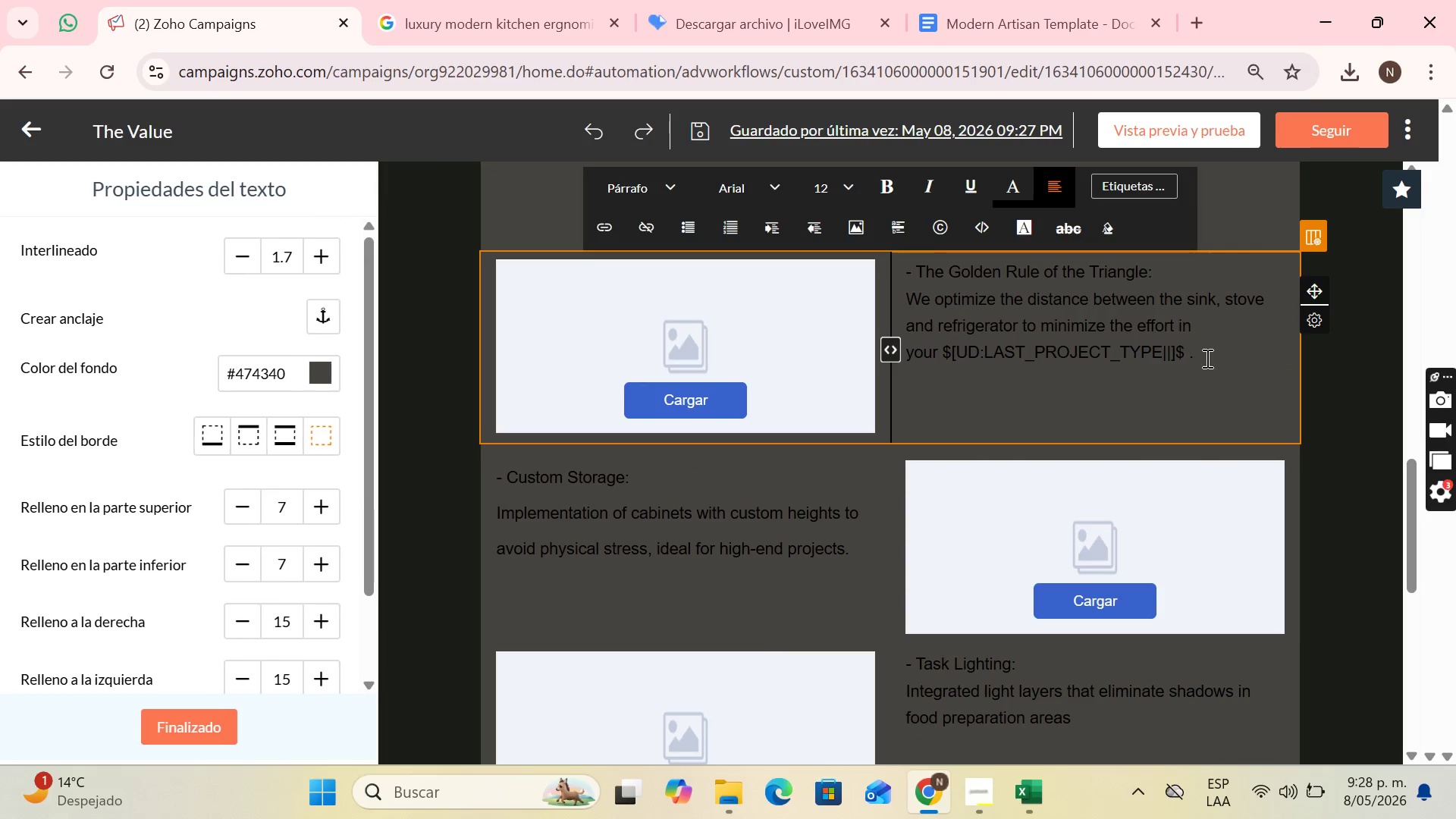 
left_click_drag(start_coordinate=[1206, 360], to_coordinate=[907, 281])
 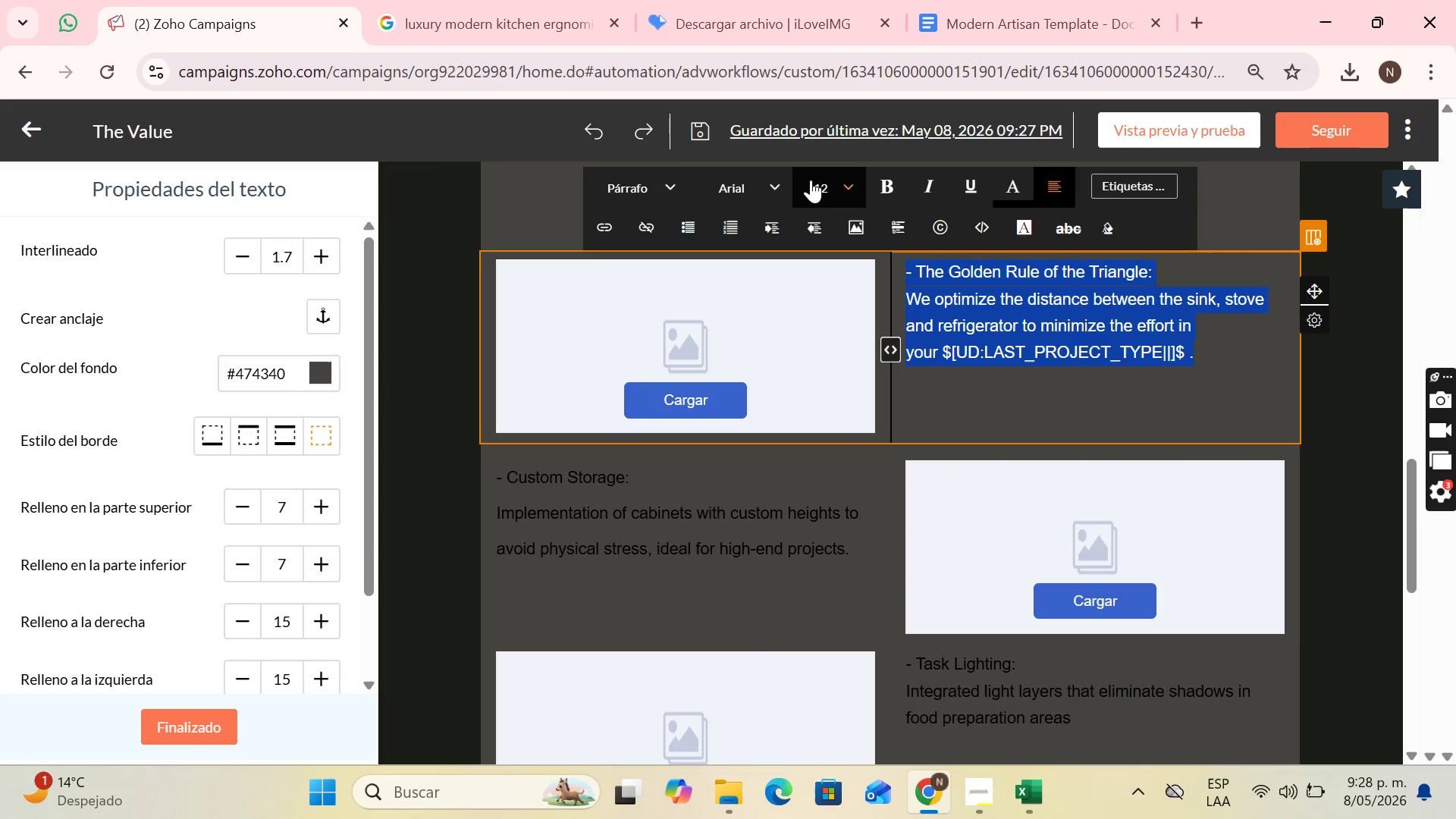 
left_click([811, 180])
 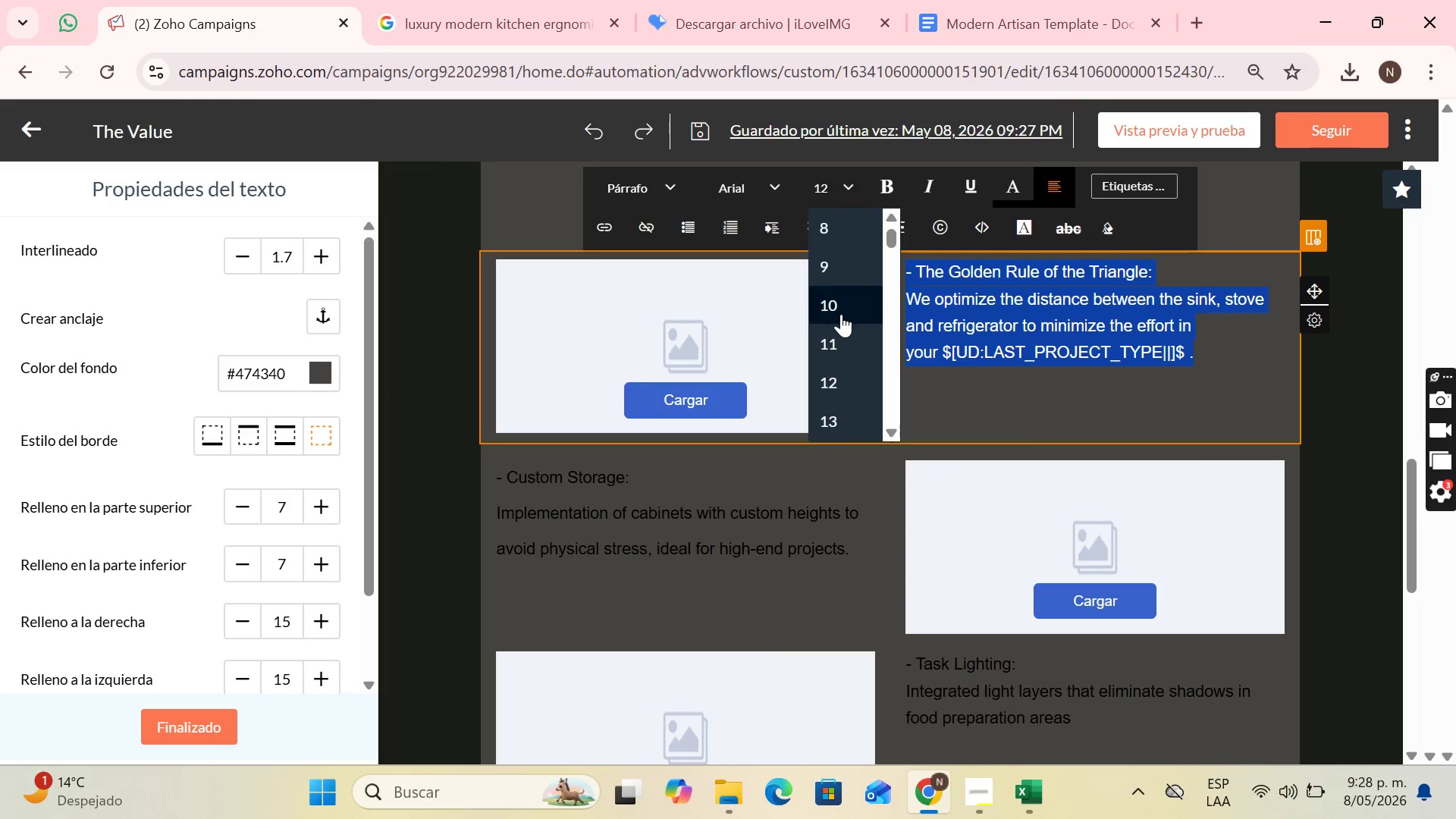 
scroll: coordinate [841, 315], scroll_direction: down, amount: 1.0
 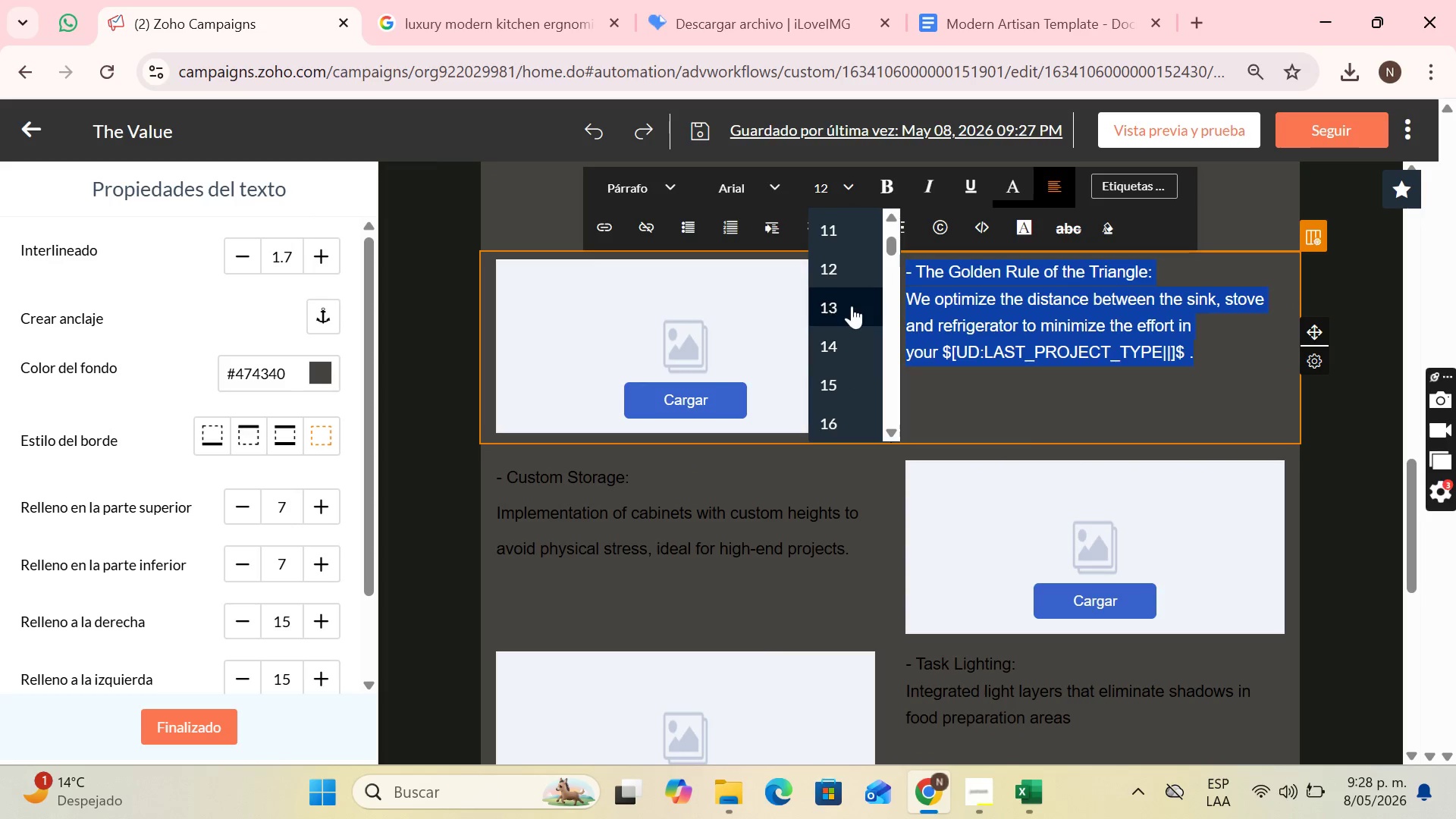 
left_click([853, 425])
 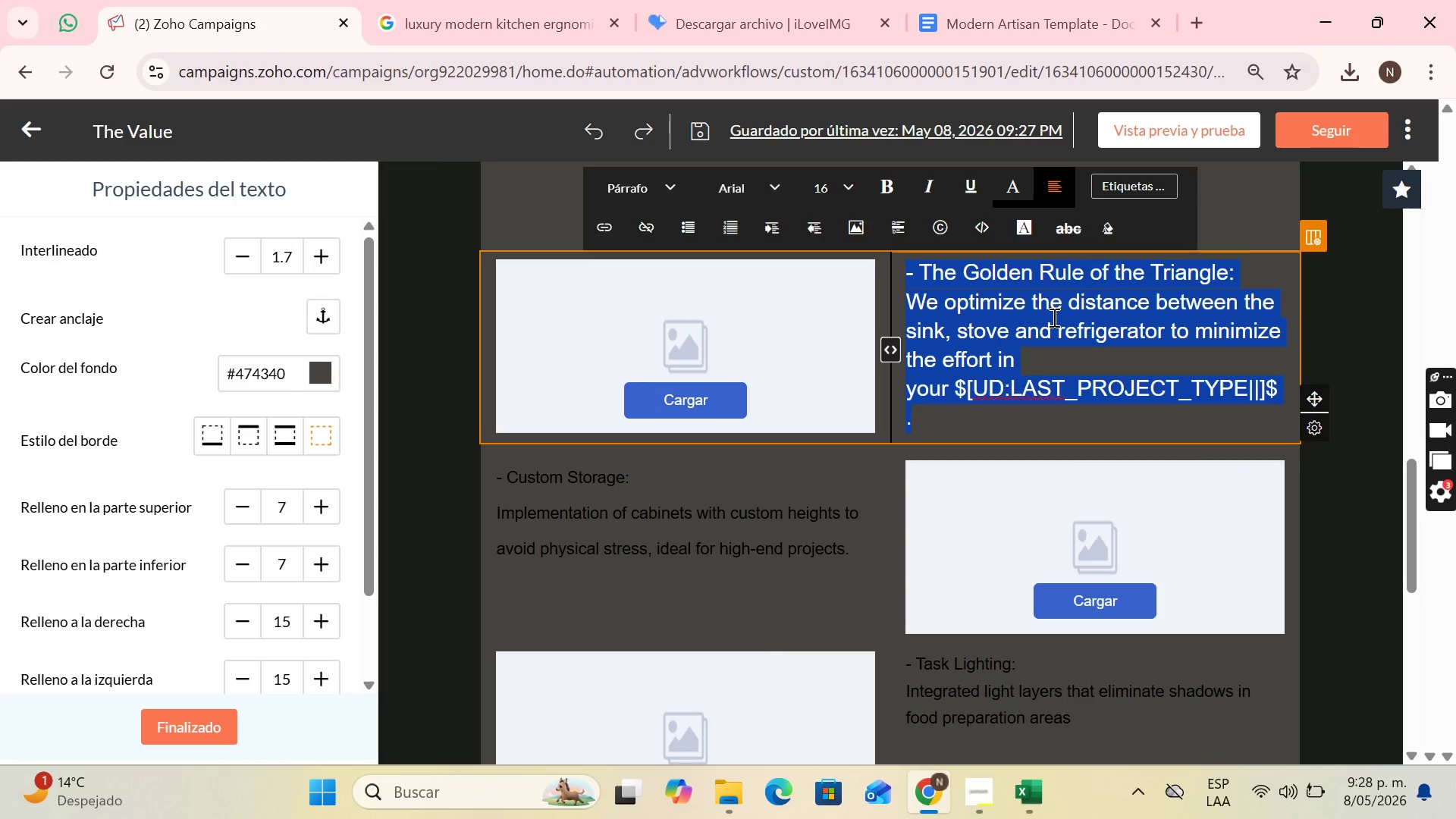 
left_click([1072, 320])
 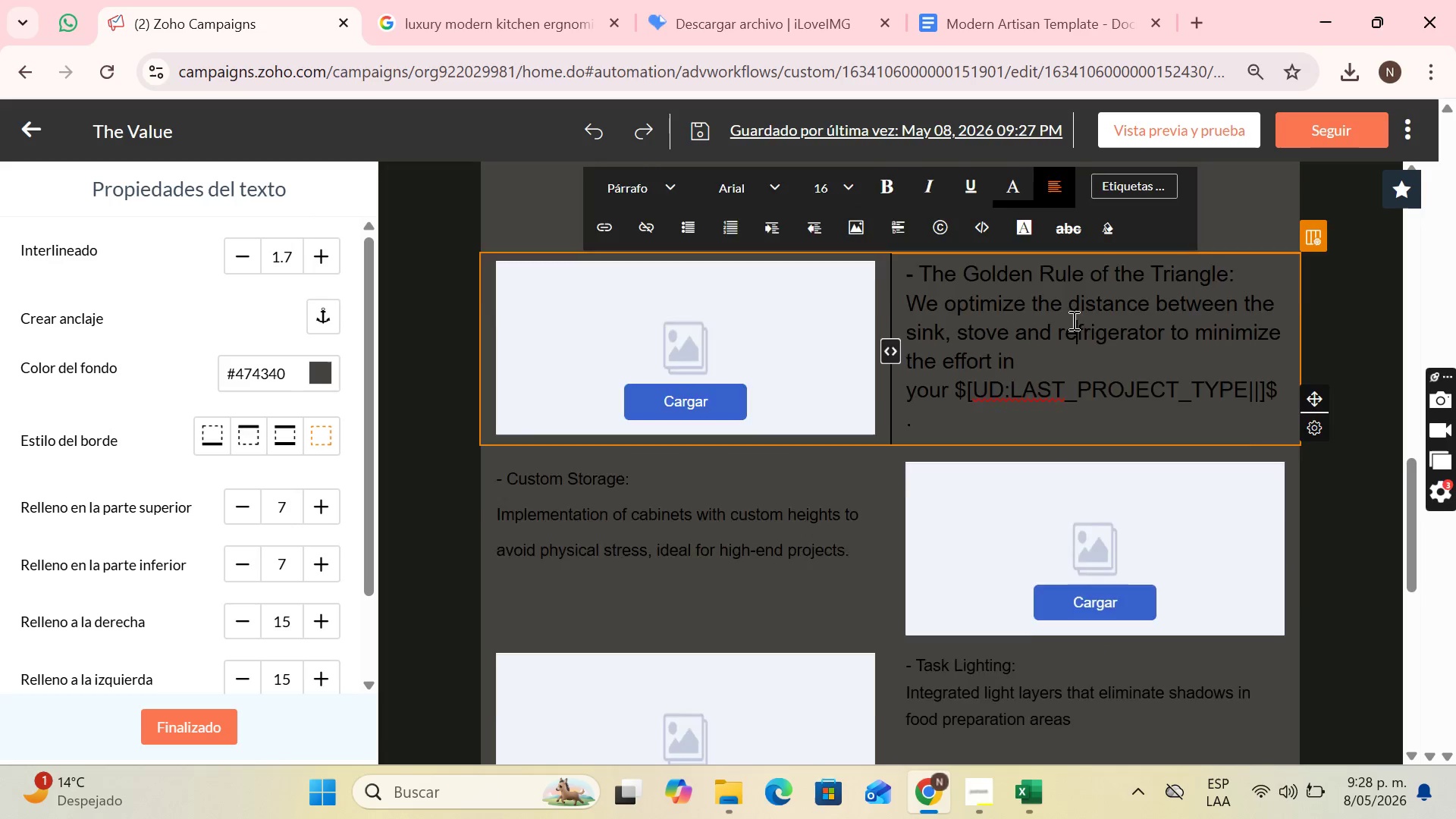 
scroll: coordinate [1072, 320], scroll_direction: up, amount: 2.0
 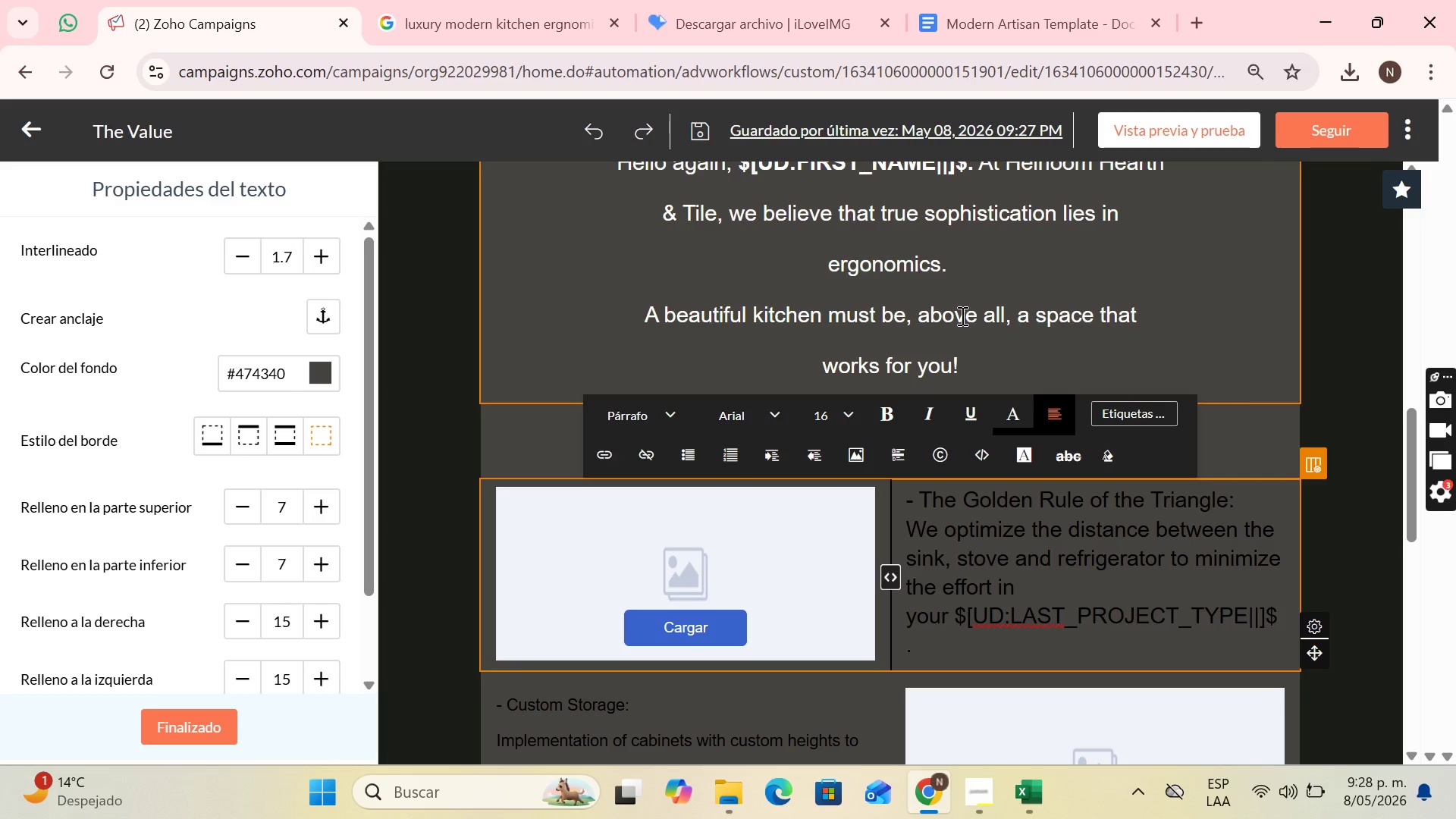 
left_click([960, 315])
 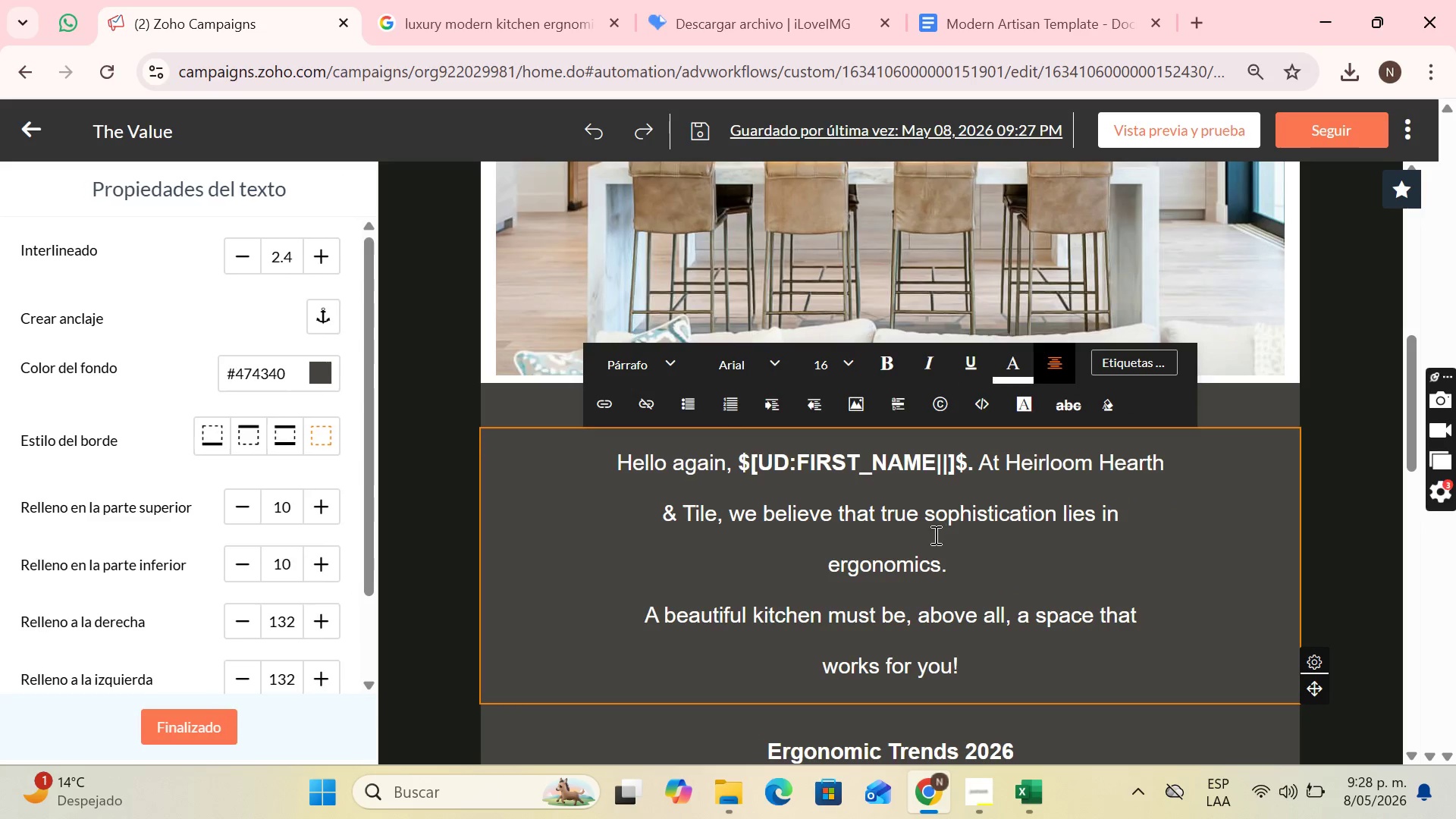 
left_click([920, 548])
 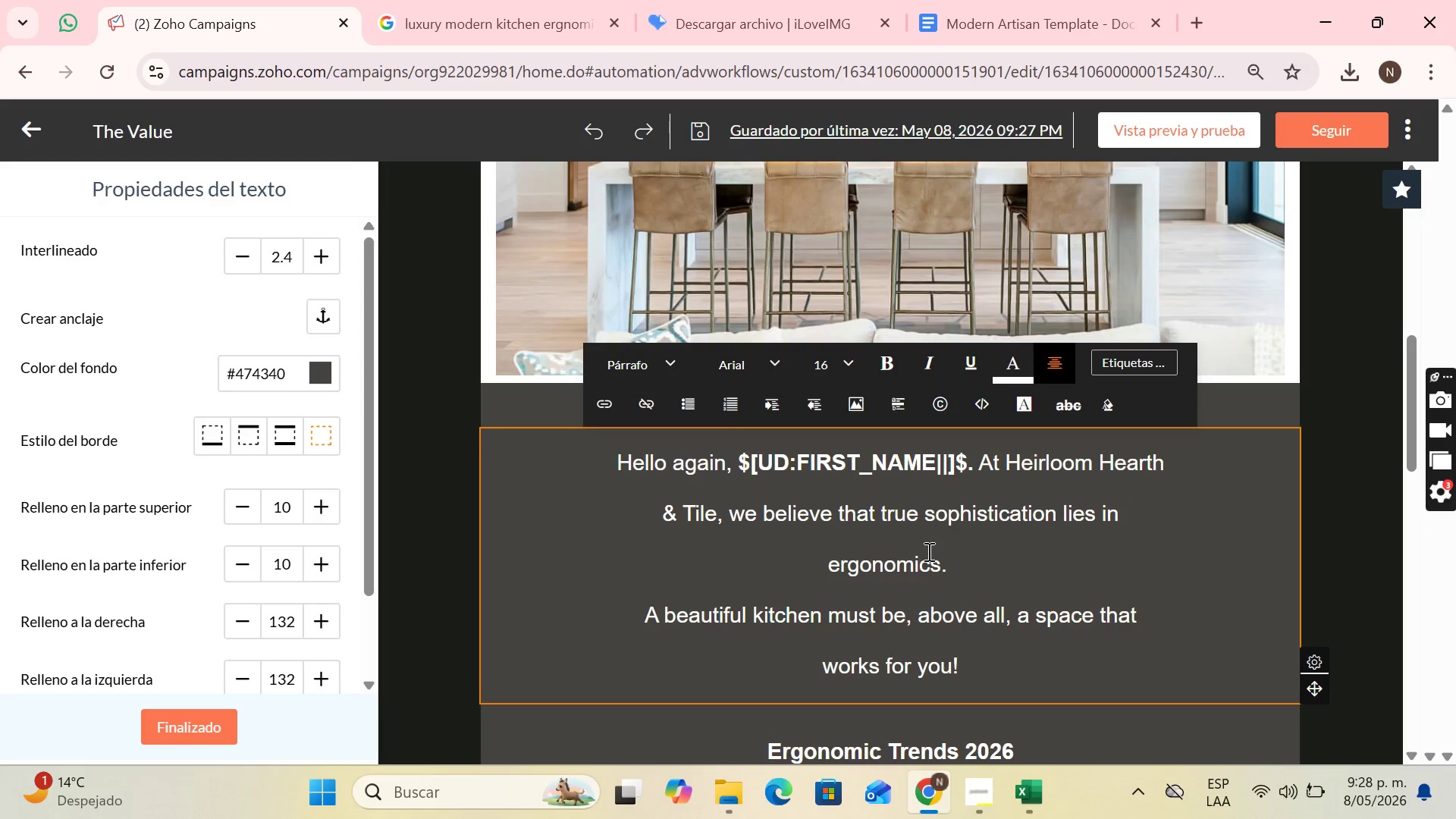 
scroll: coordinate [927, 551], scroll_direction: down, amount: 4.0
 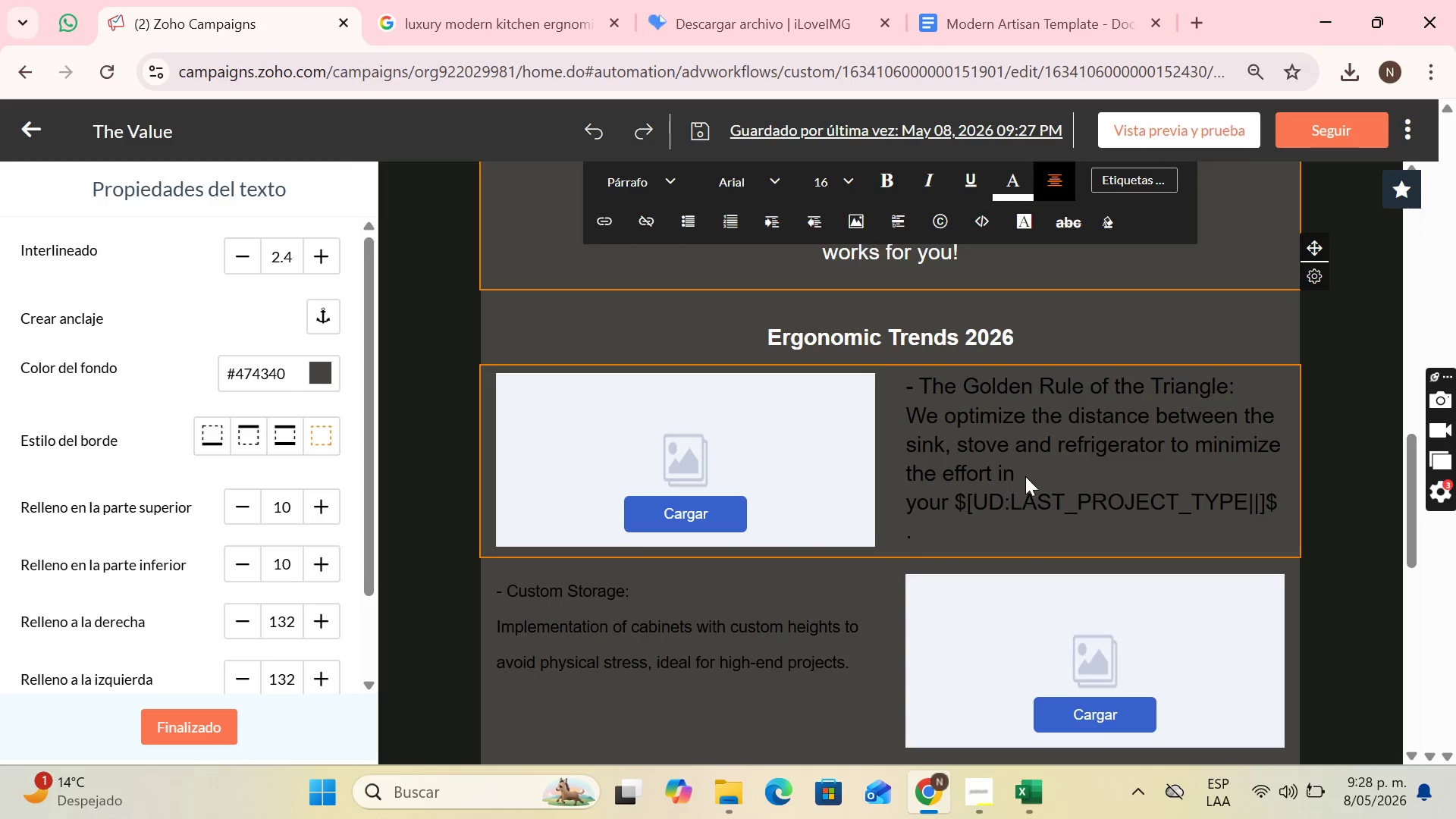 
left_click([1025, 476])
 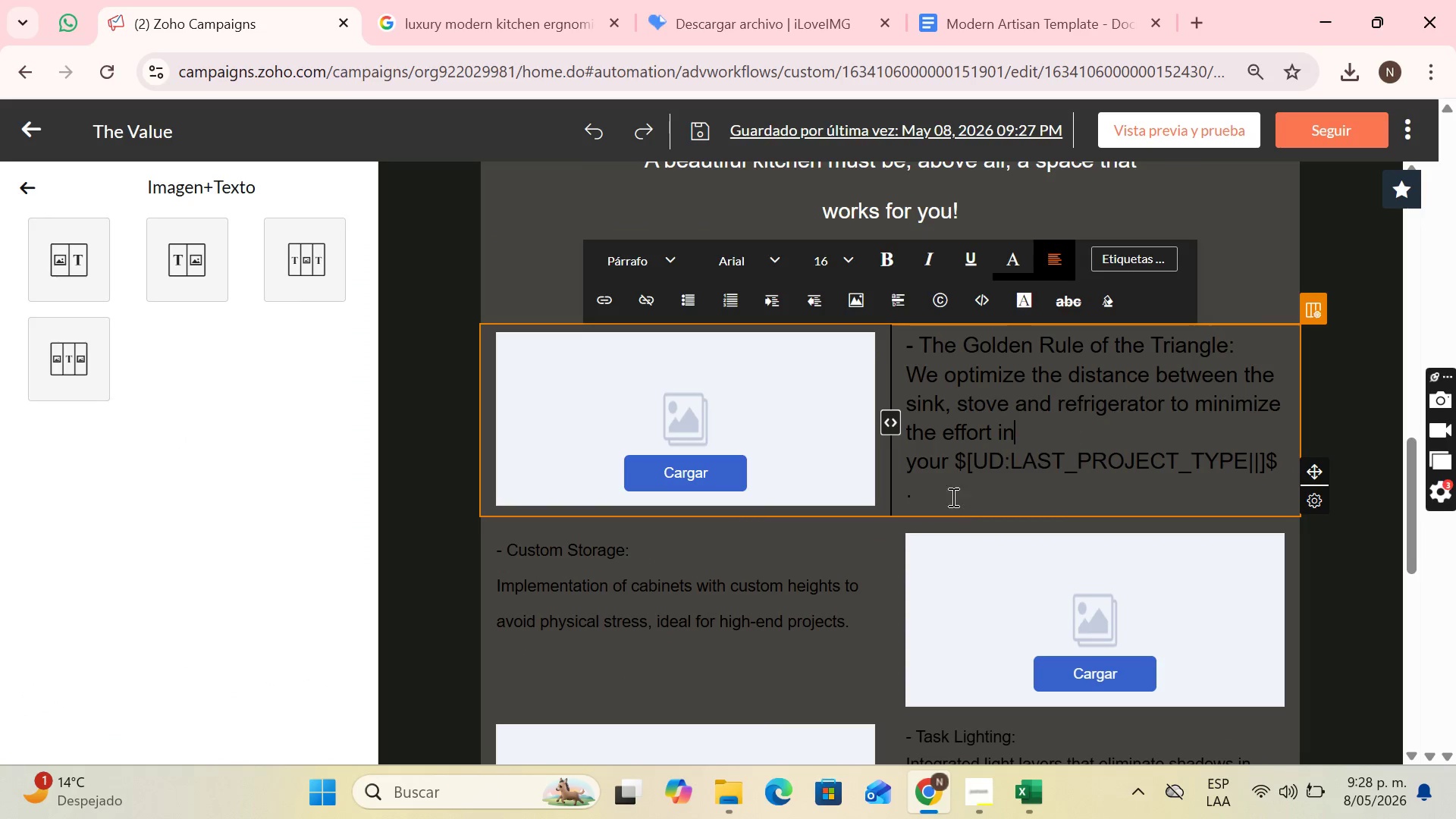 
left_click_drag(start_coordinate=[943, 492], to_coordinate=[890, 342])
 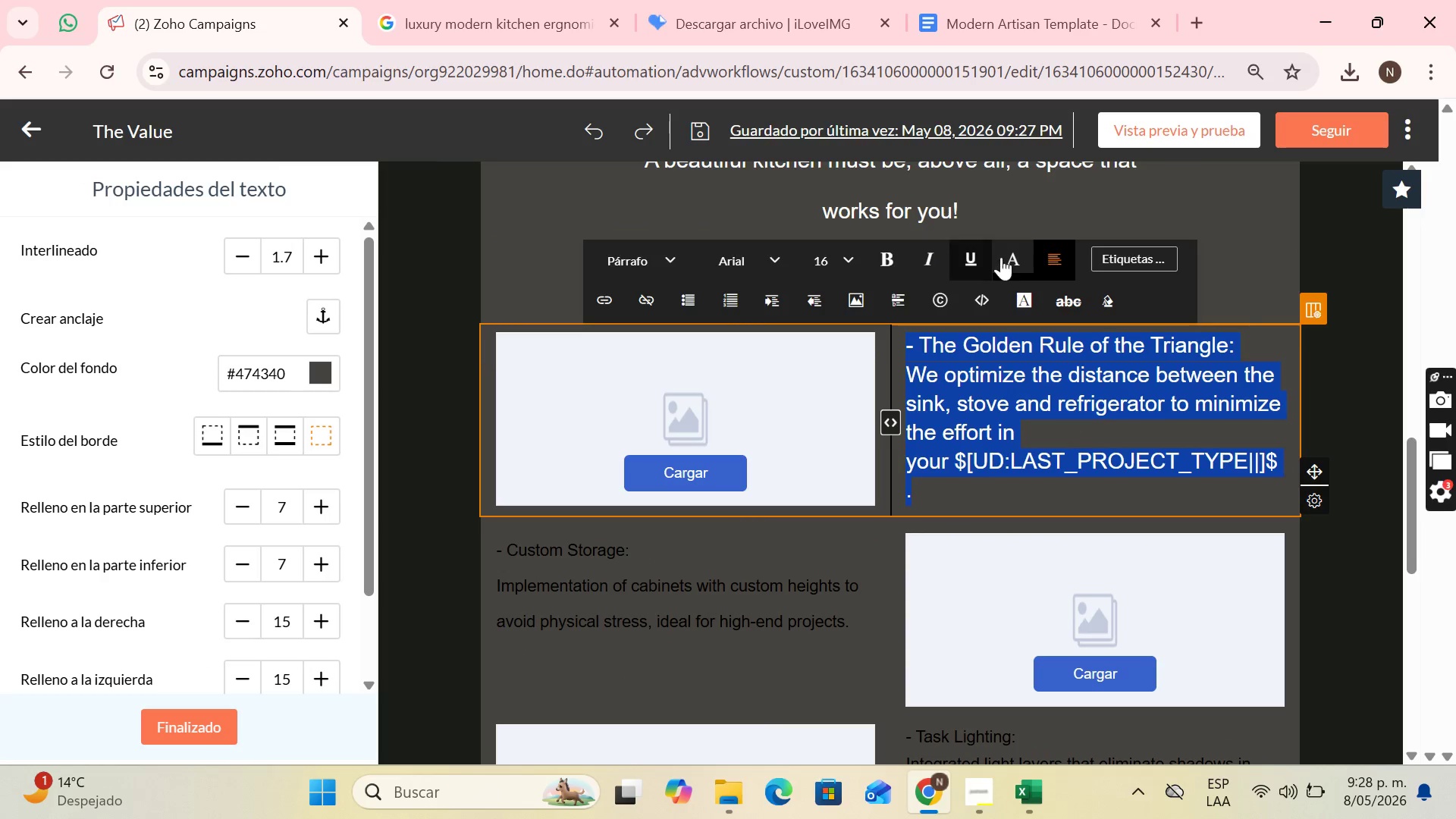 
left_click([1011, 257])
 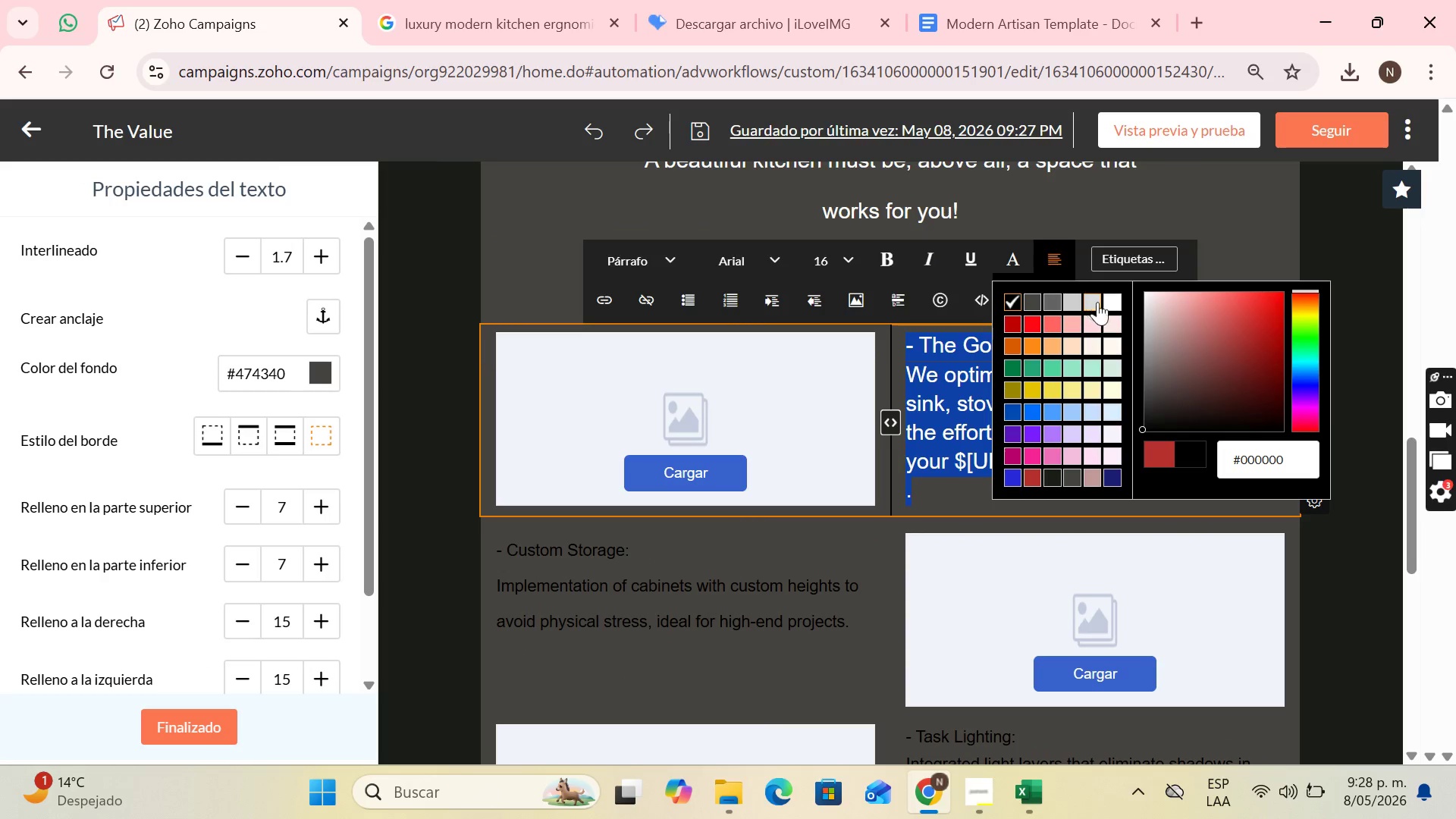 
left_click([1111, 297])
 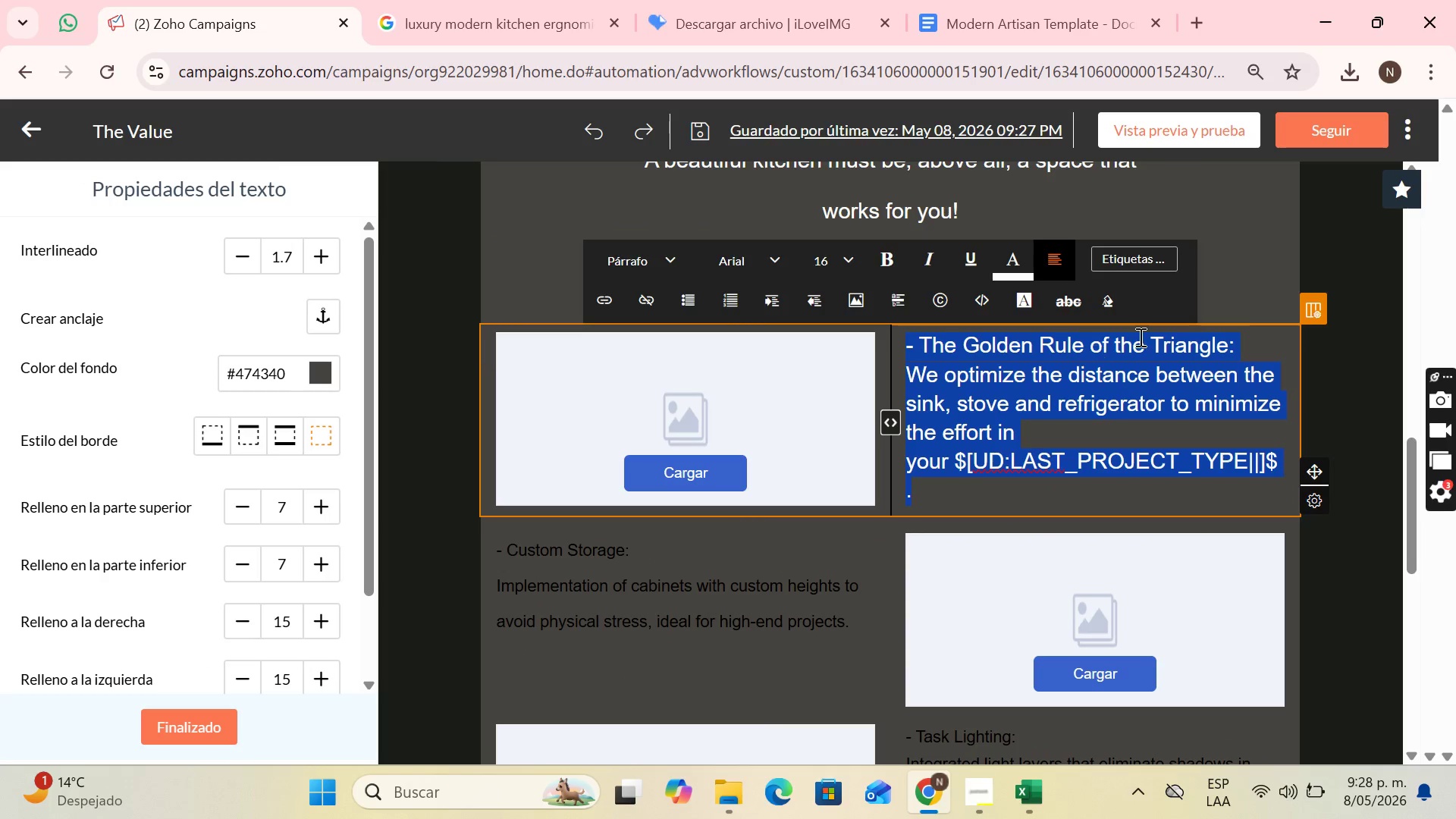 
left_click([1184, 336])
 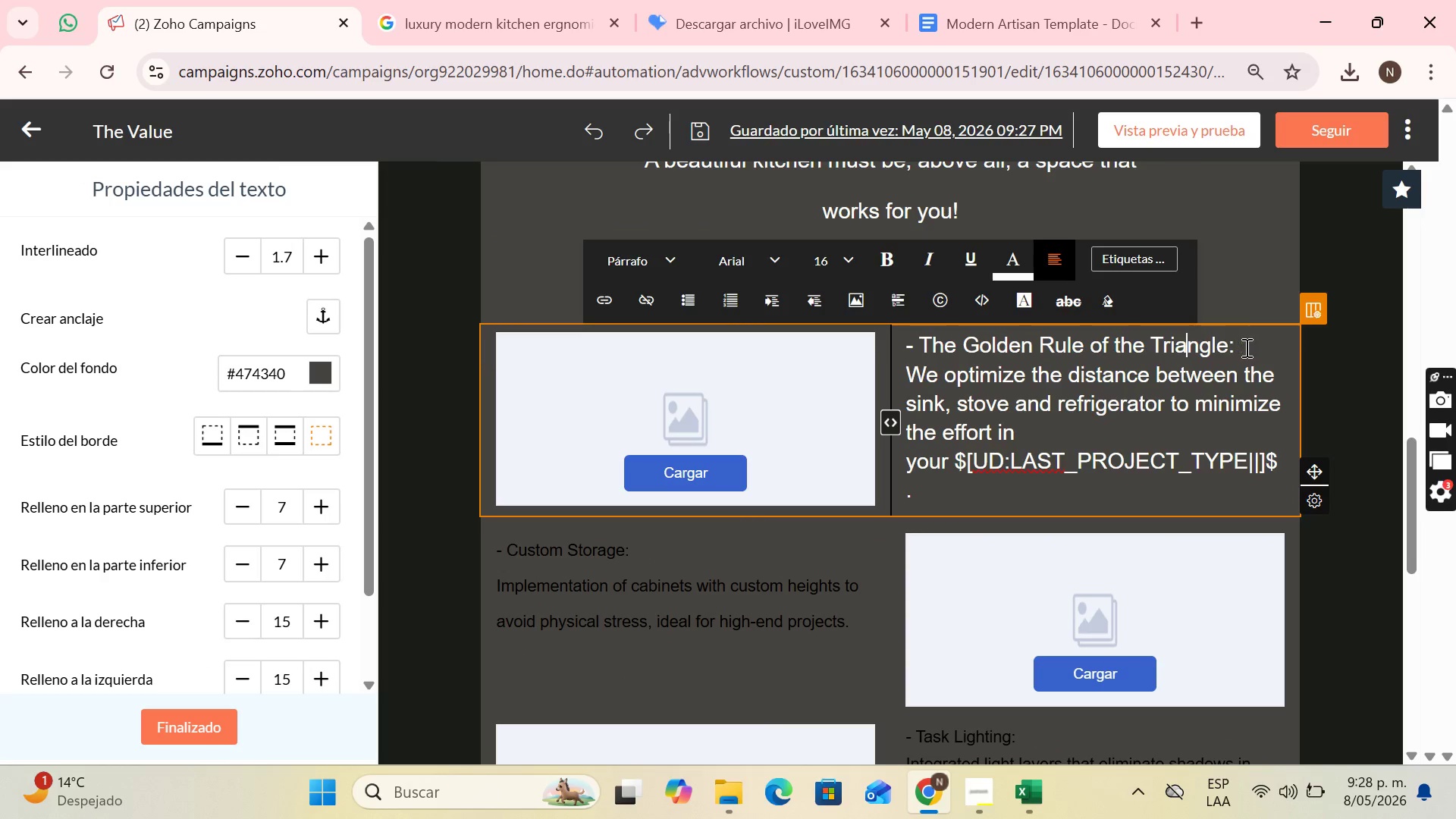 
left_click_drag(start_coordinate=[1247, 347], to_coordinate=[900, 345])
 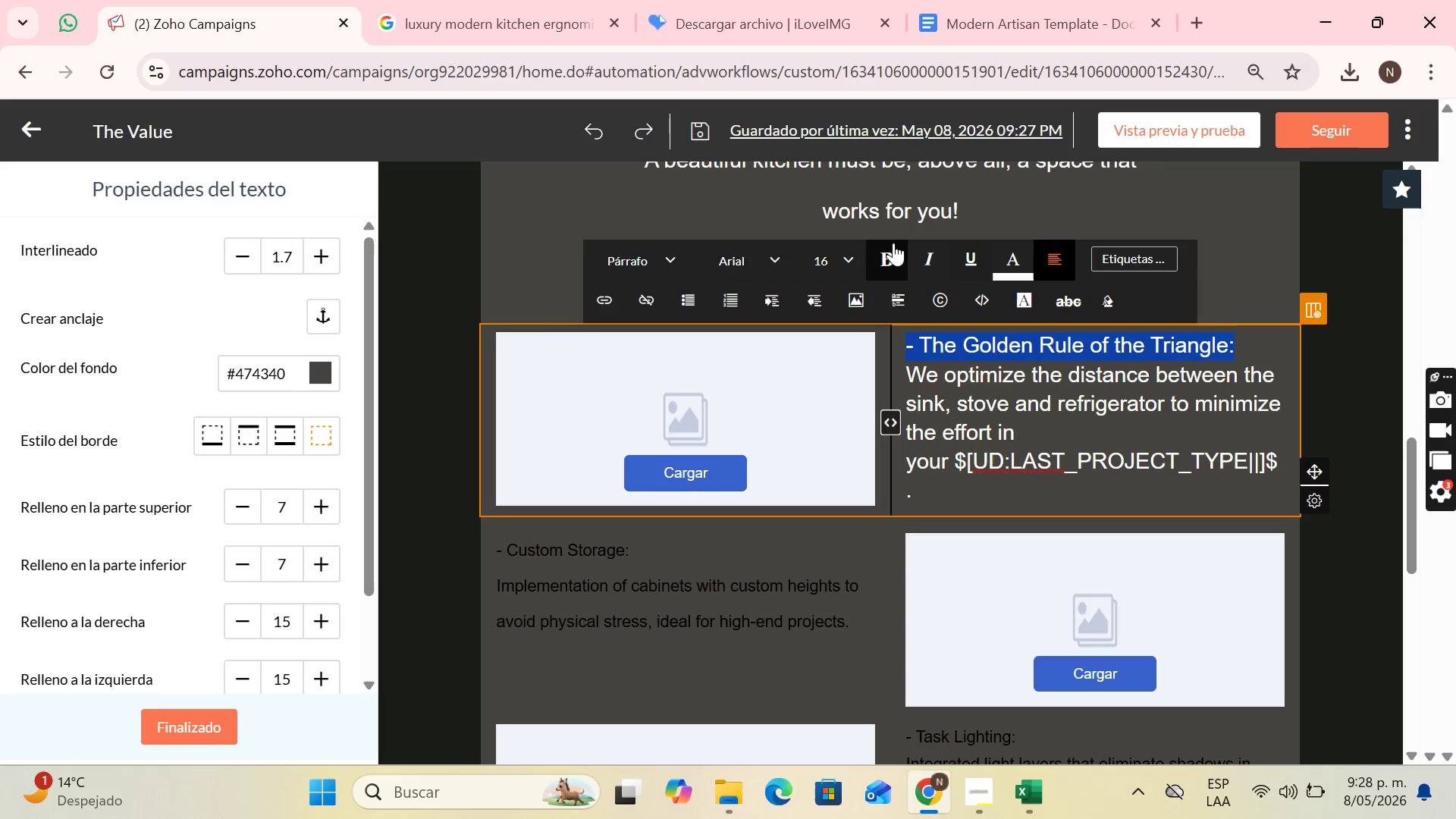 
left_click([893, 243])
 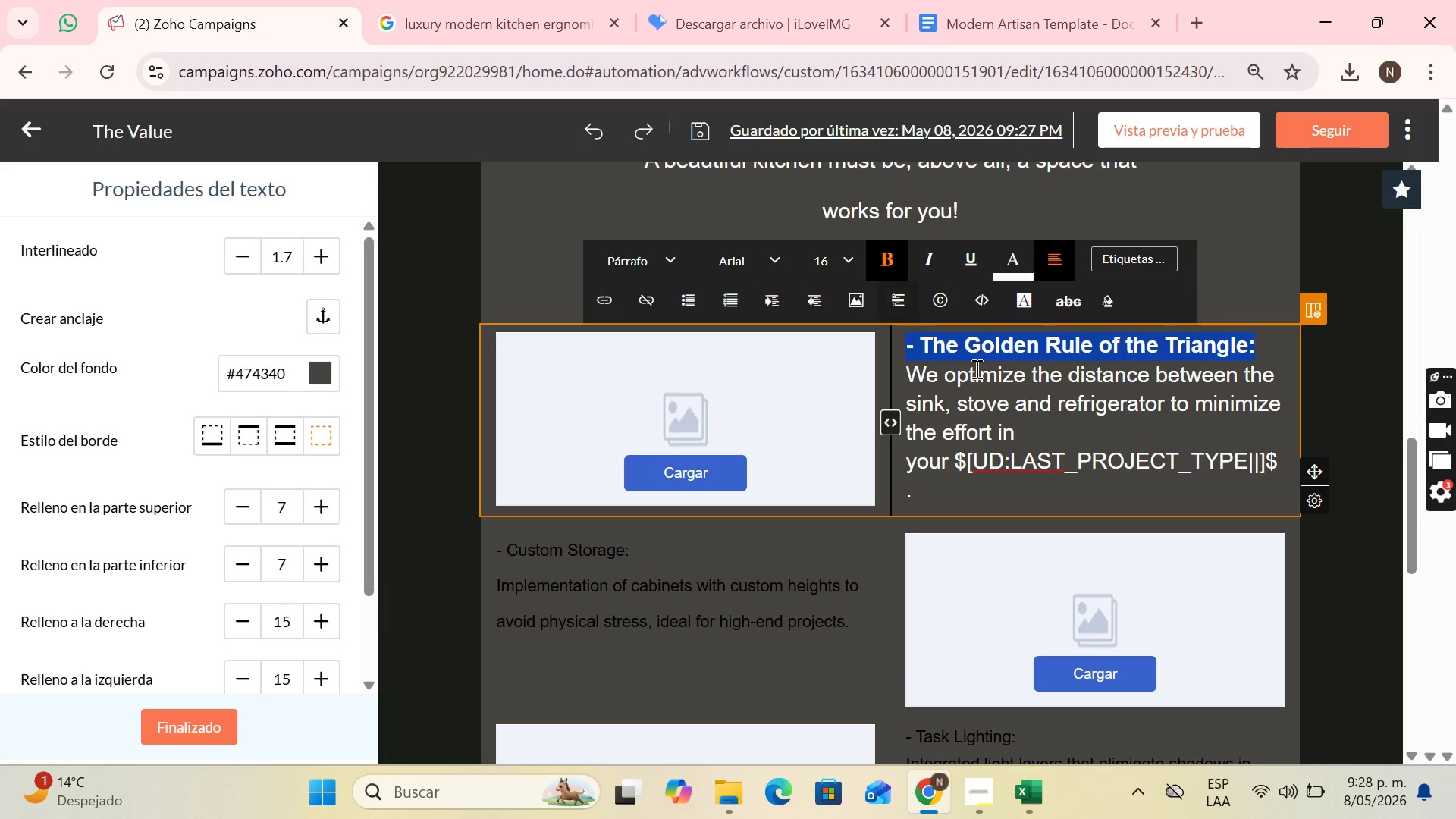 
left_click([1041, 394])
 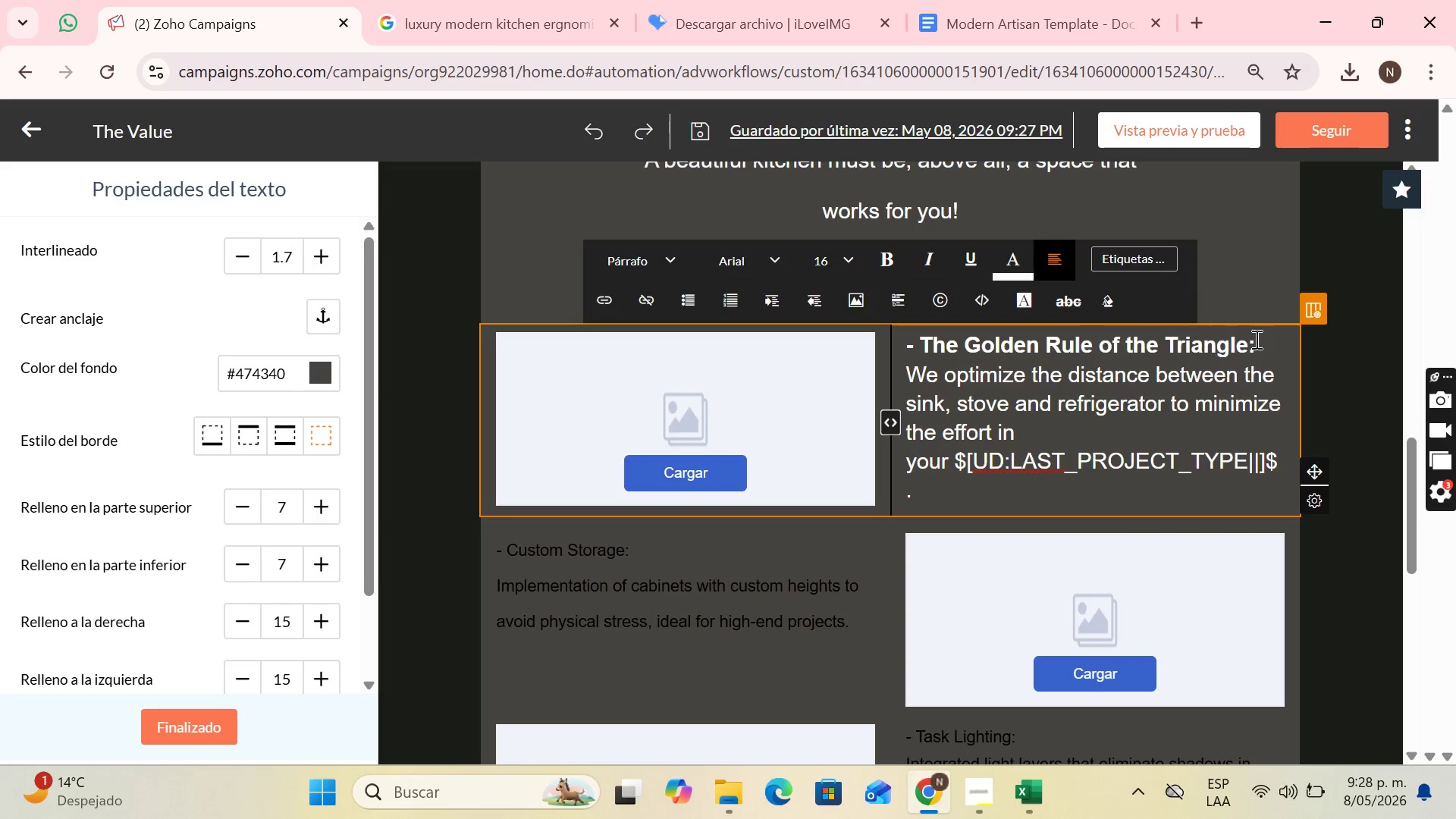 
left_click([1260, 339])
 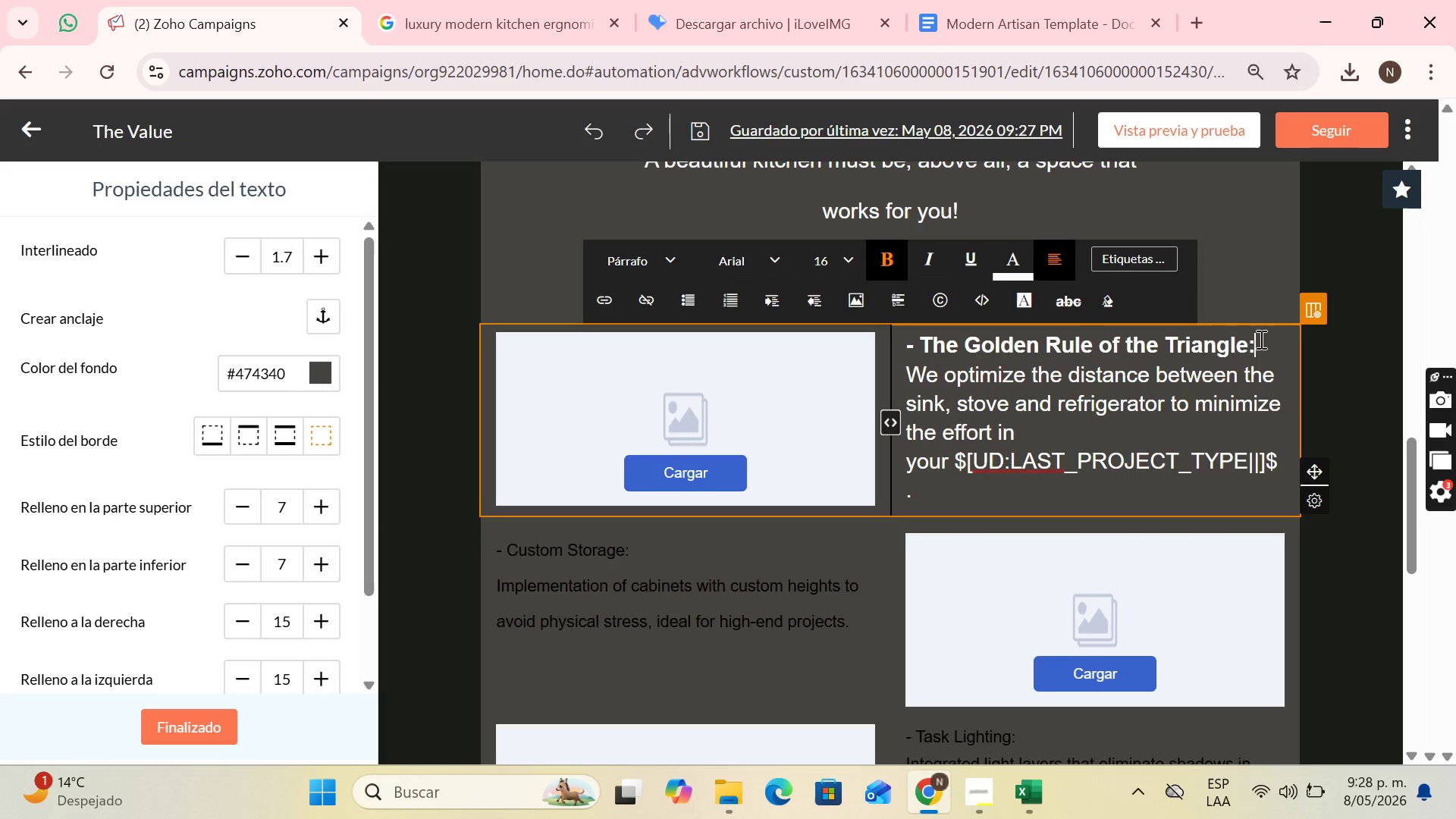 
key(Enter)
 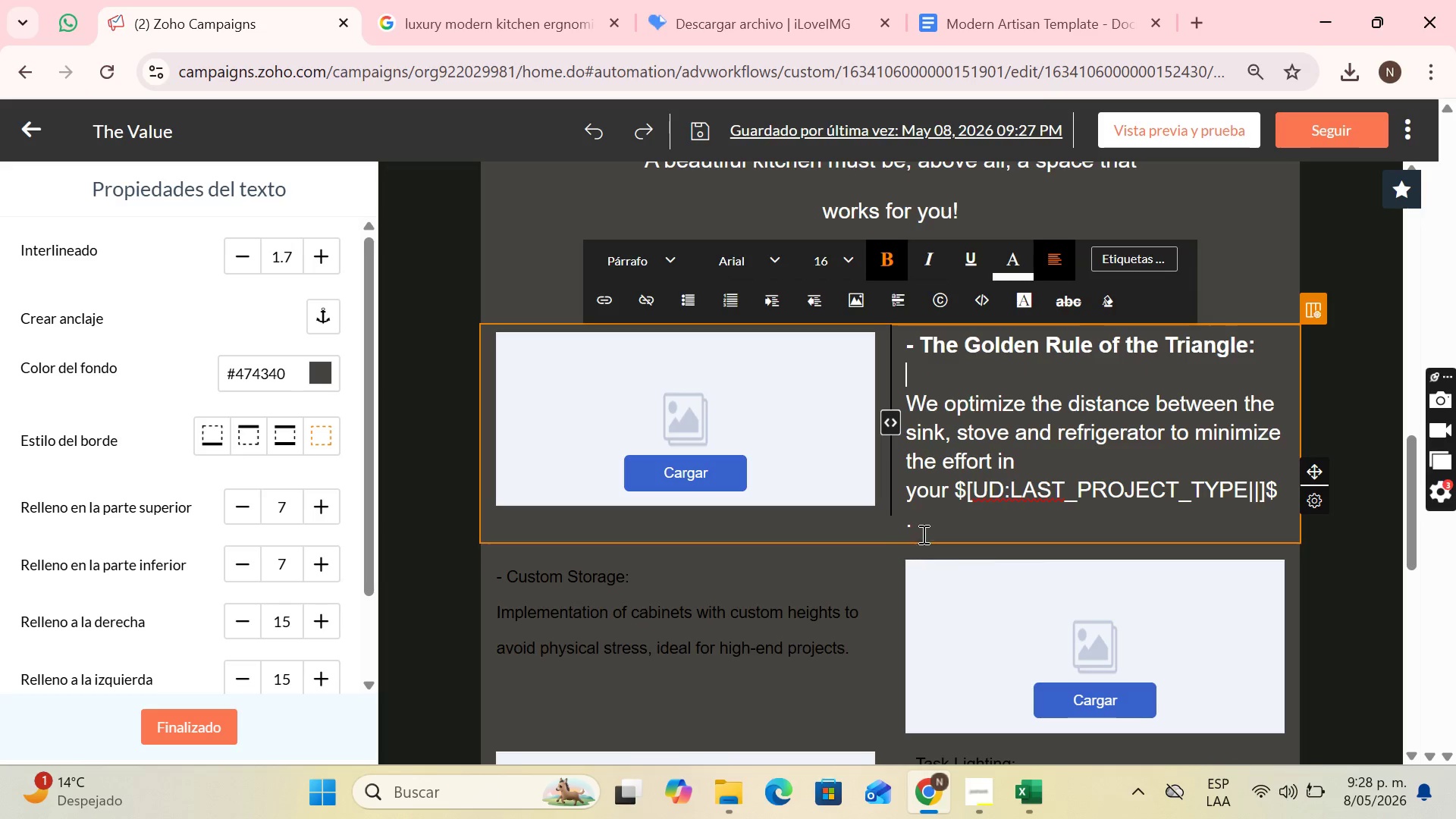 
left_click([910, 522])
 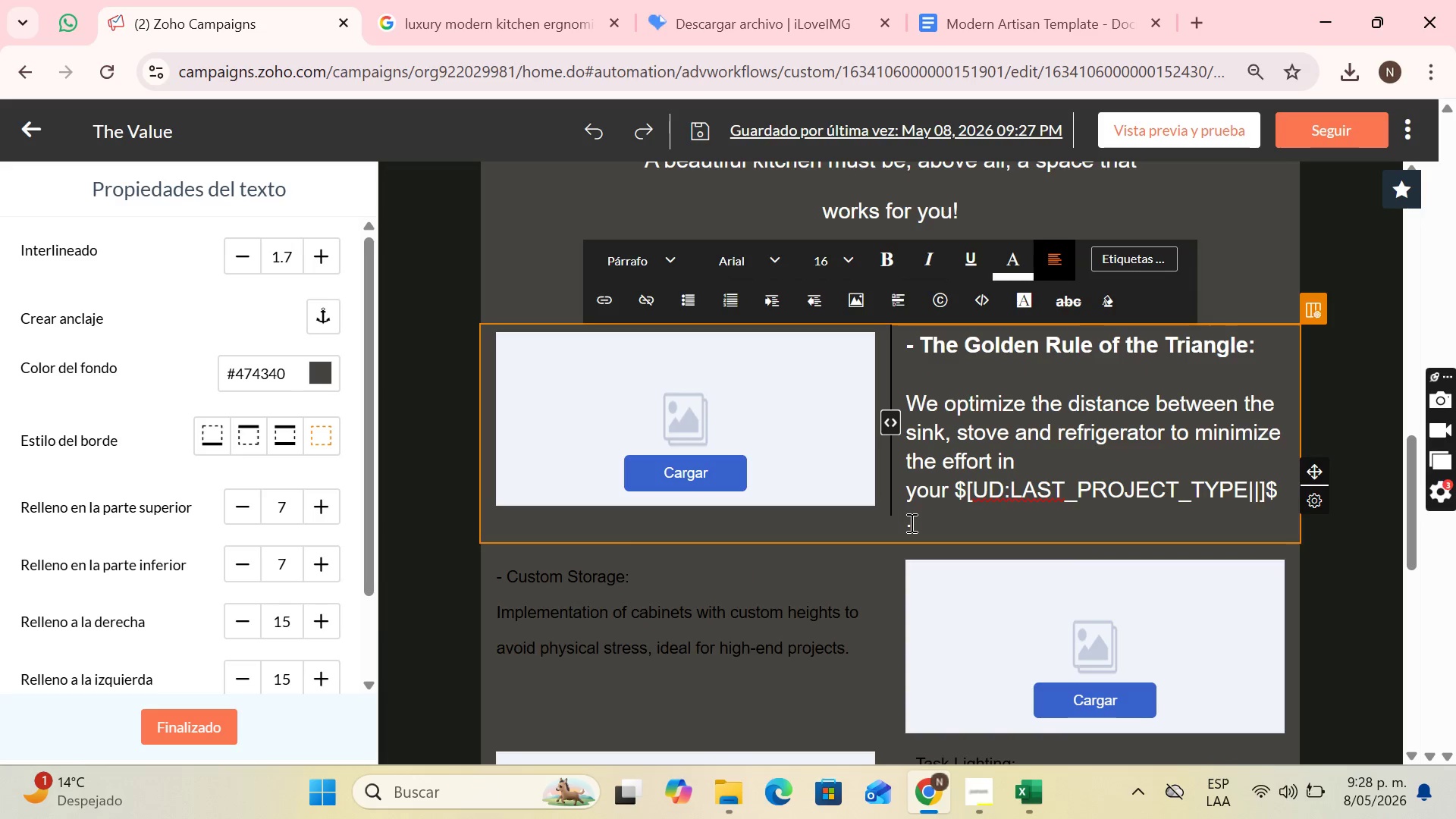 
key(ArrowLeft)
 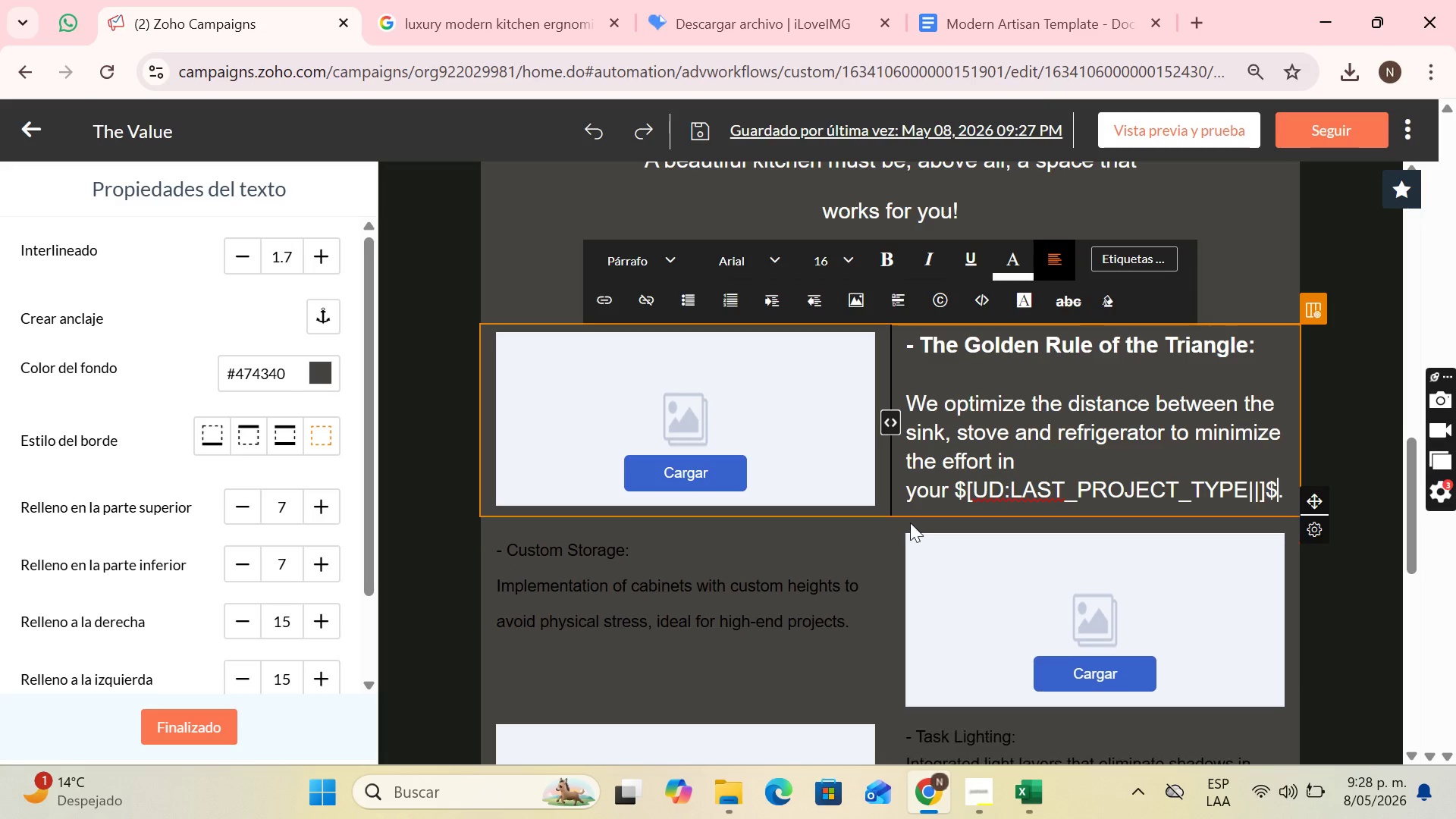 
key(Backspace)
 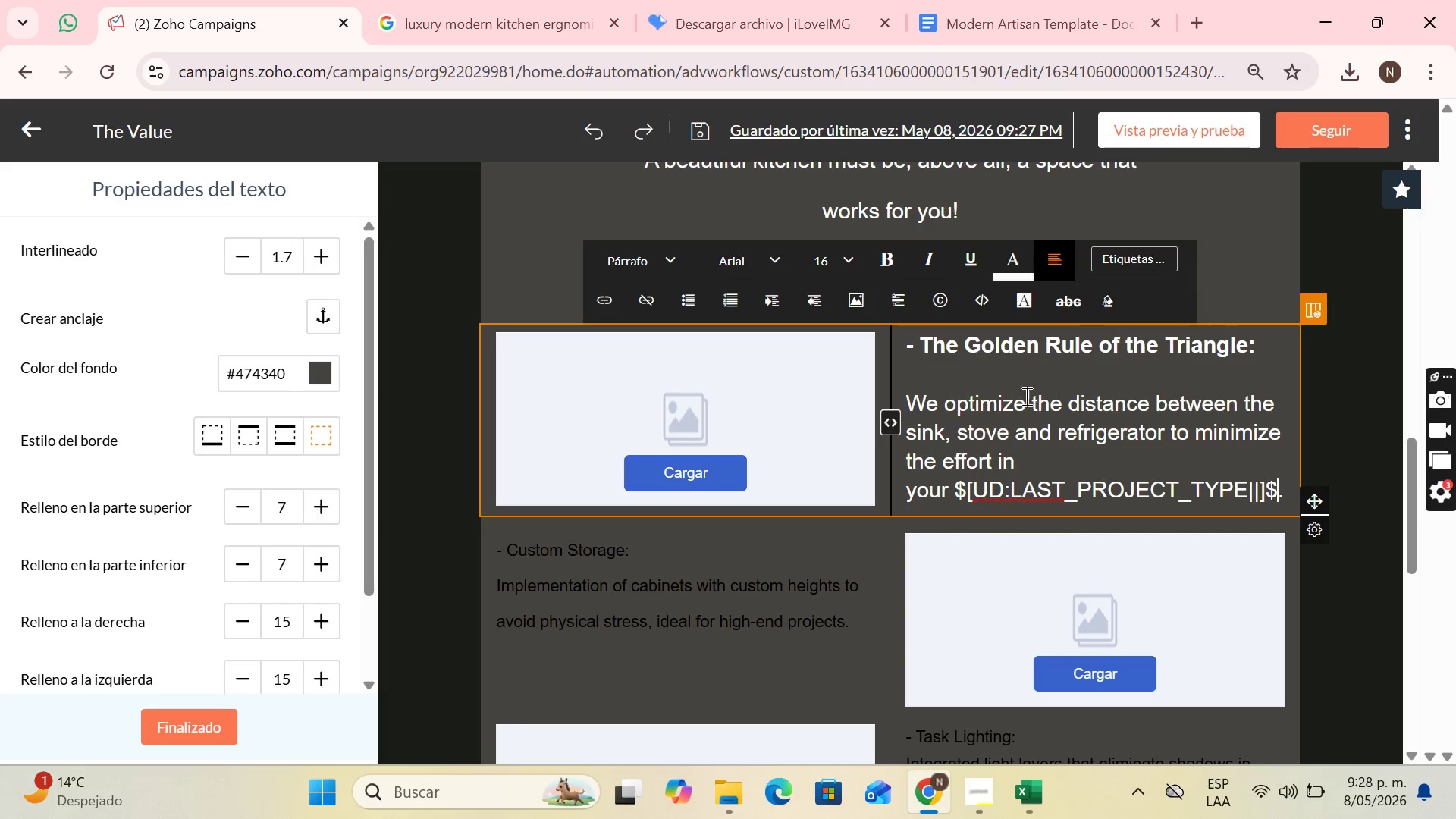 
left_click([742, 572])
 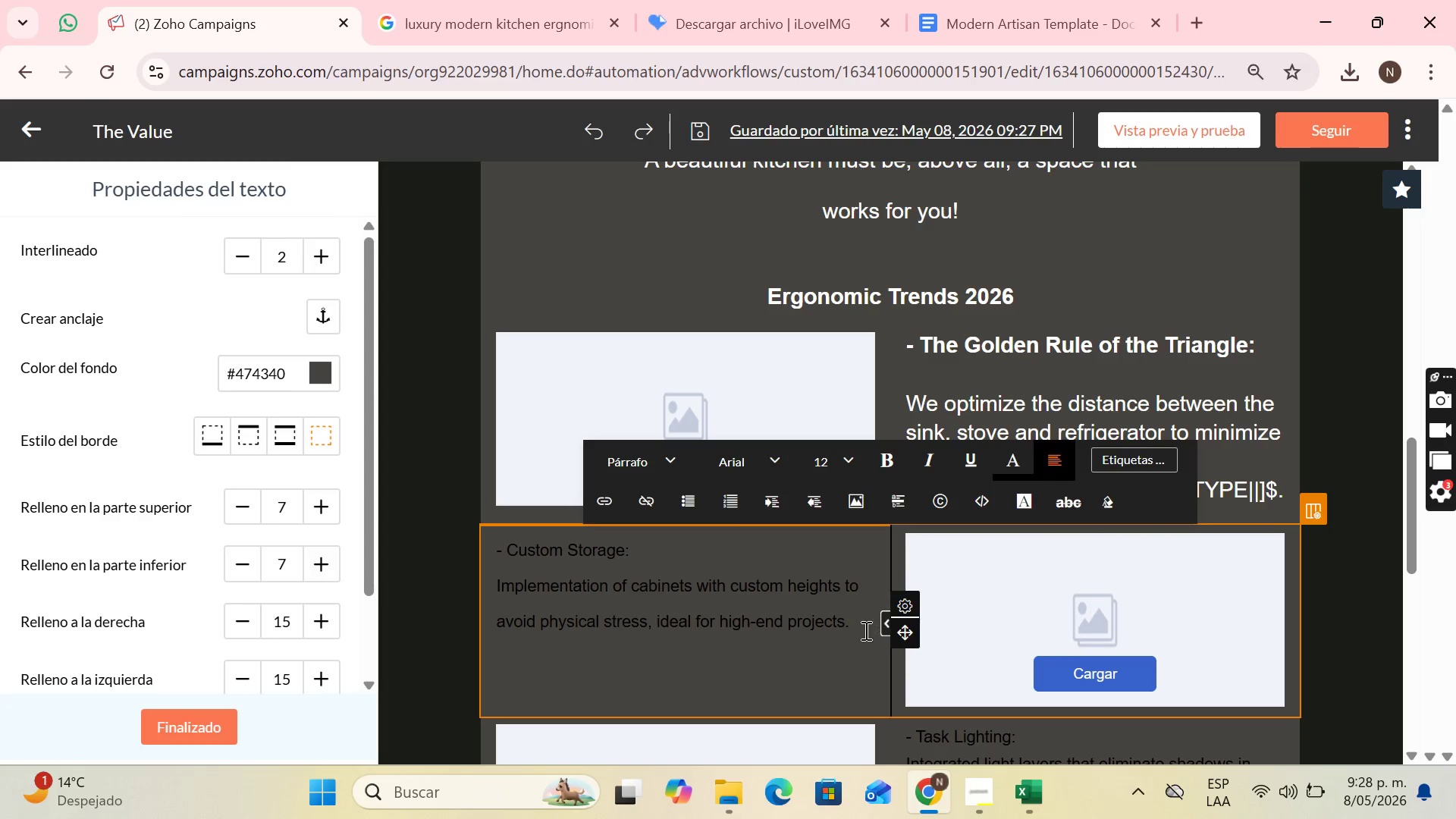 
left_click_drag(start_coordinate=[849, 626], to_coordinate=[485, 536])
 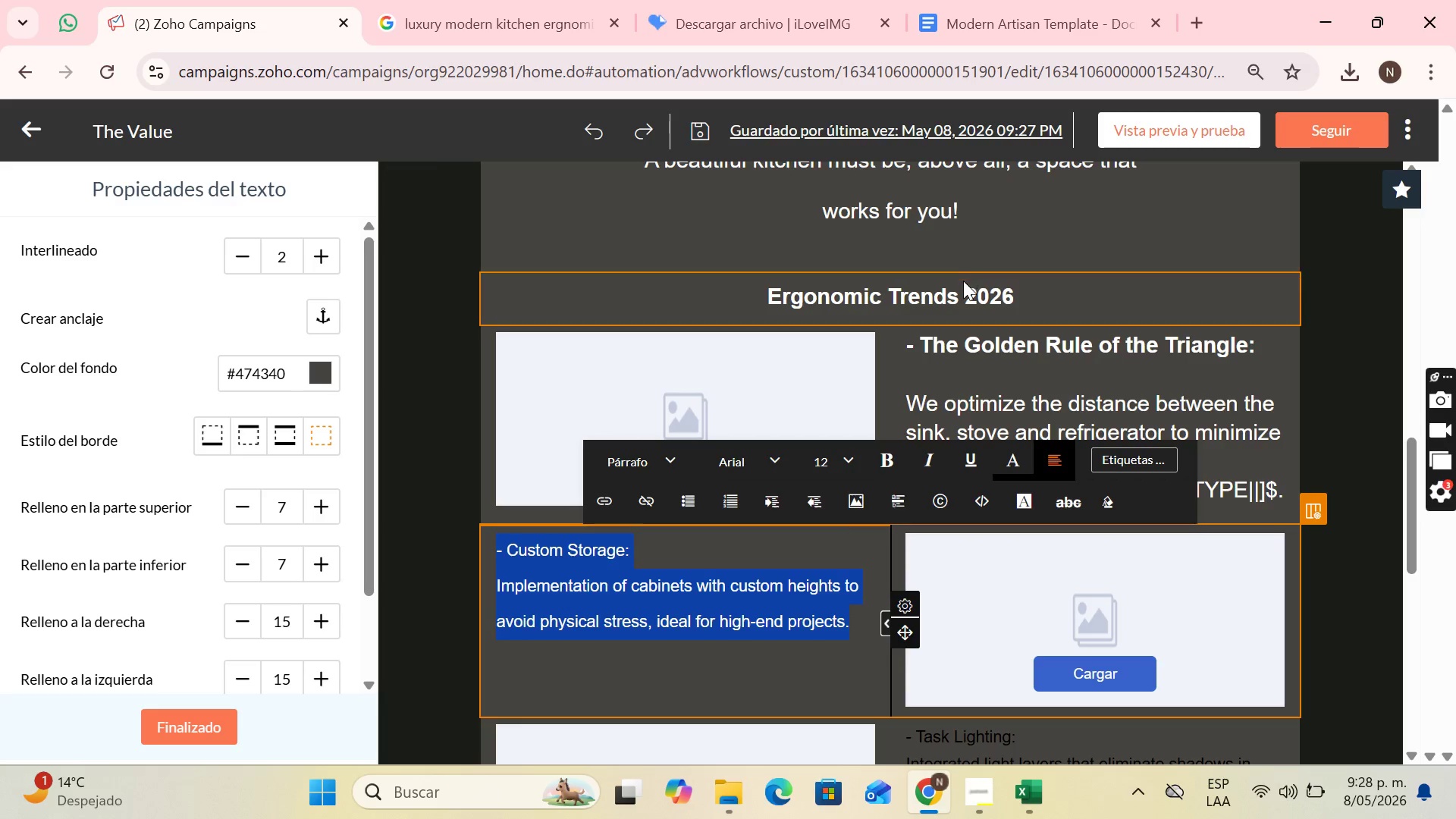 
left_click([961, 290])
 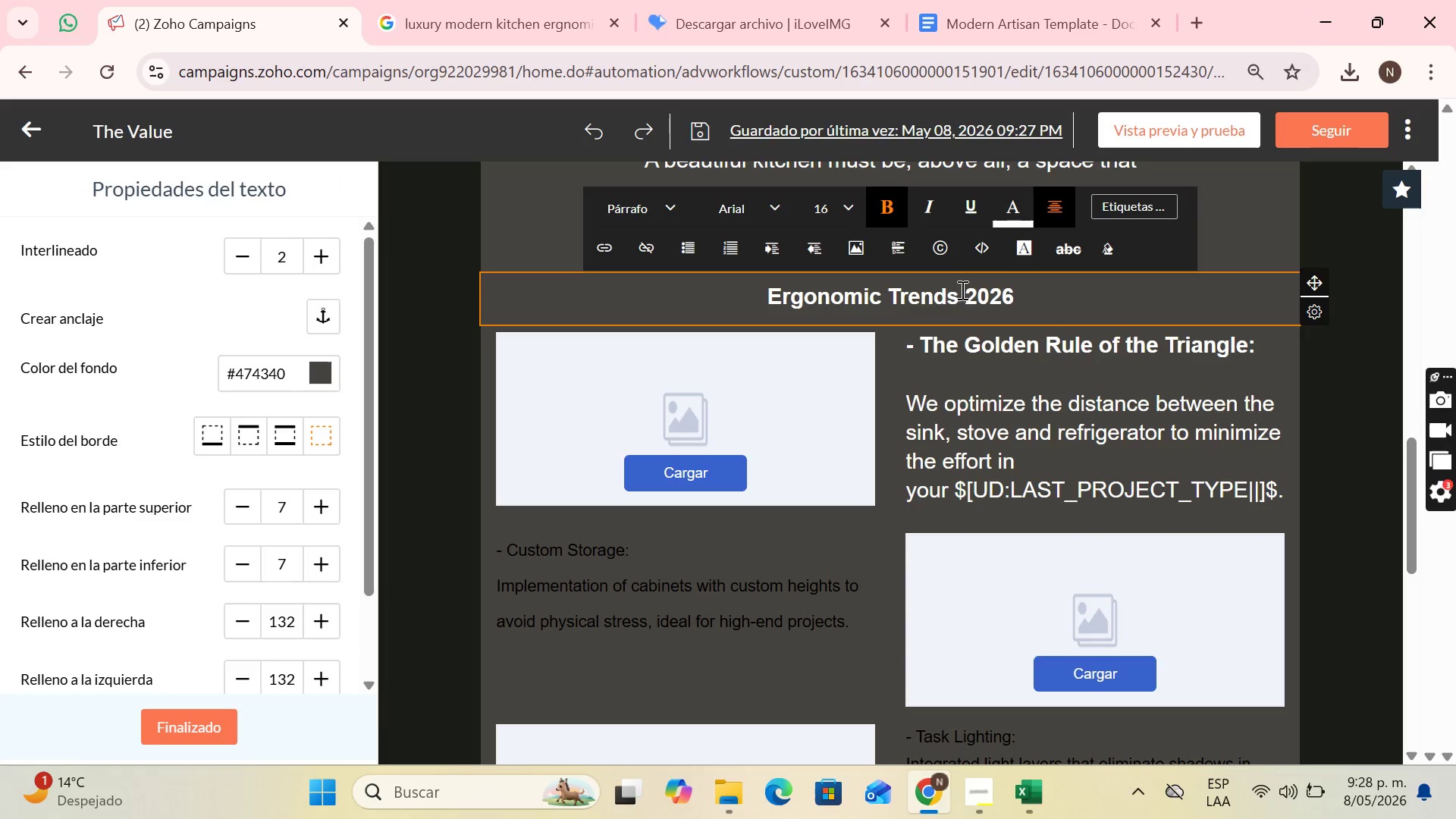 
scroll: coordinate [976, 302], scroll_direction: up, amount: 2.0
 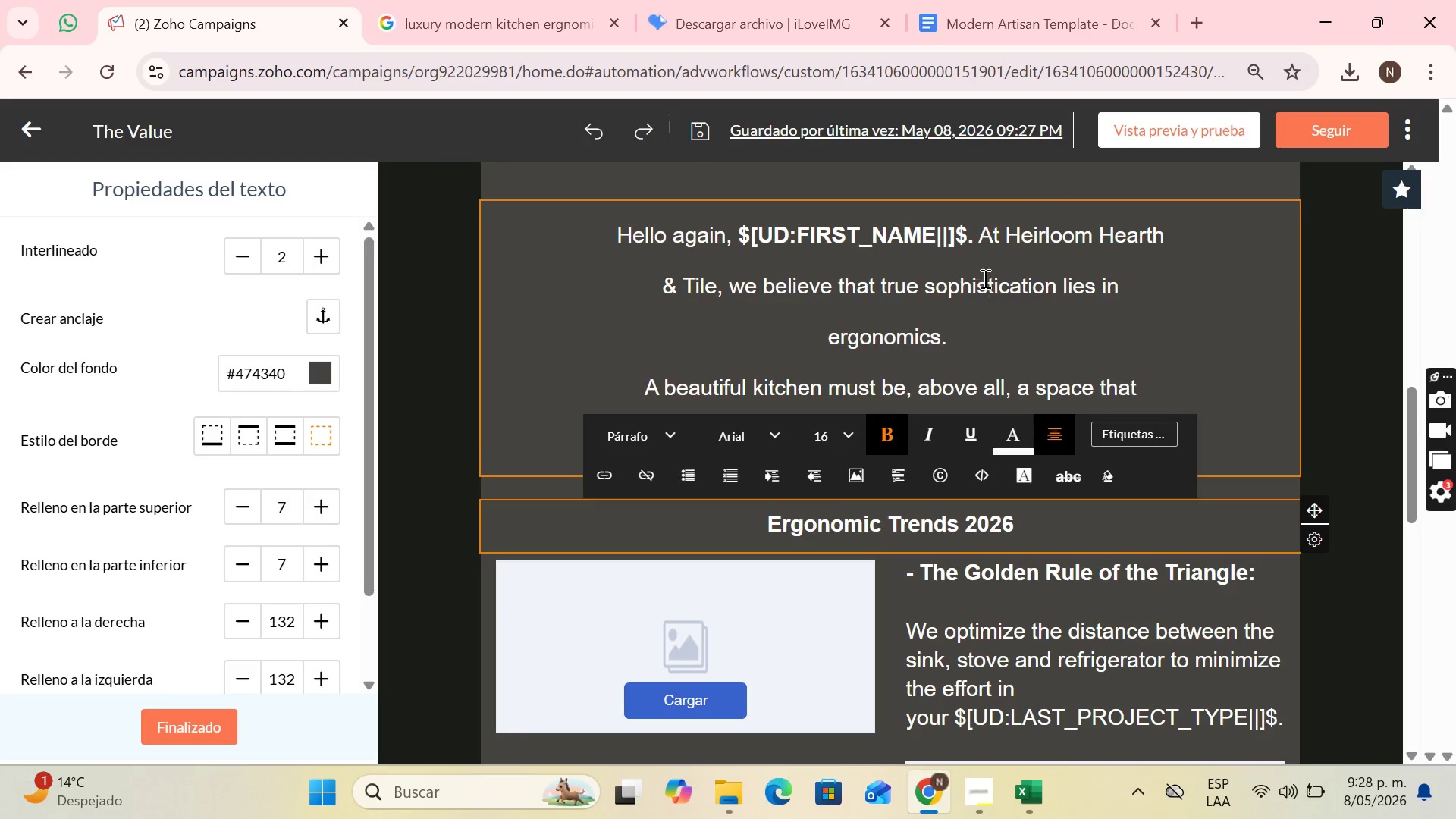 
scroll: coordinate [994, 352], scroll_direction: down, amount: 9.0
 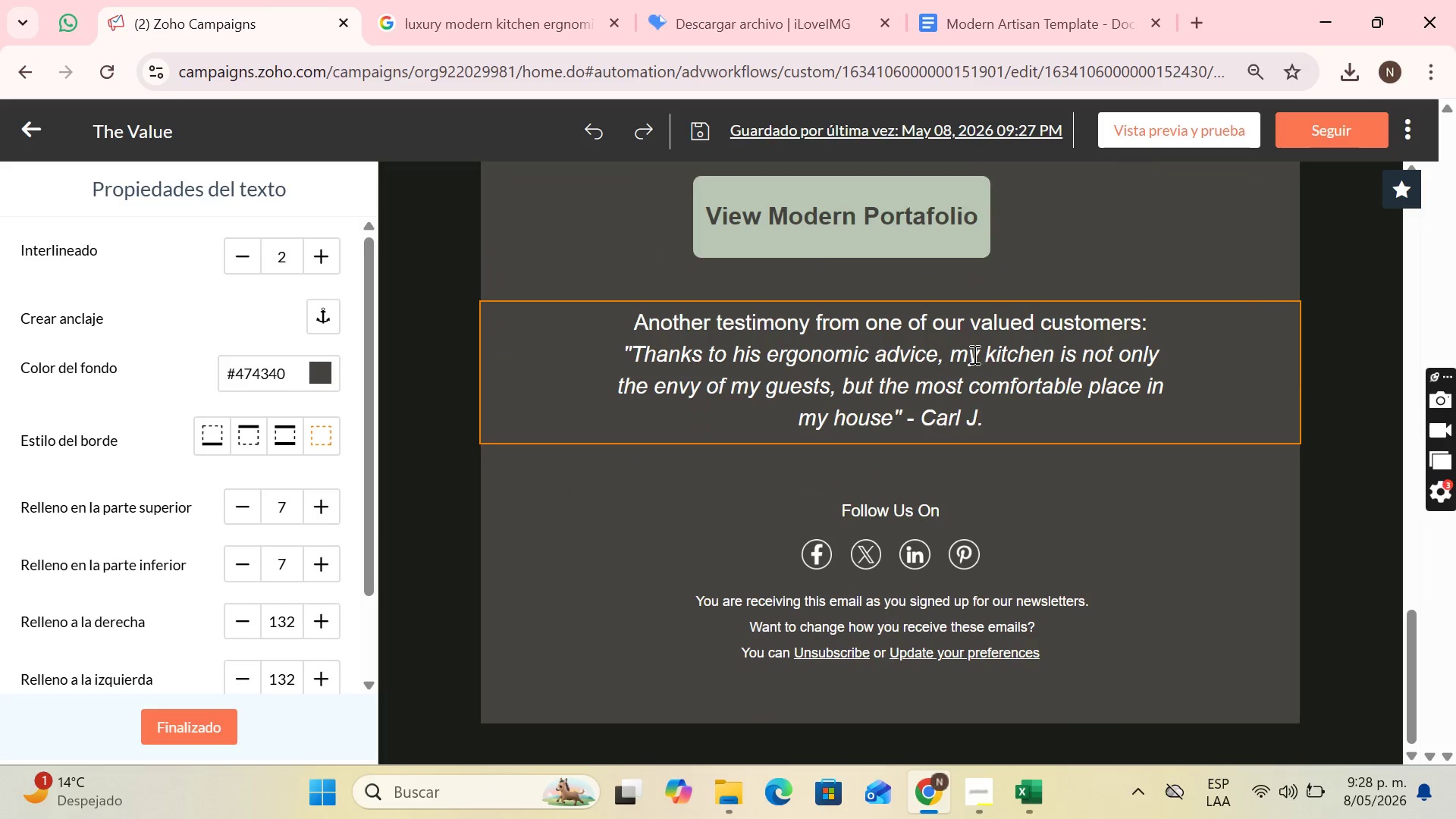 
left_click([973, 354])
 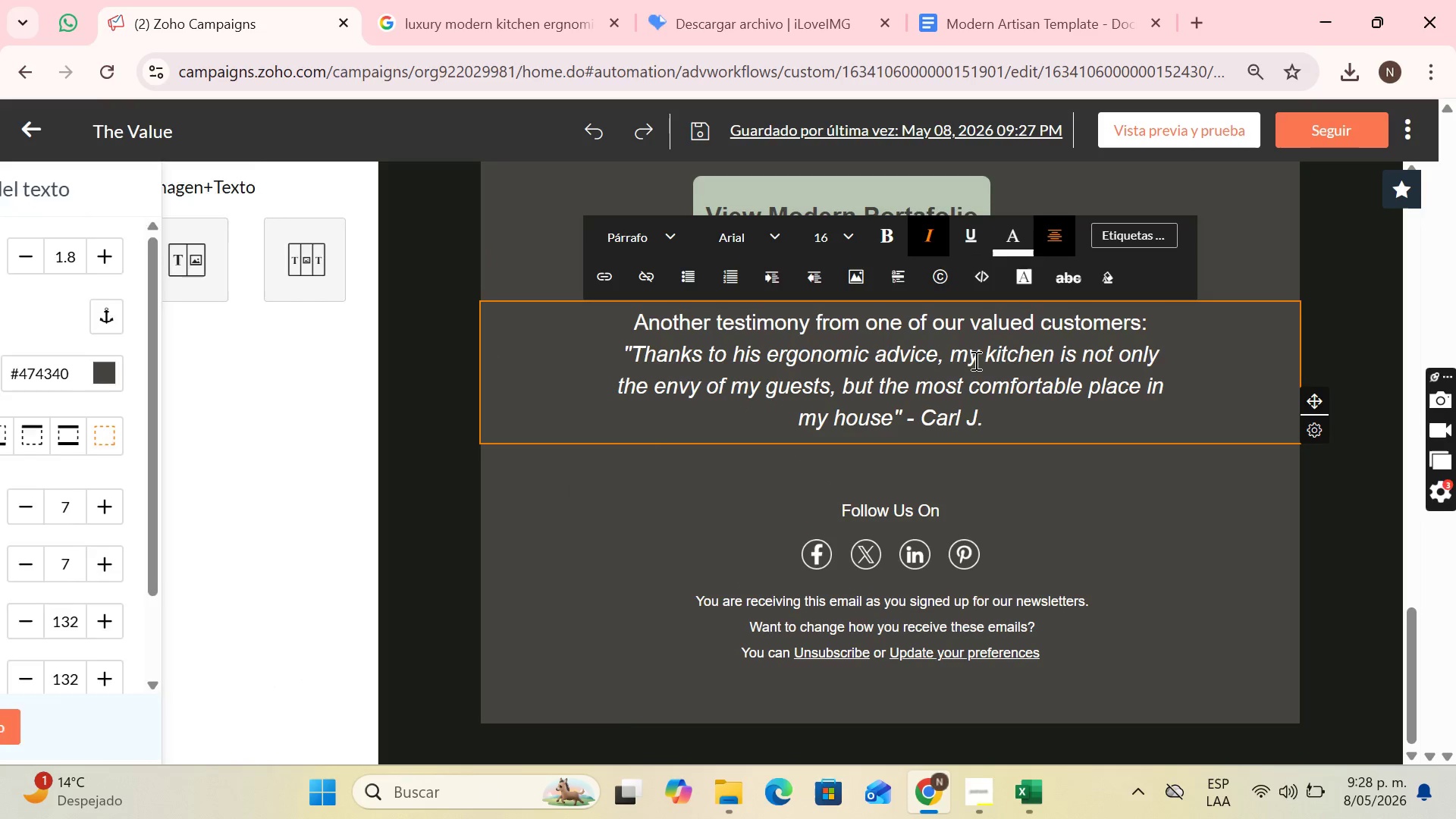 
scroll: coordinate [974, 361], scroll_direction: up, amount: 6.0
 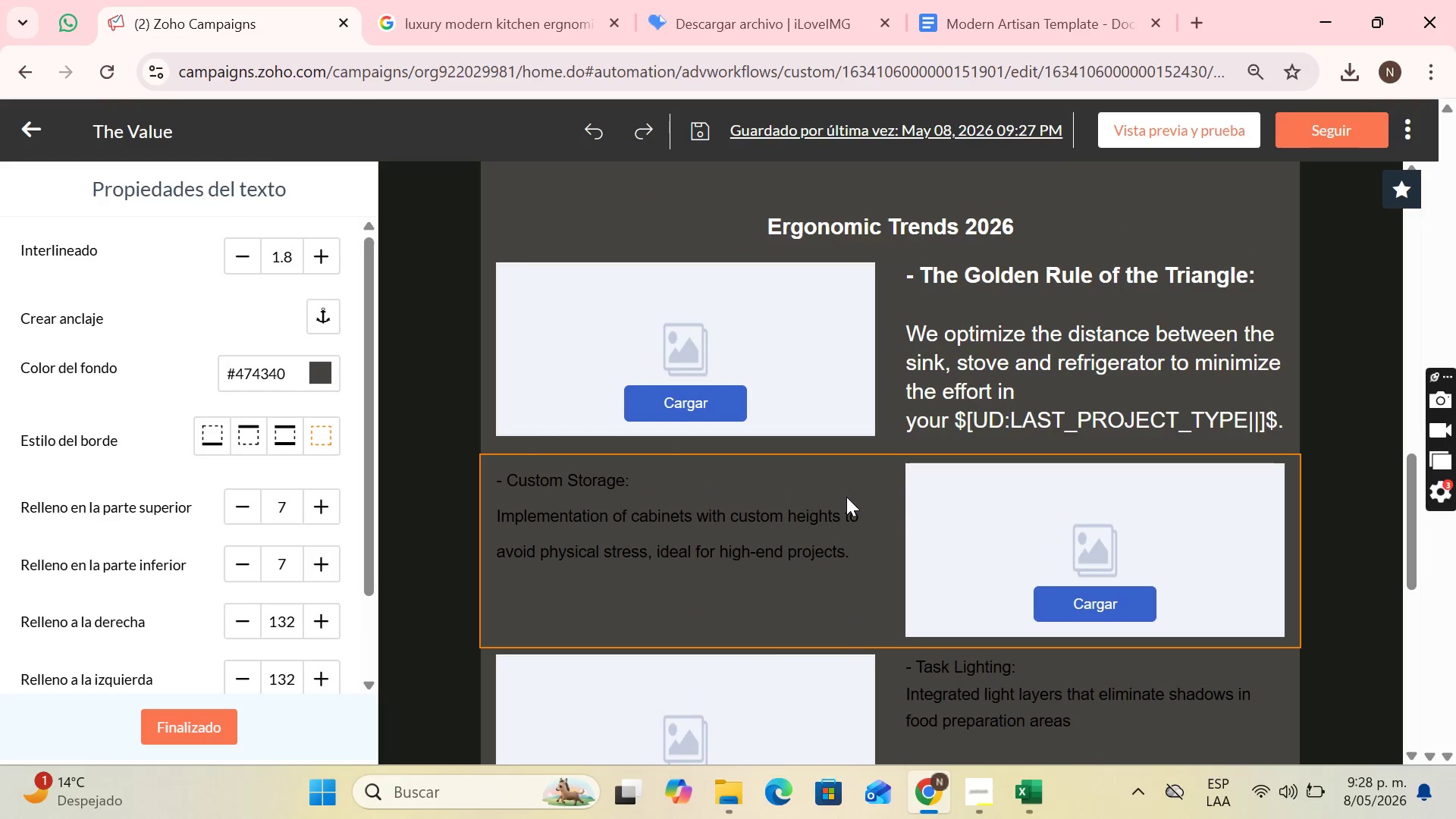 
left_click([820, 514])
 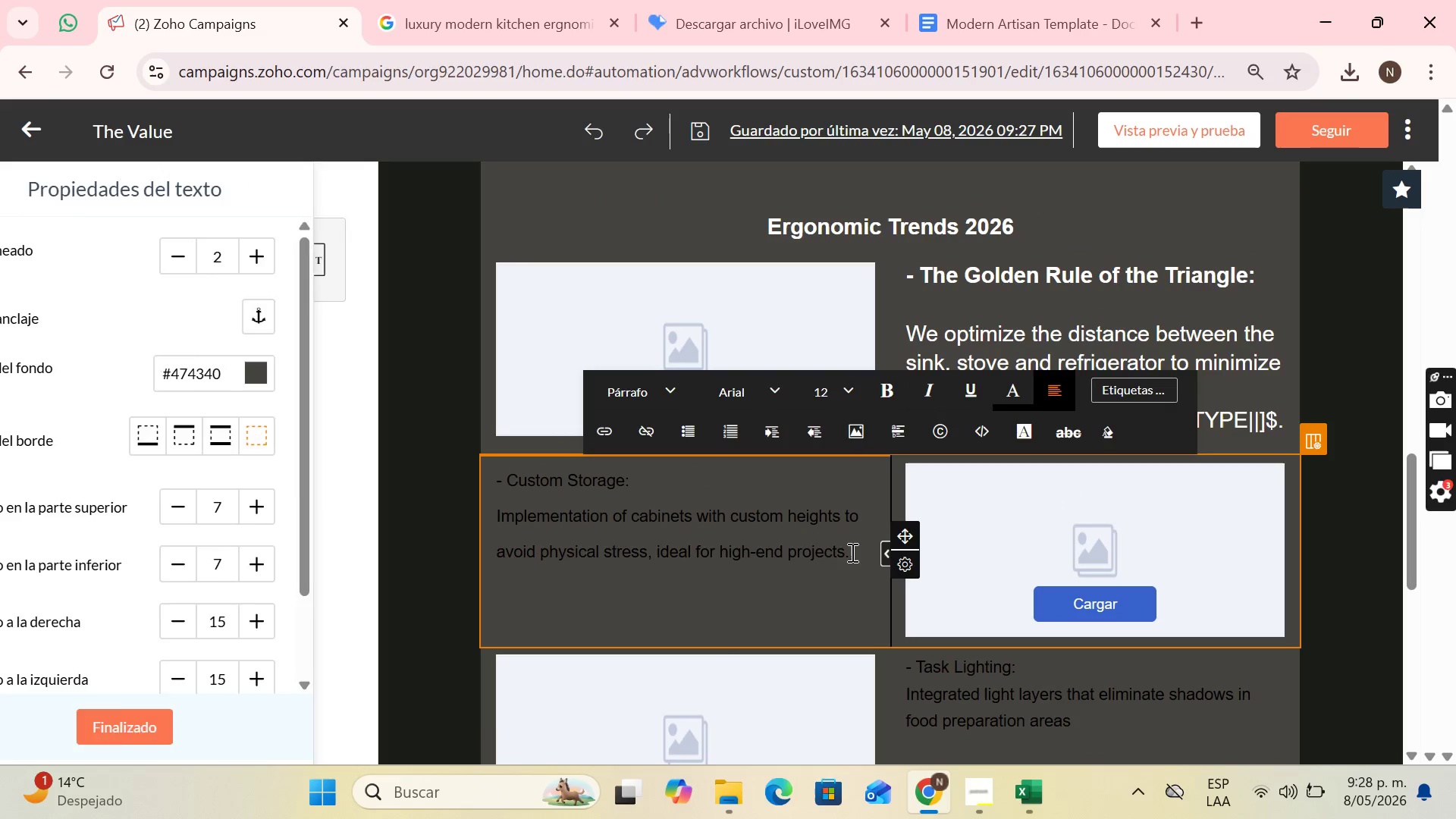 
left_click_drag(start_coordinate=[852, 553], to_coordinate=[496, 473])
 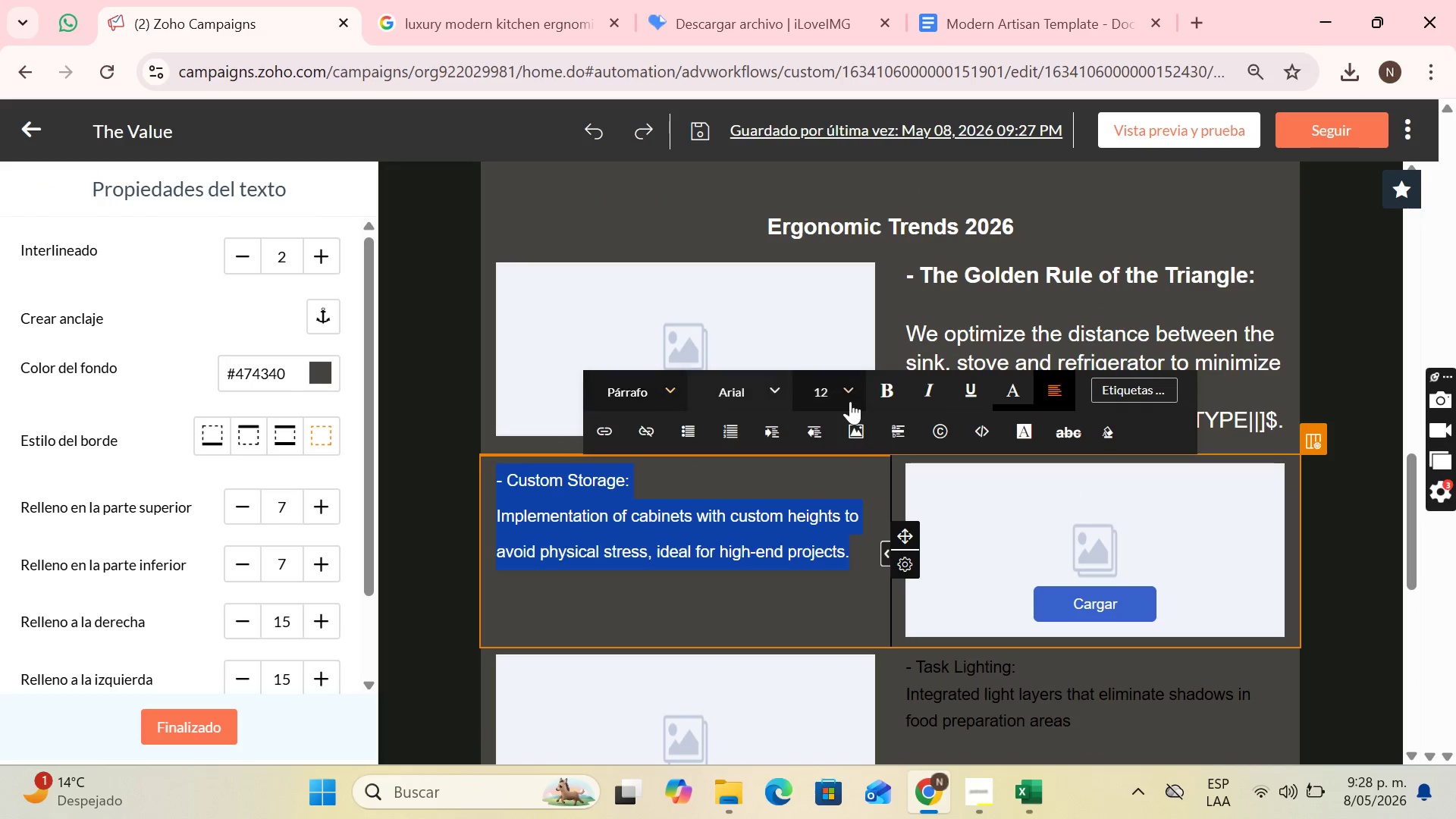 
left_click([829, 401])
 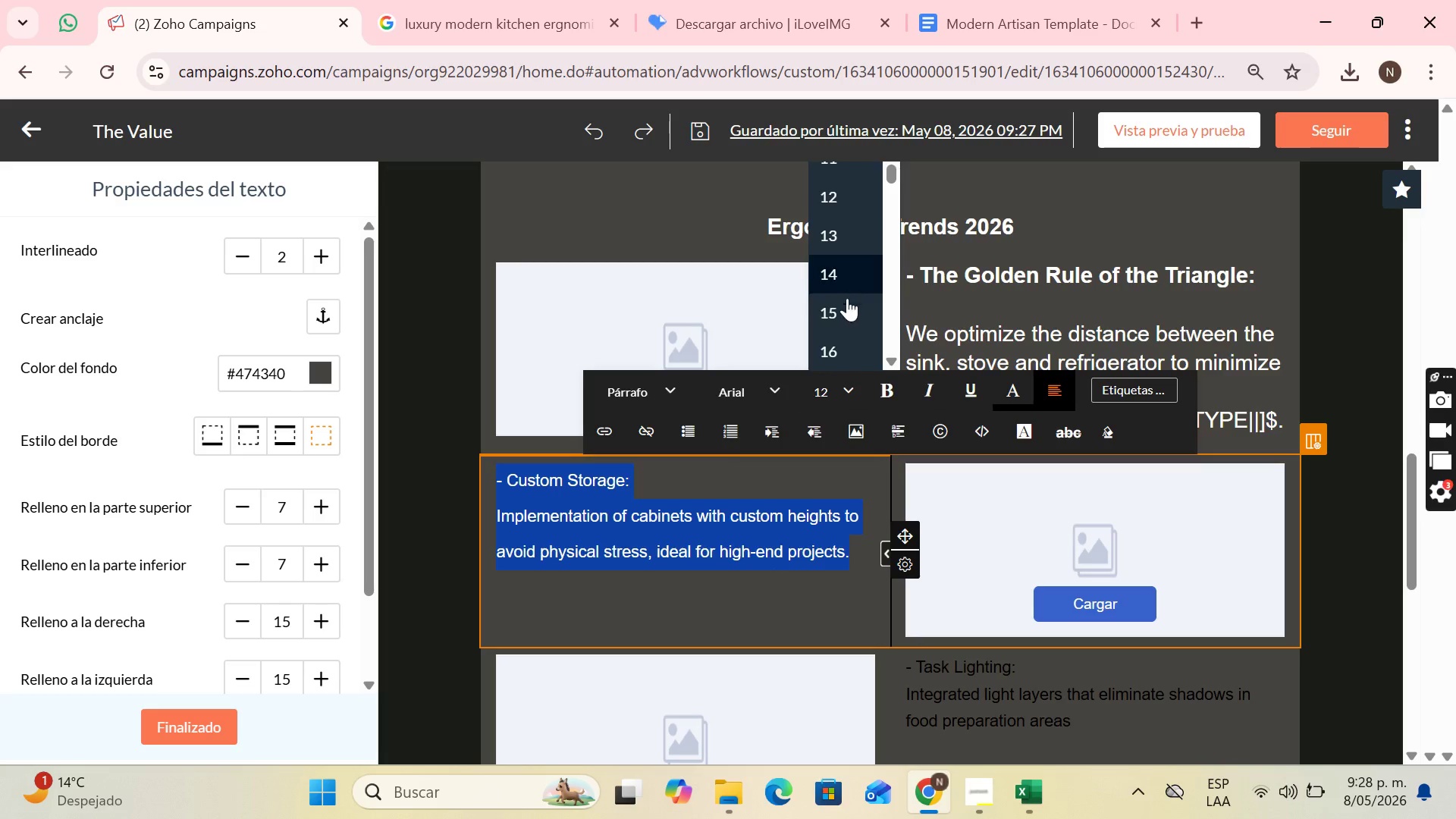 
left_click([827, 355])
 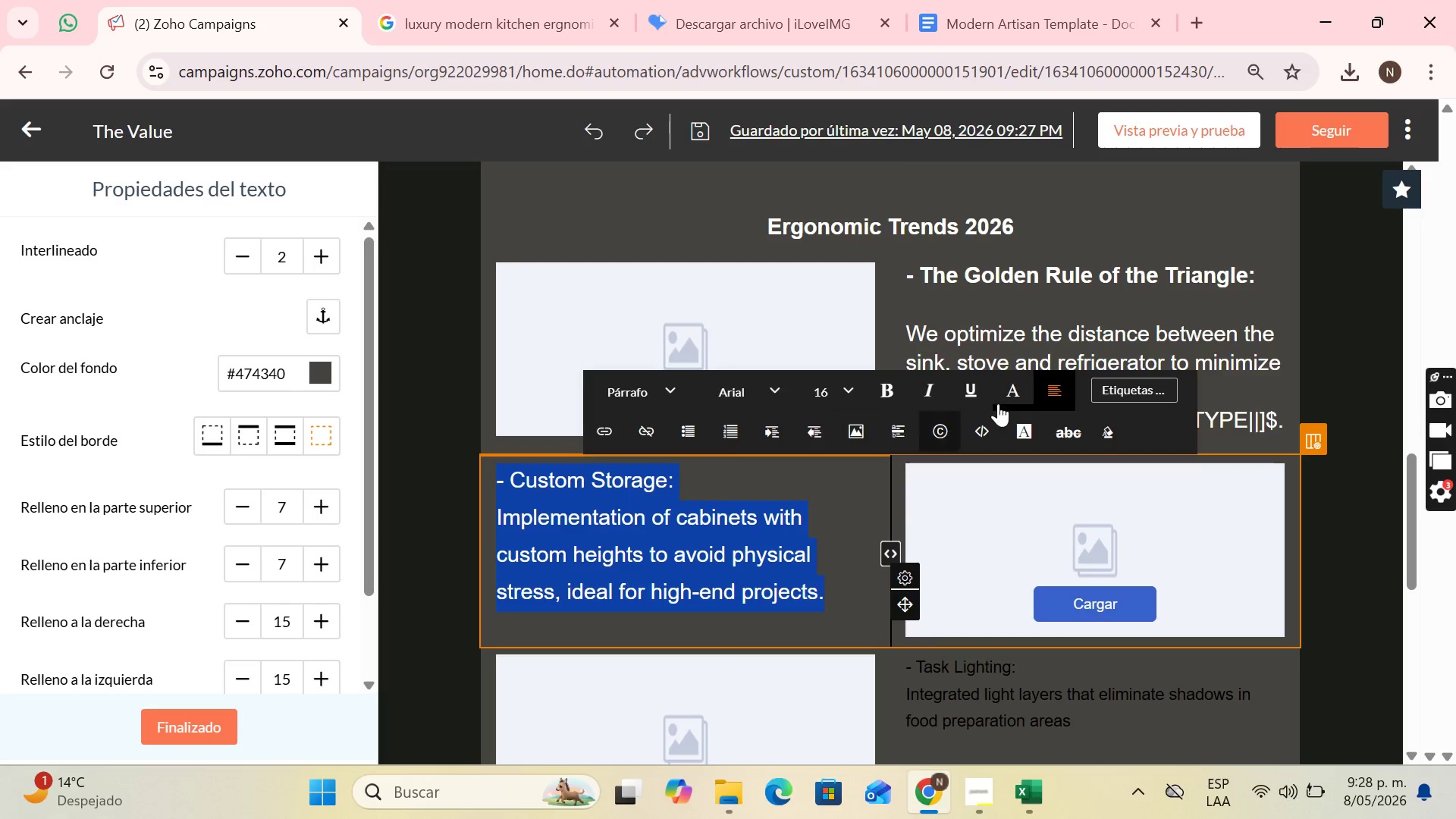 
left_click([1020, 393])
 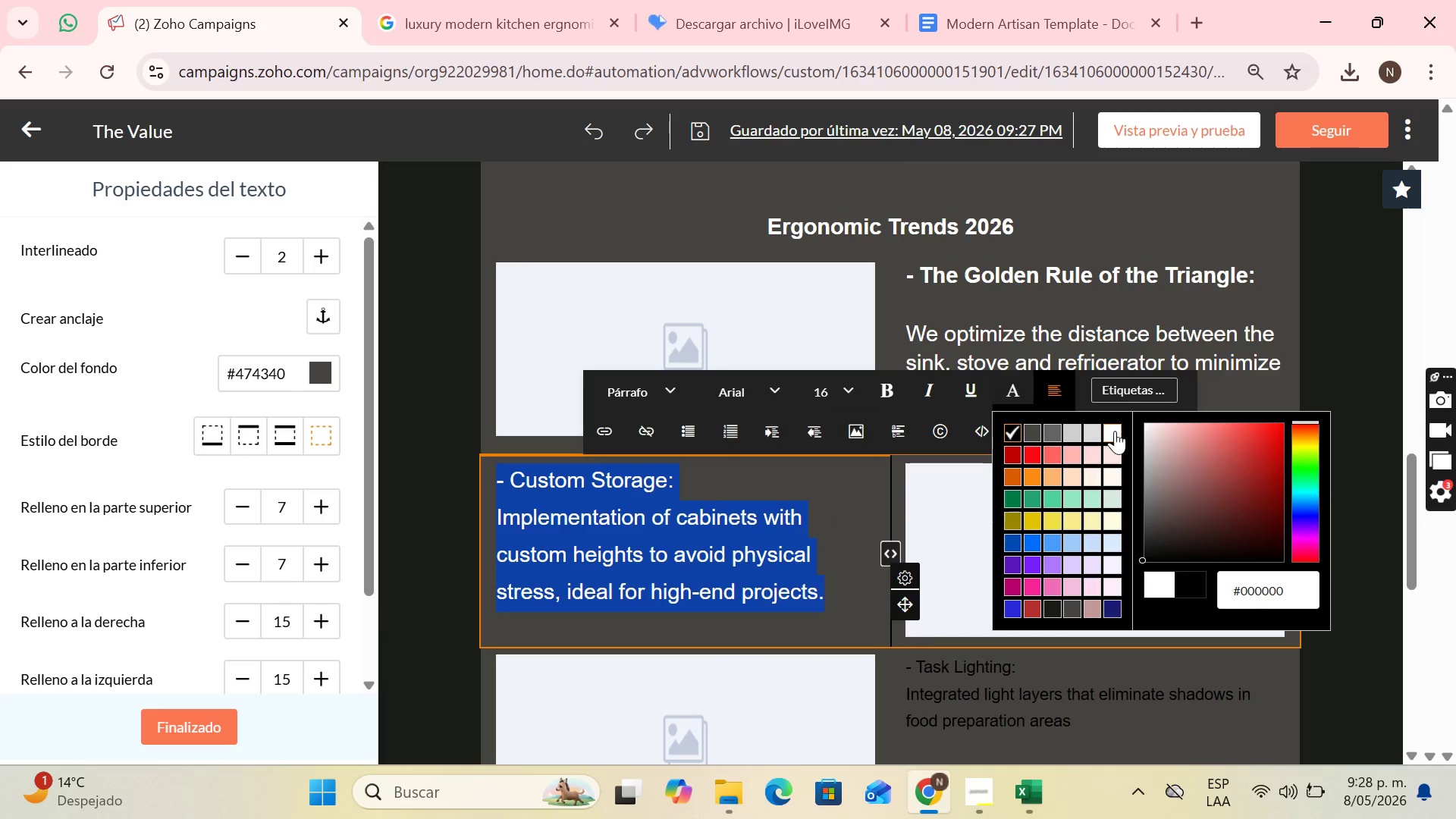 
left_click([1115, 437])
 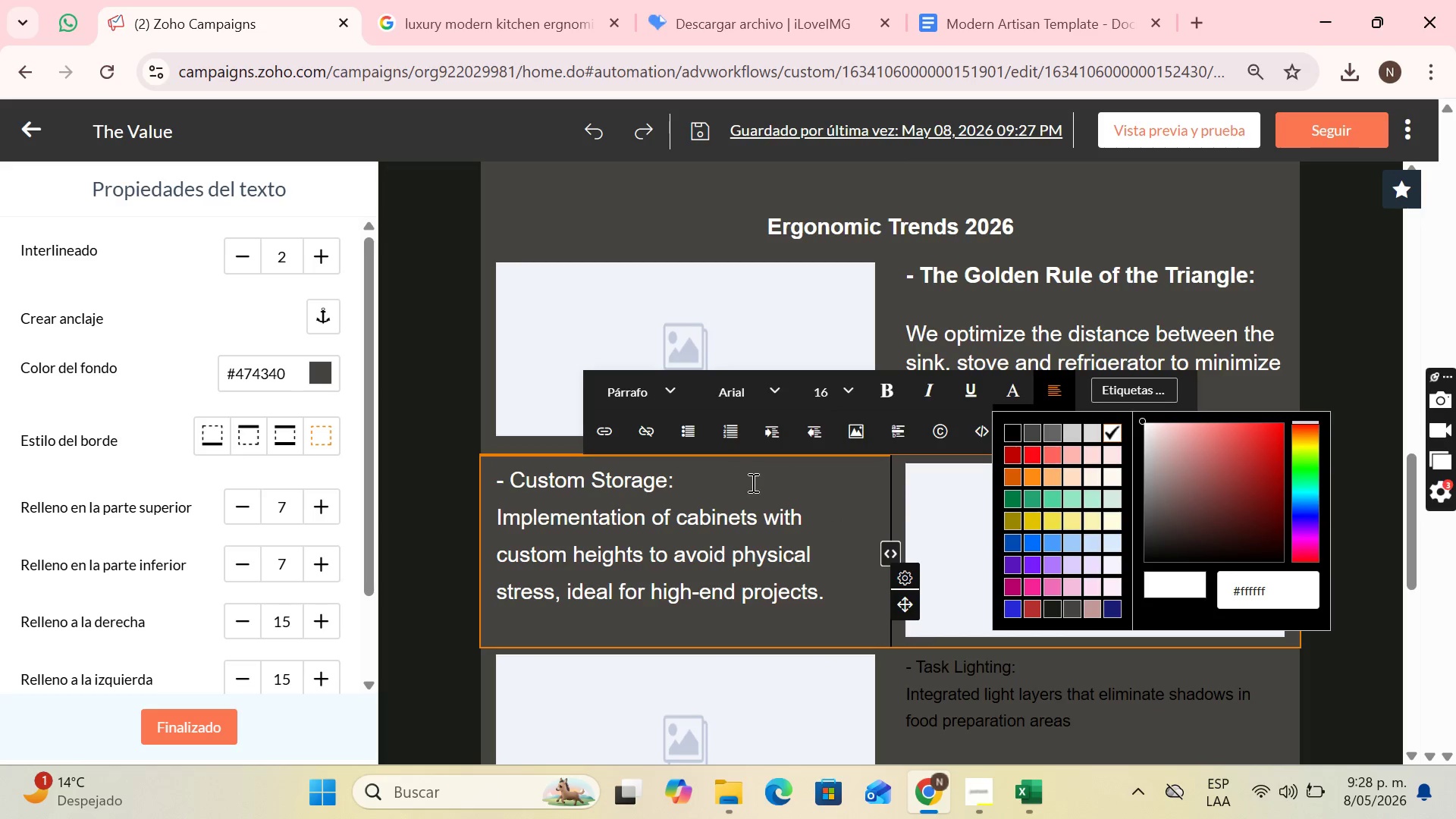 
left_click([752, 482])
 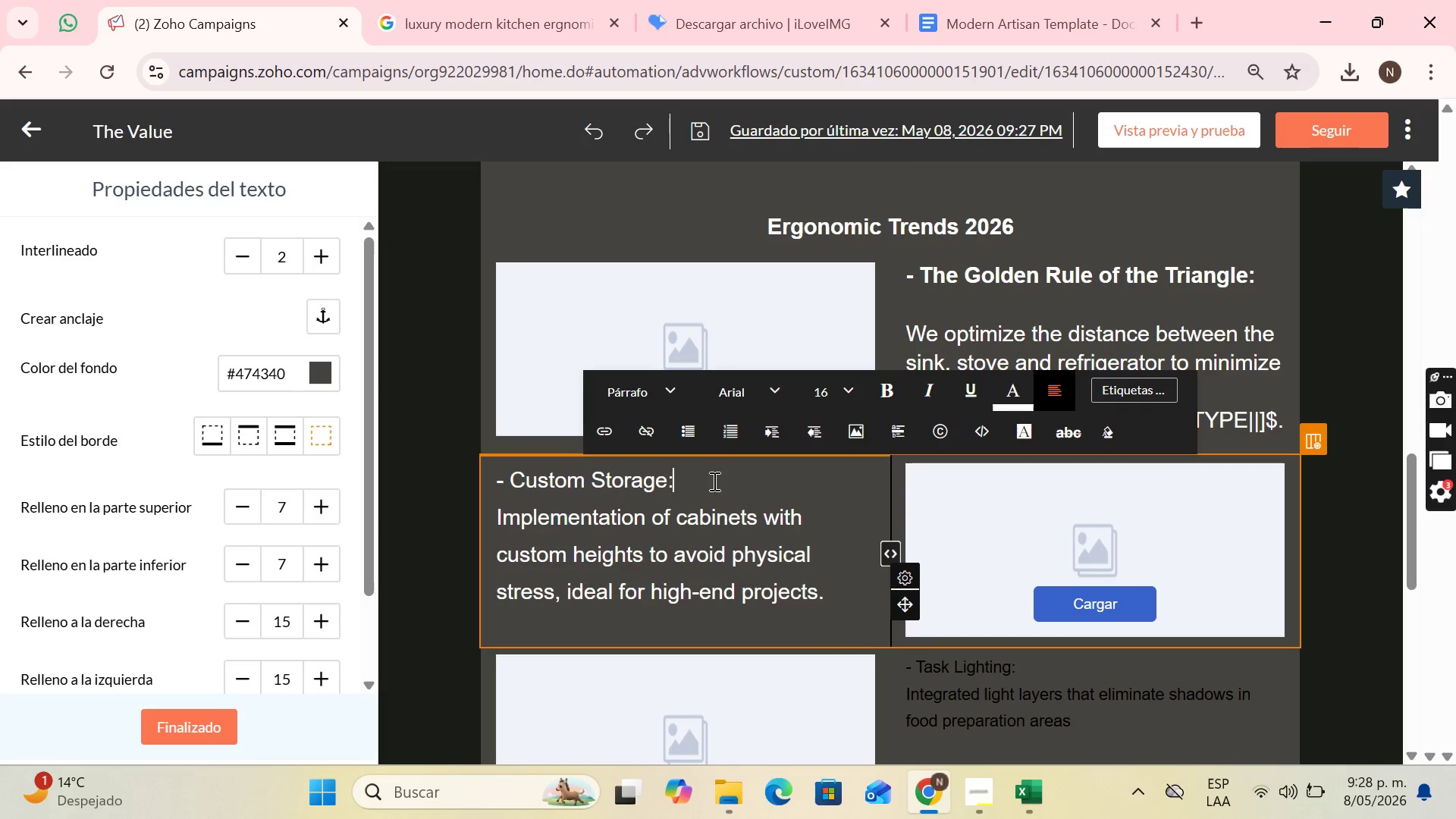 
left_click_drag(start_coordinate=[712, 480], to_coordinate=[498, 482])
 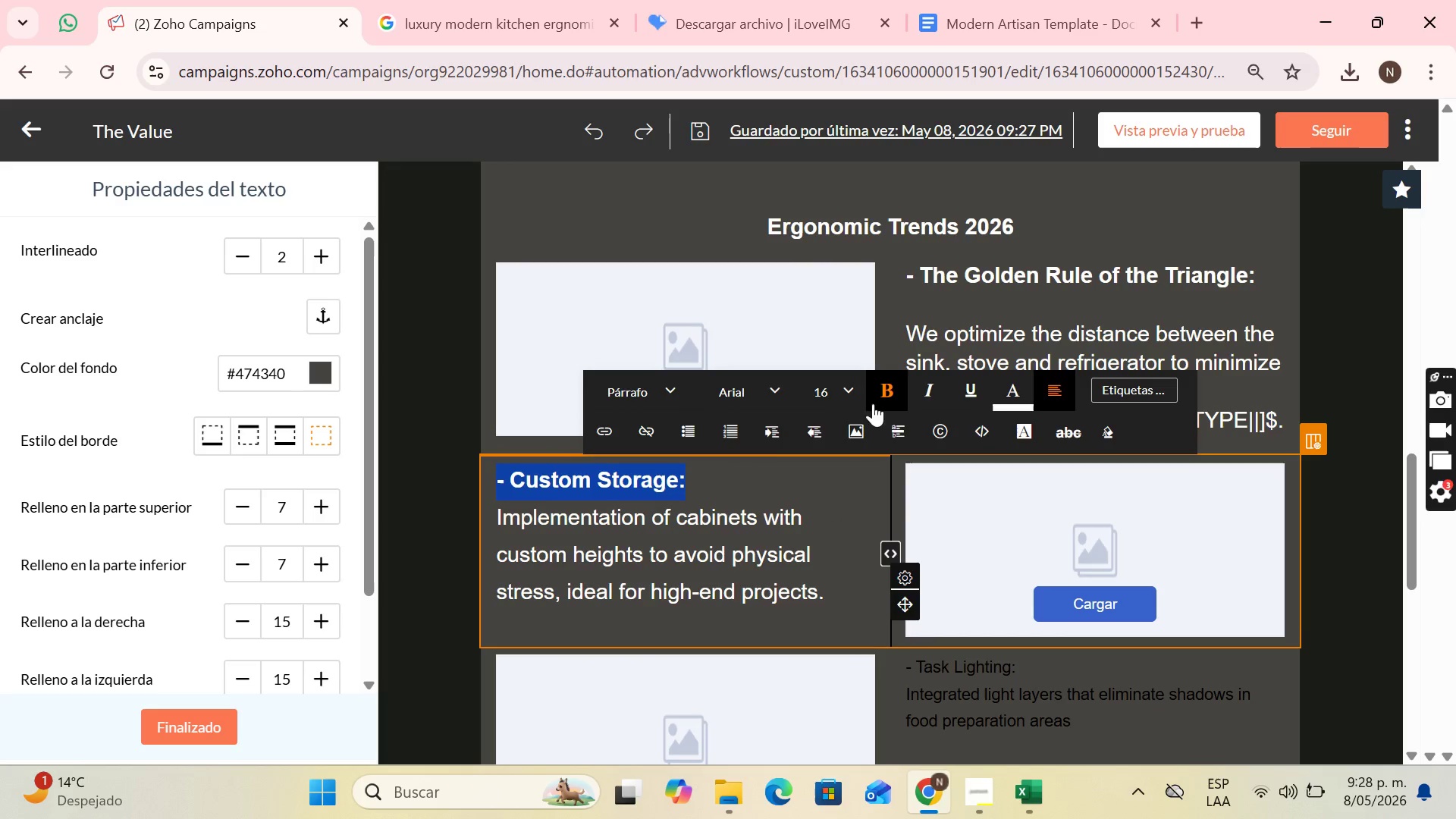 
double_click([770, 470])
 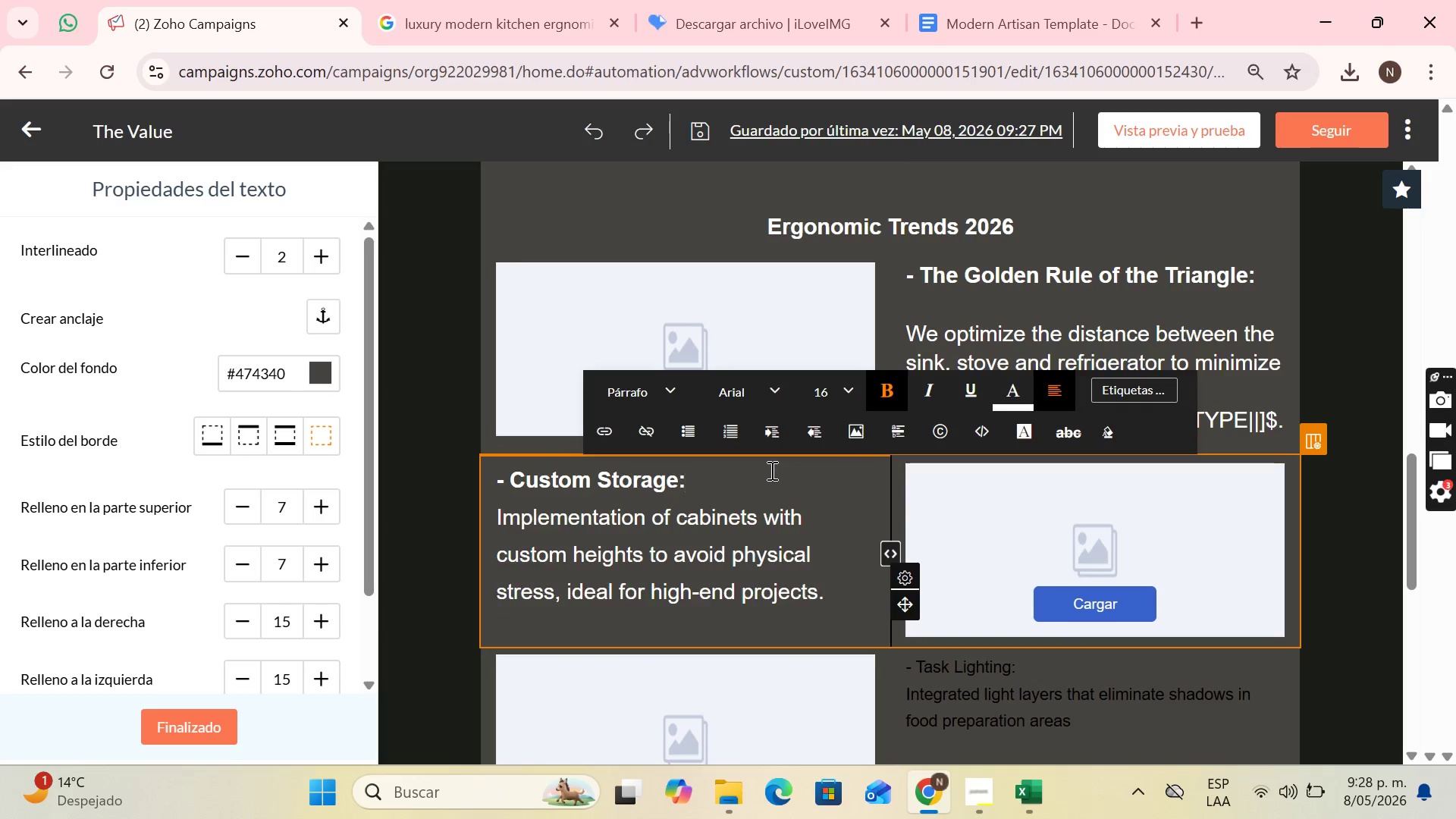 
key(Enter)
 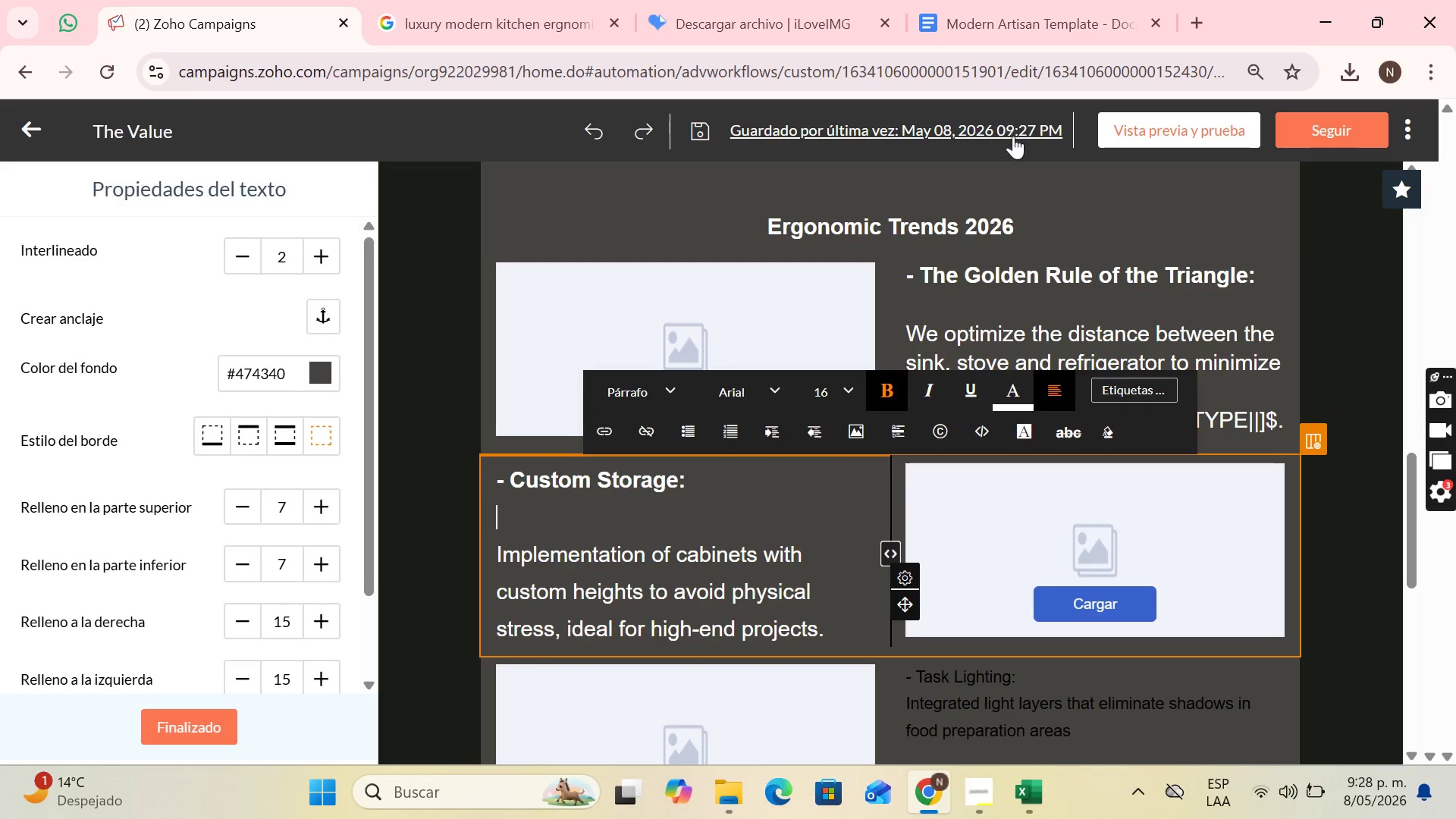 
scroll: coordinate [1003, 347], scroll_direction: down, amount: 1.0
 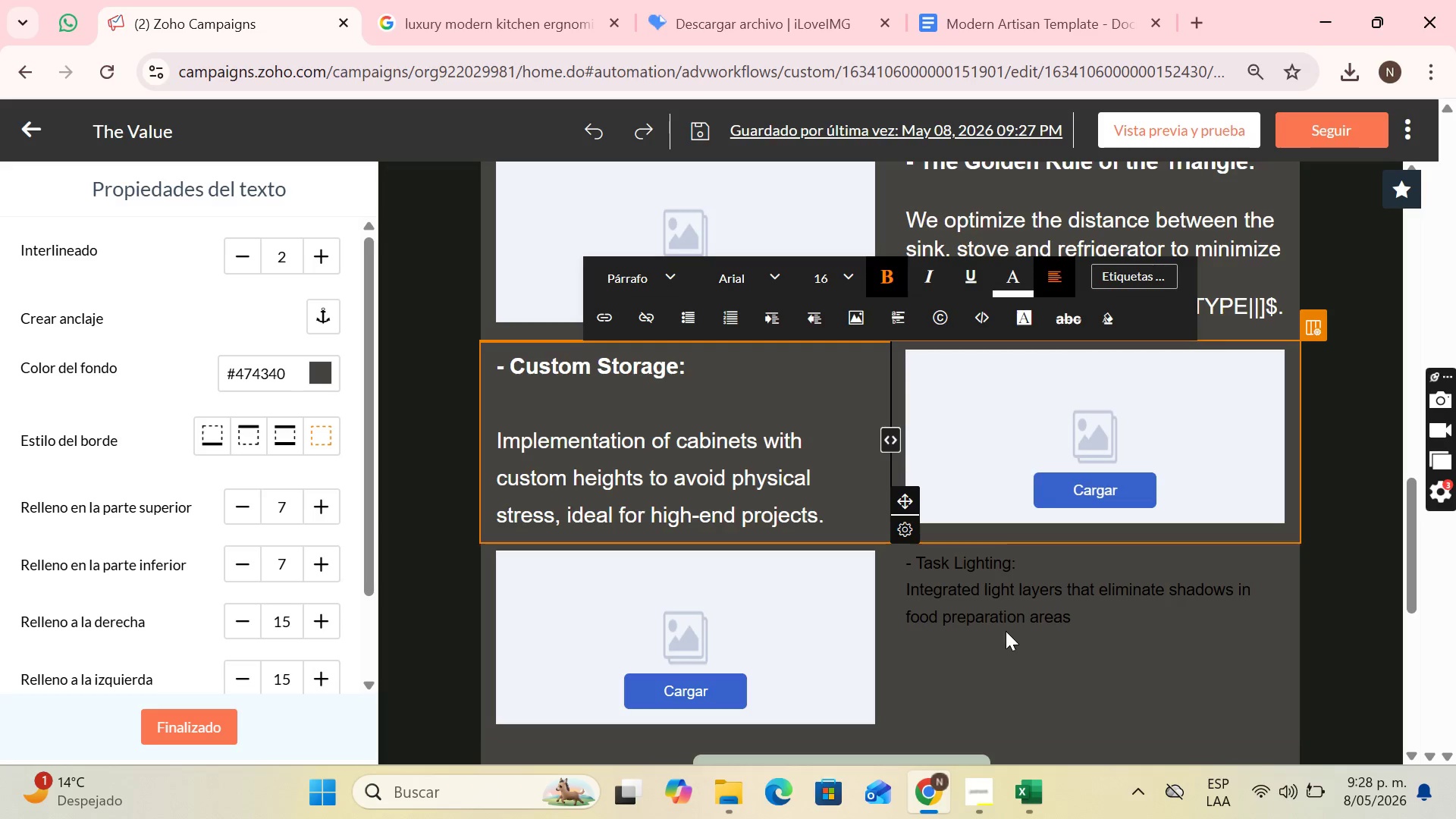 
left_click([1006, 620])
 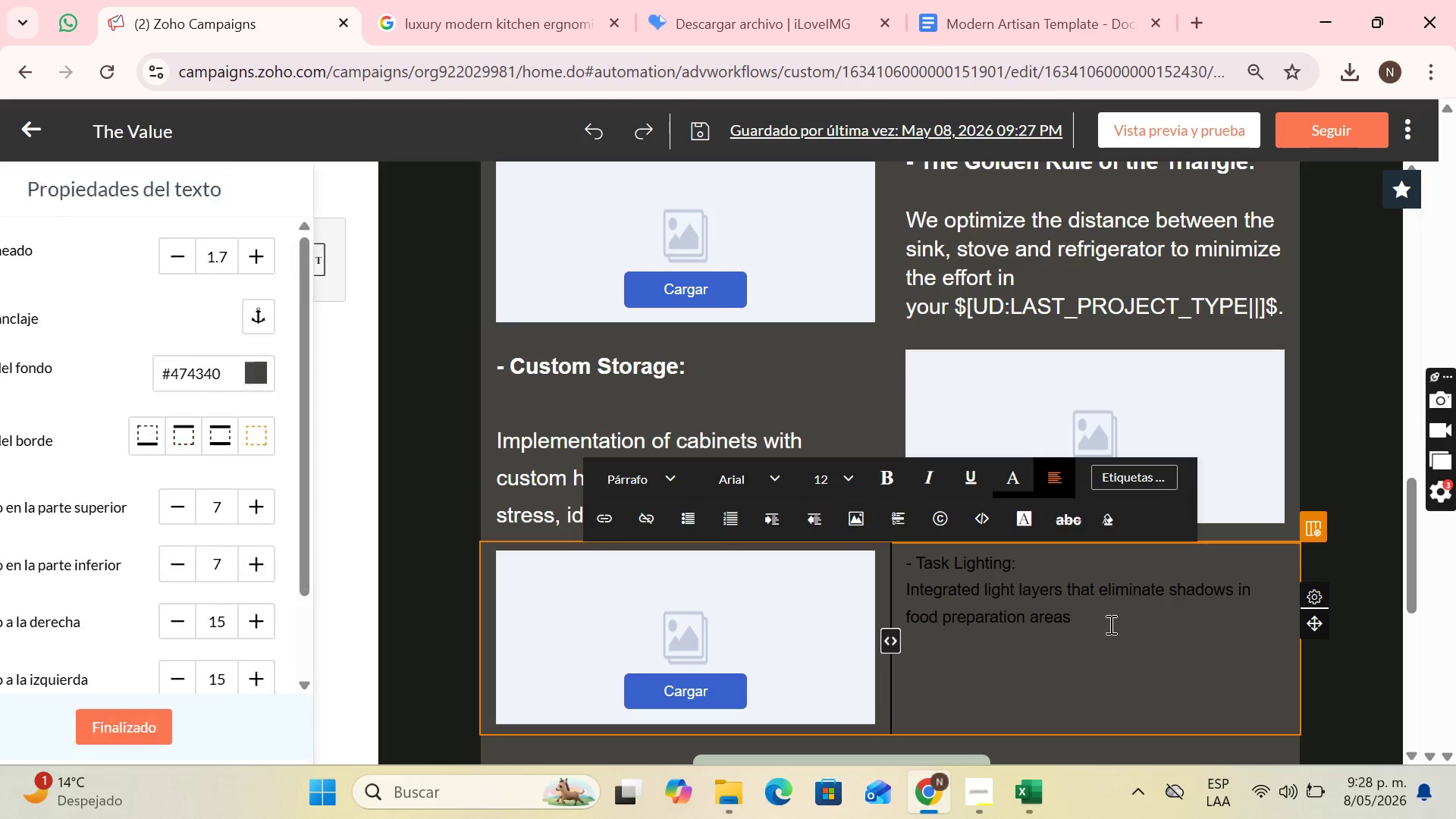 
left_click_drag(start_coordinate=[1109, 624], to_coordinate=[900, 564])
 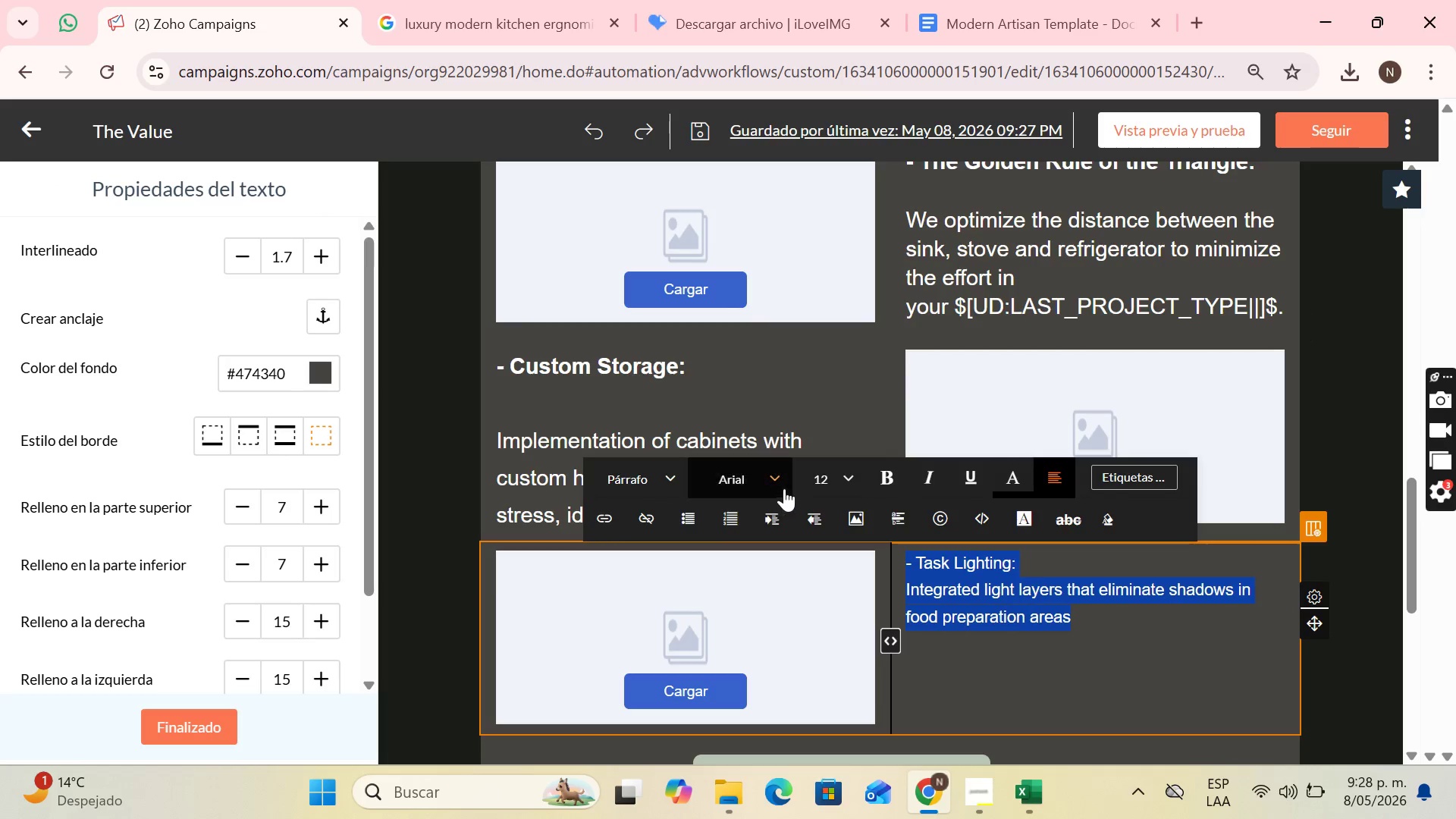 
left_click([813, 477])
 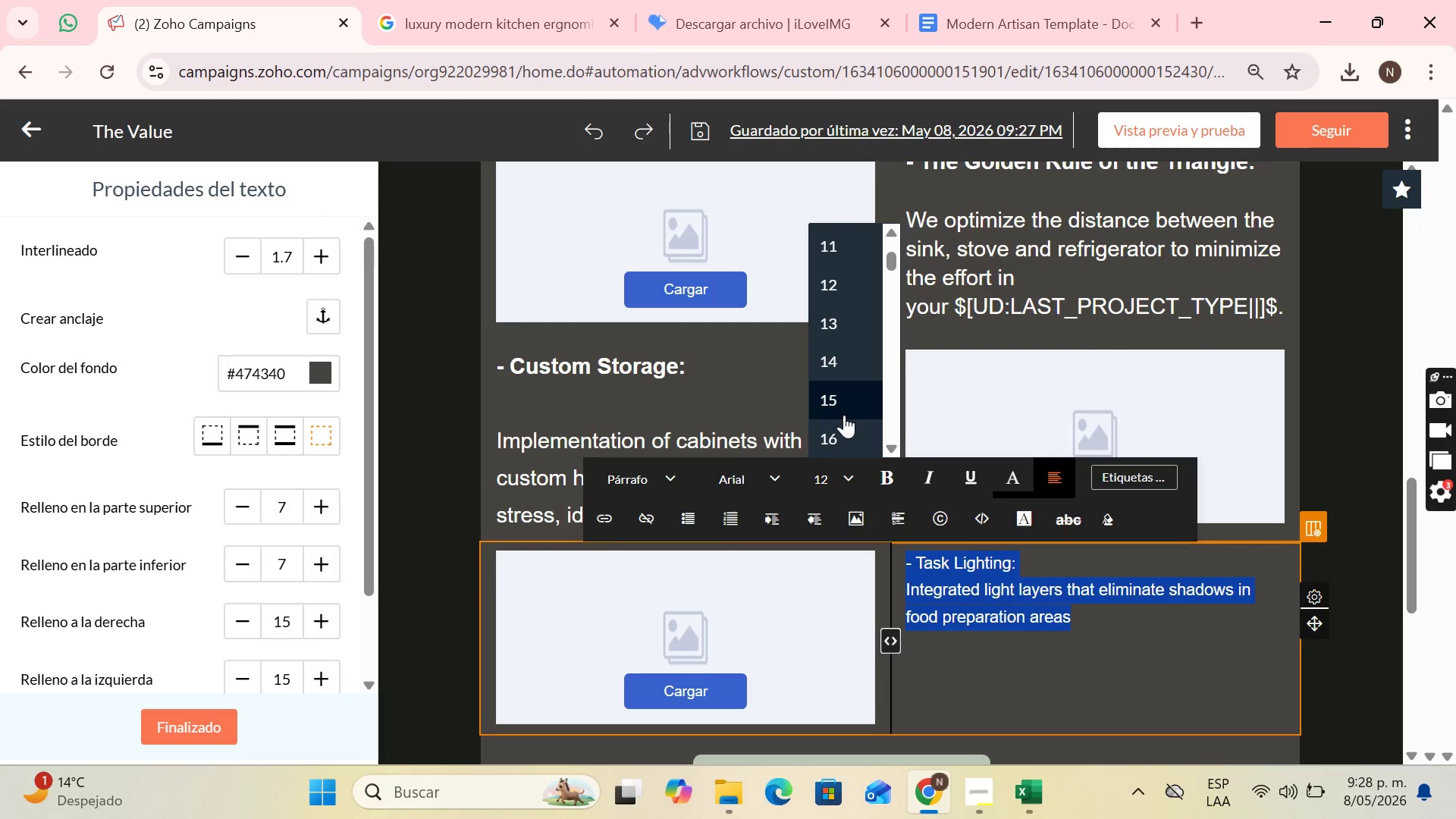 
left_click([840, 431])
 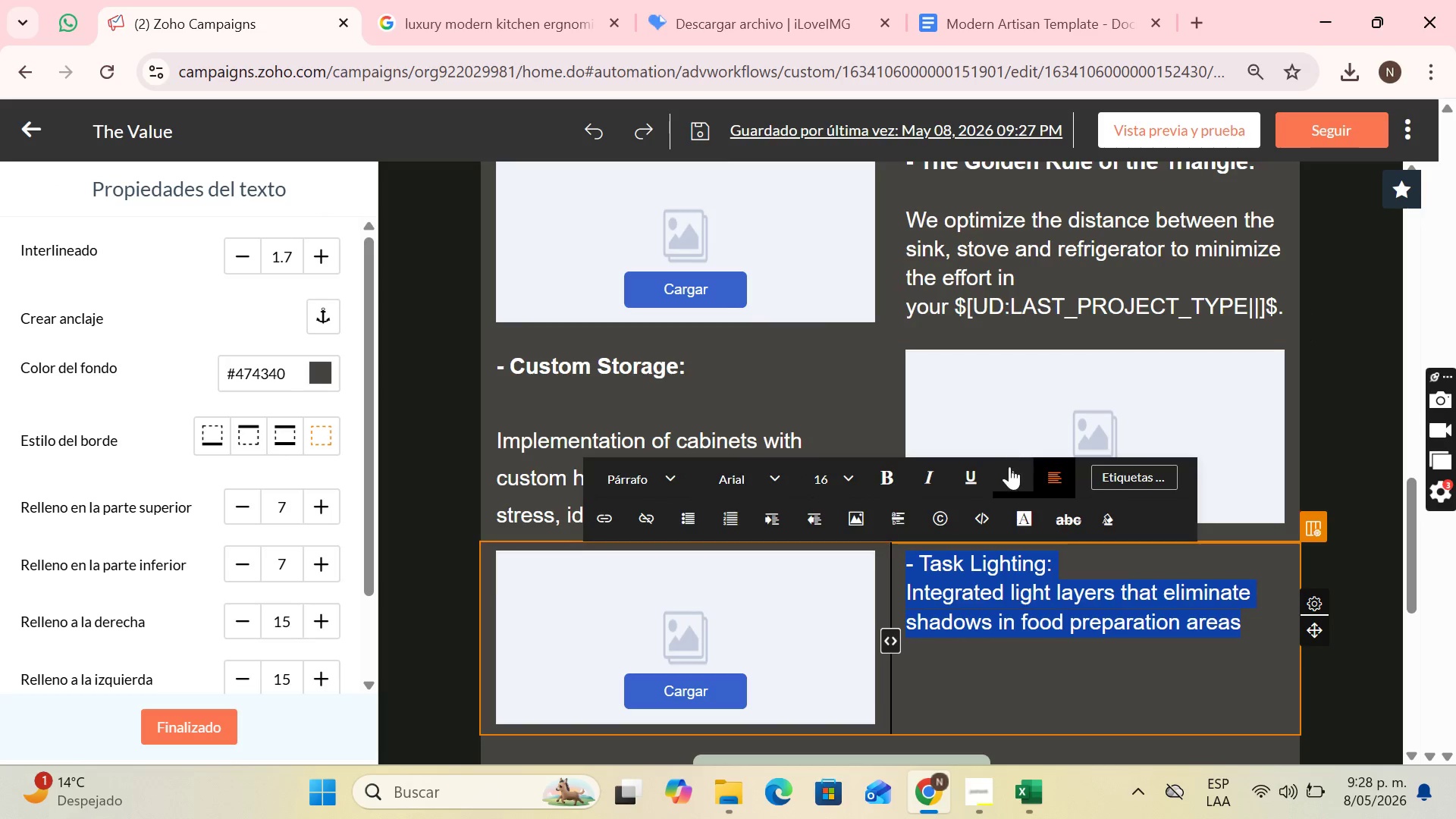 
left_click([1010, 476])
 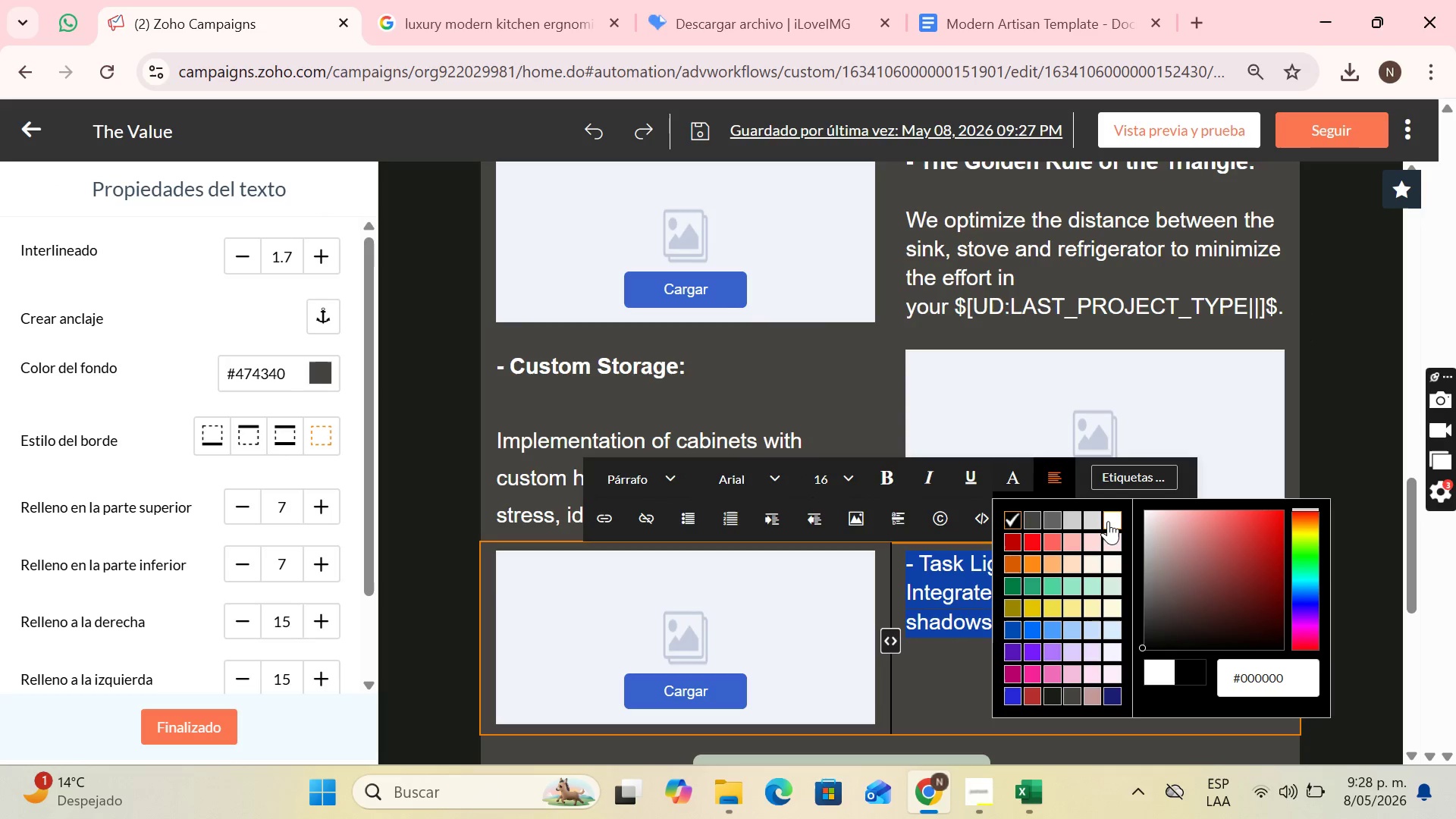 
left_click([1108, 521])
 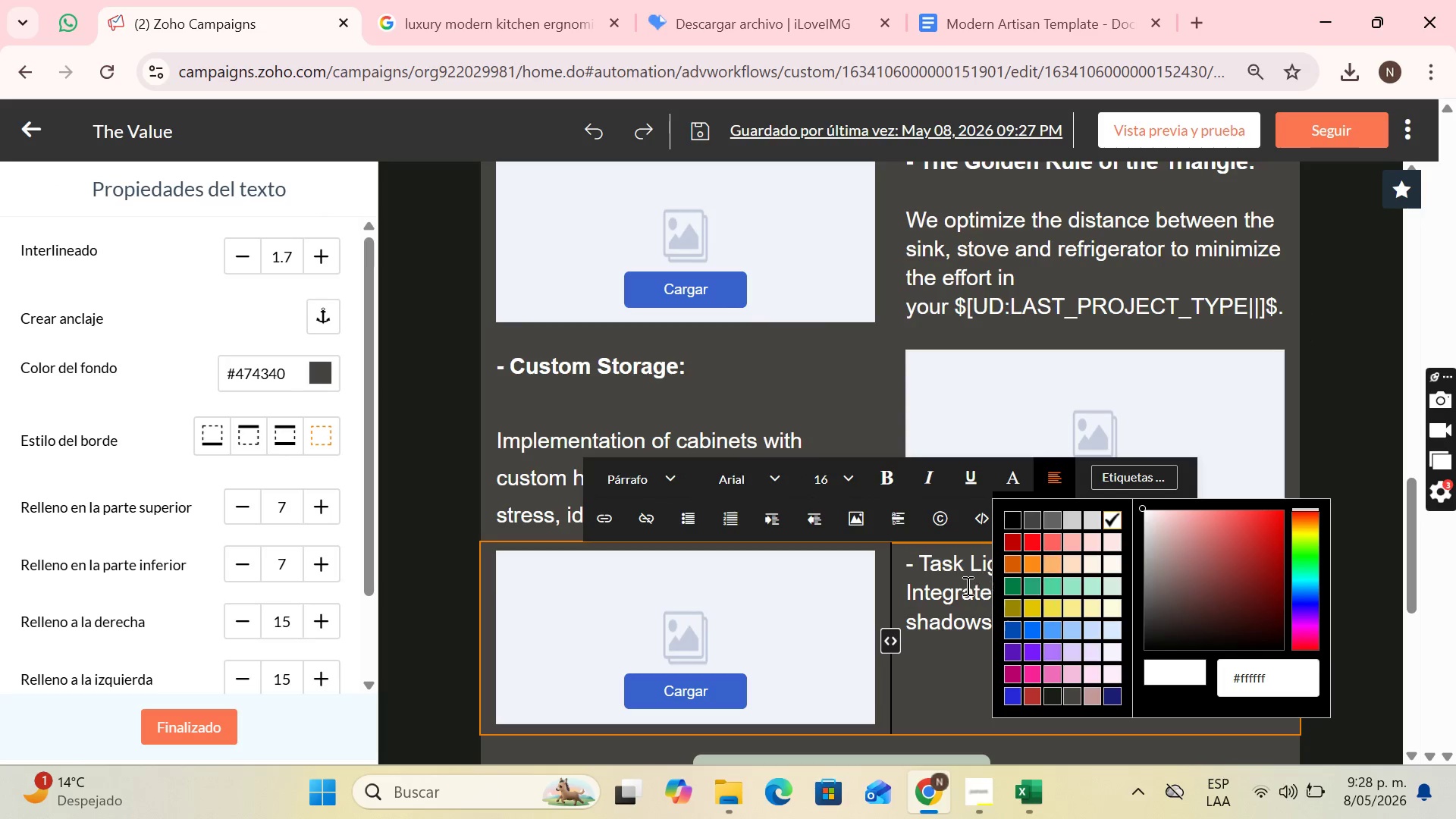 
left_click([963, 585])
 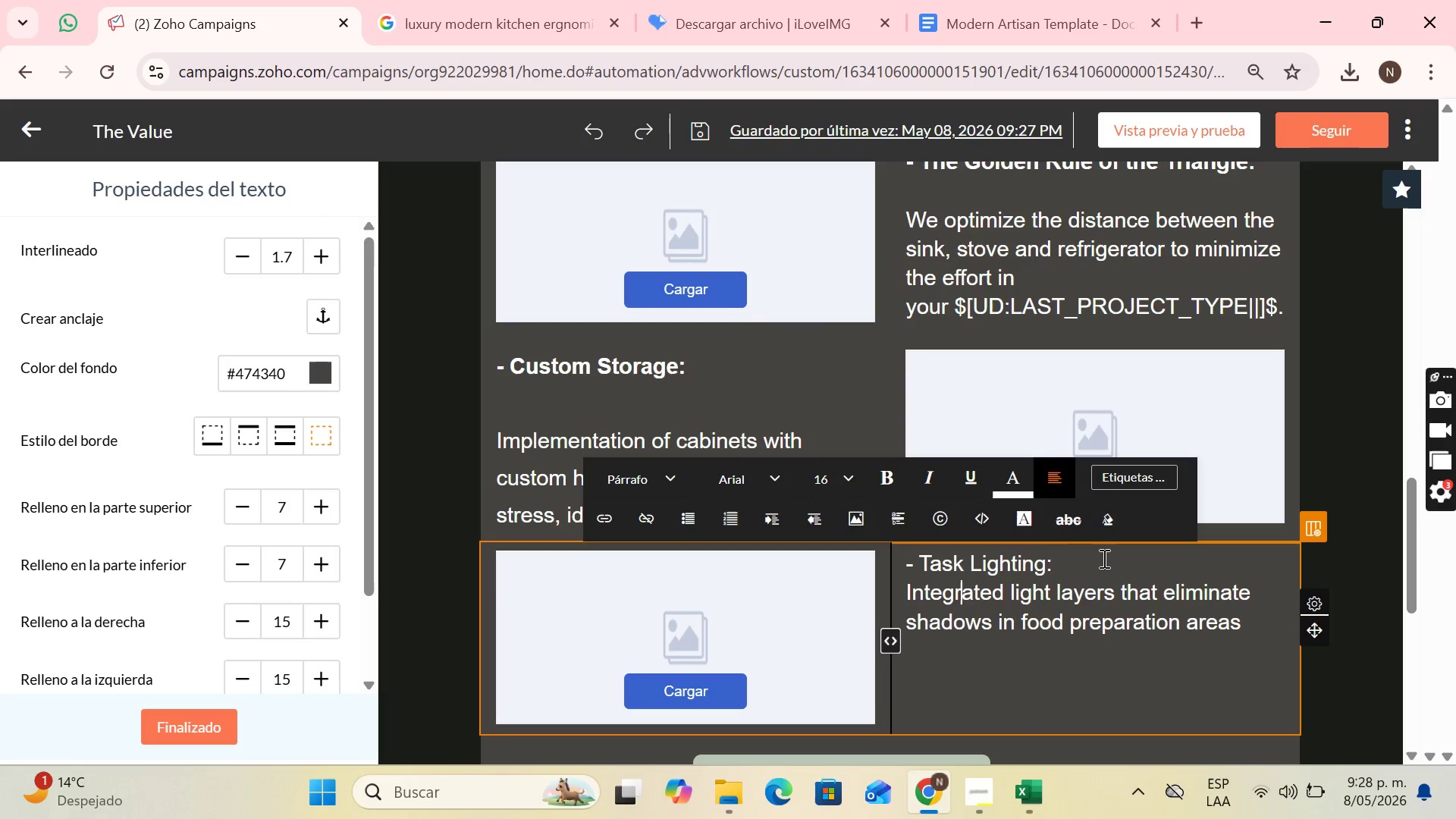 
left_click_drag(start_coordinate=[1102, 559], to_coordinate=[901, 560])
 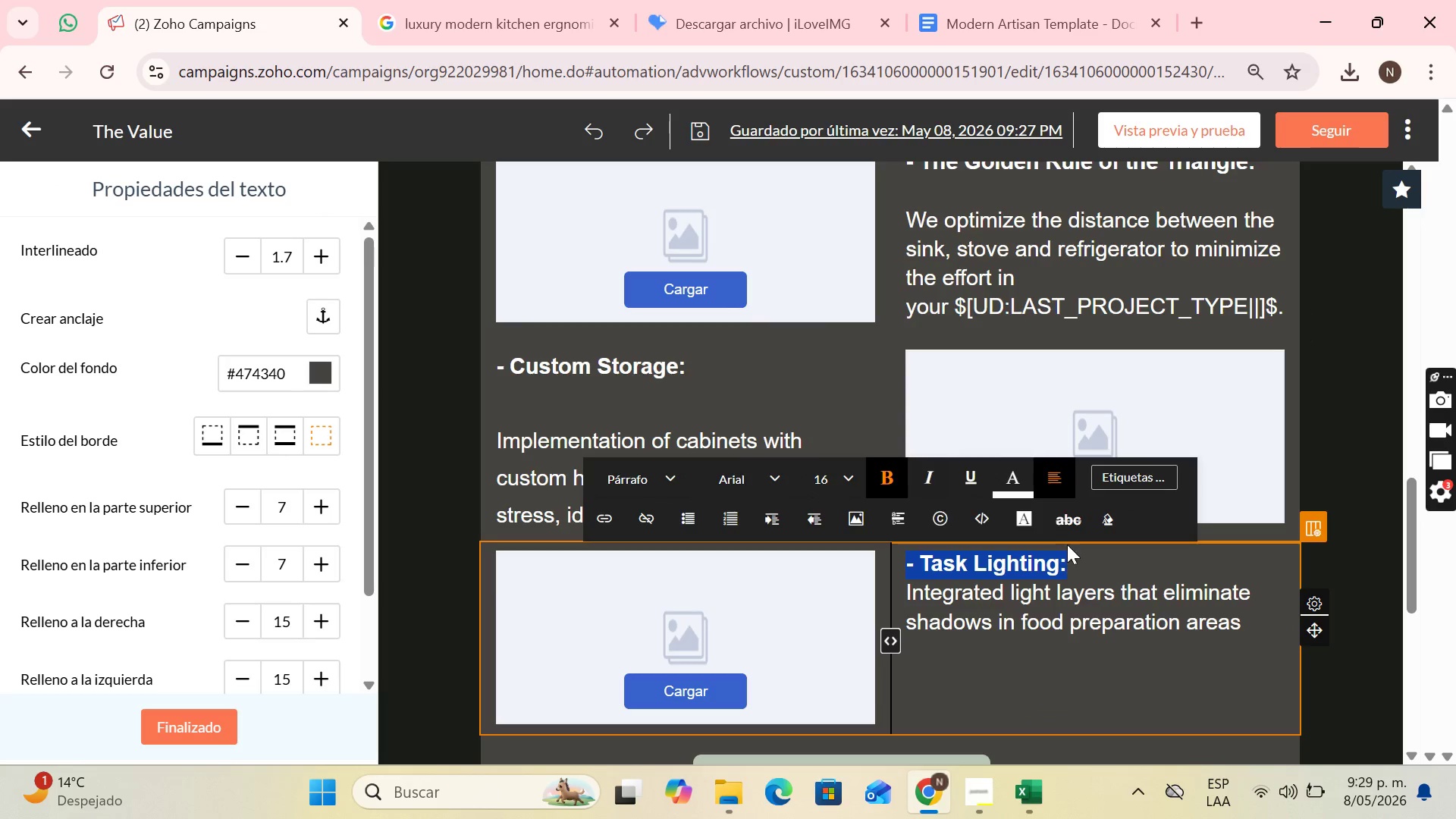 
double_click([1087, 548])
 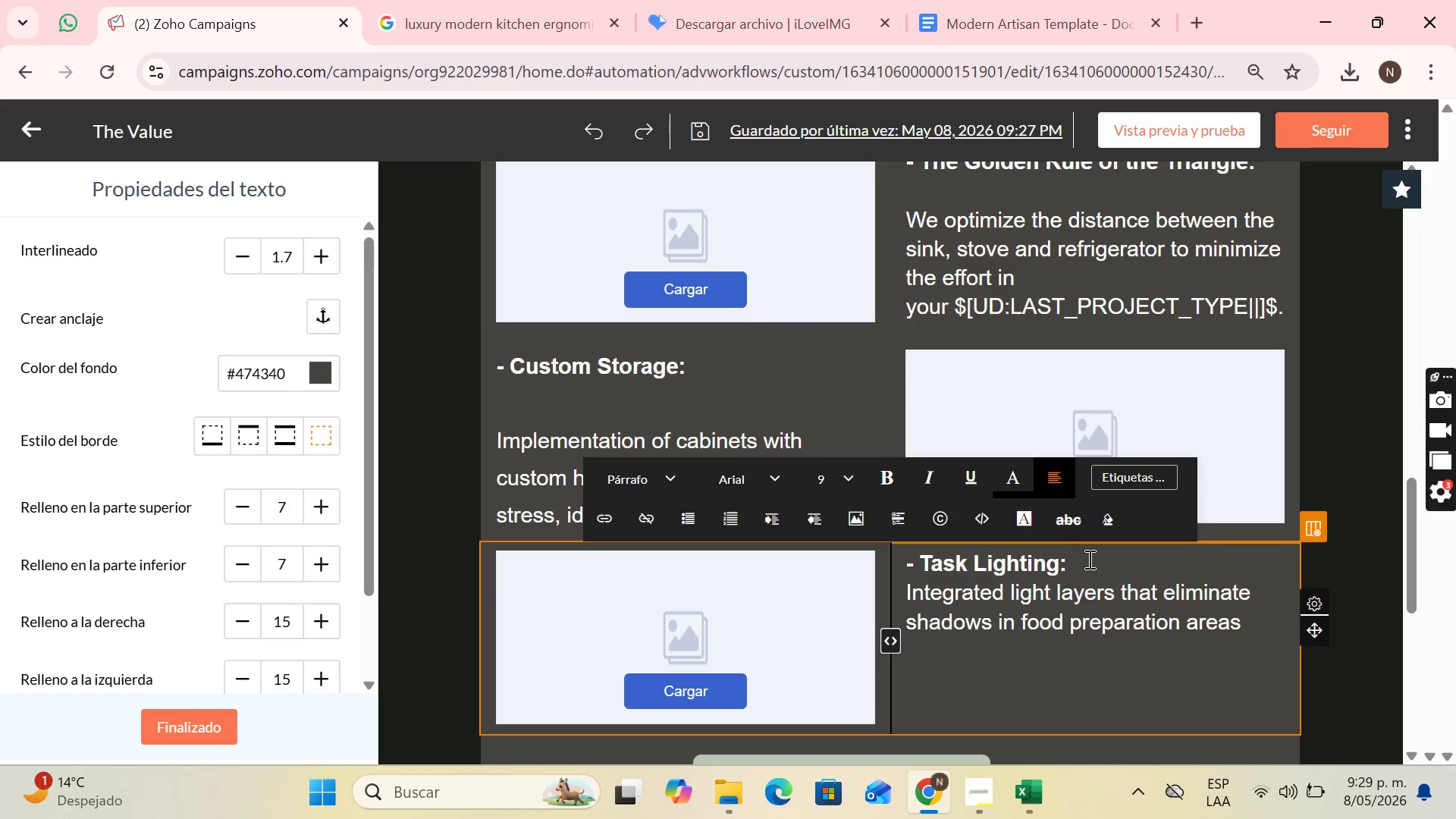 
left_click([1088, 559])
 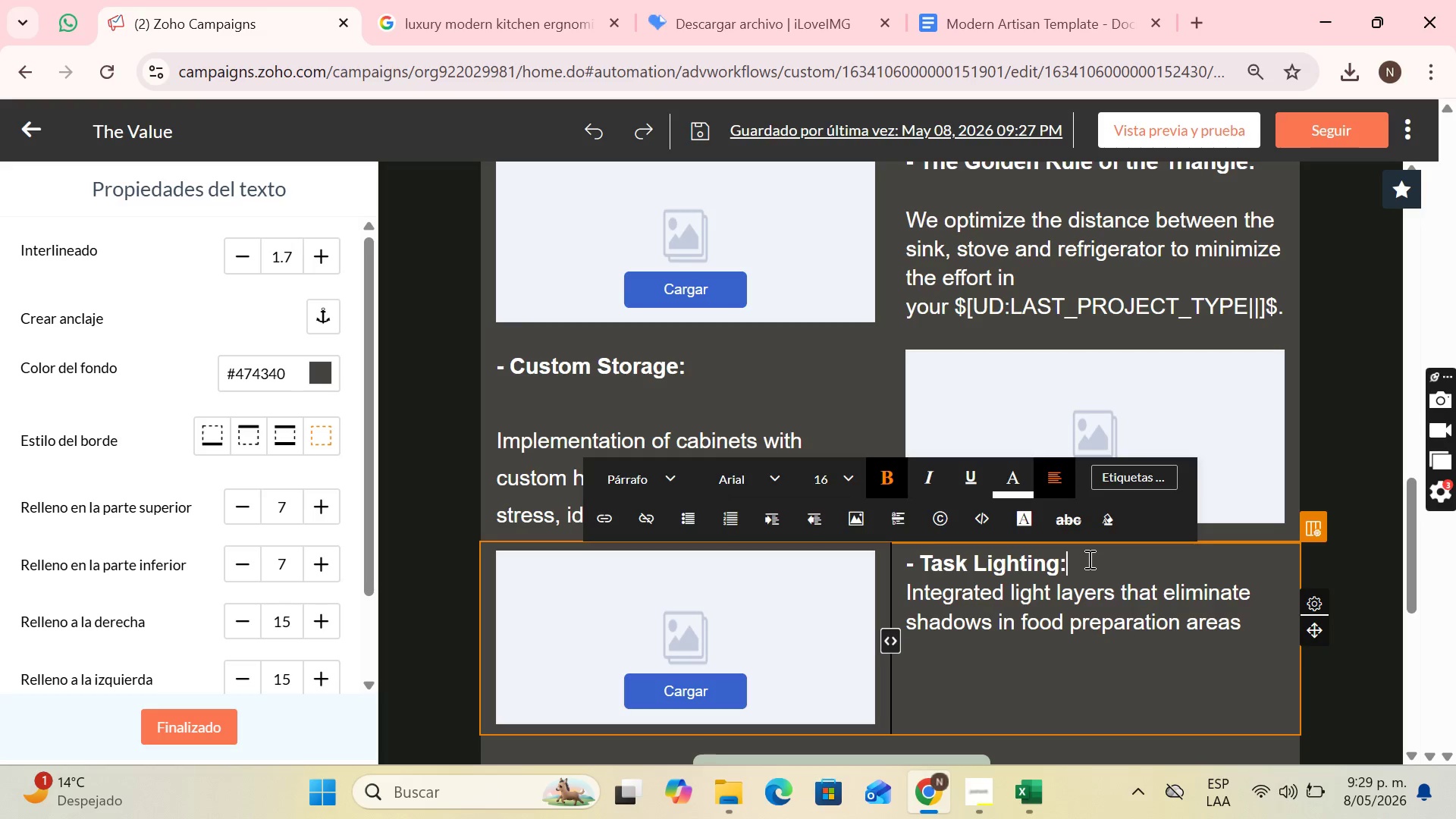 
key(Enter)
 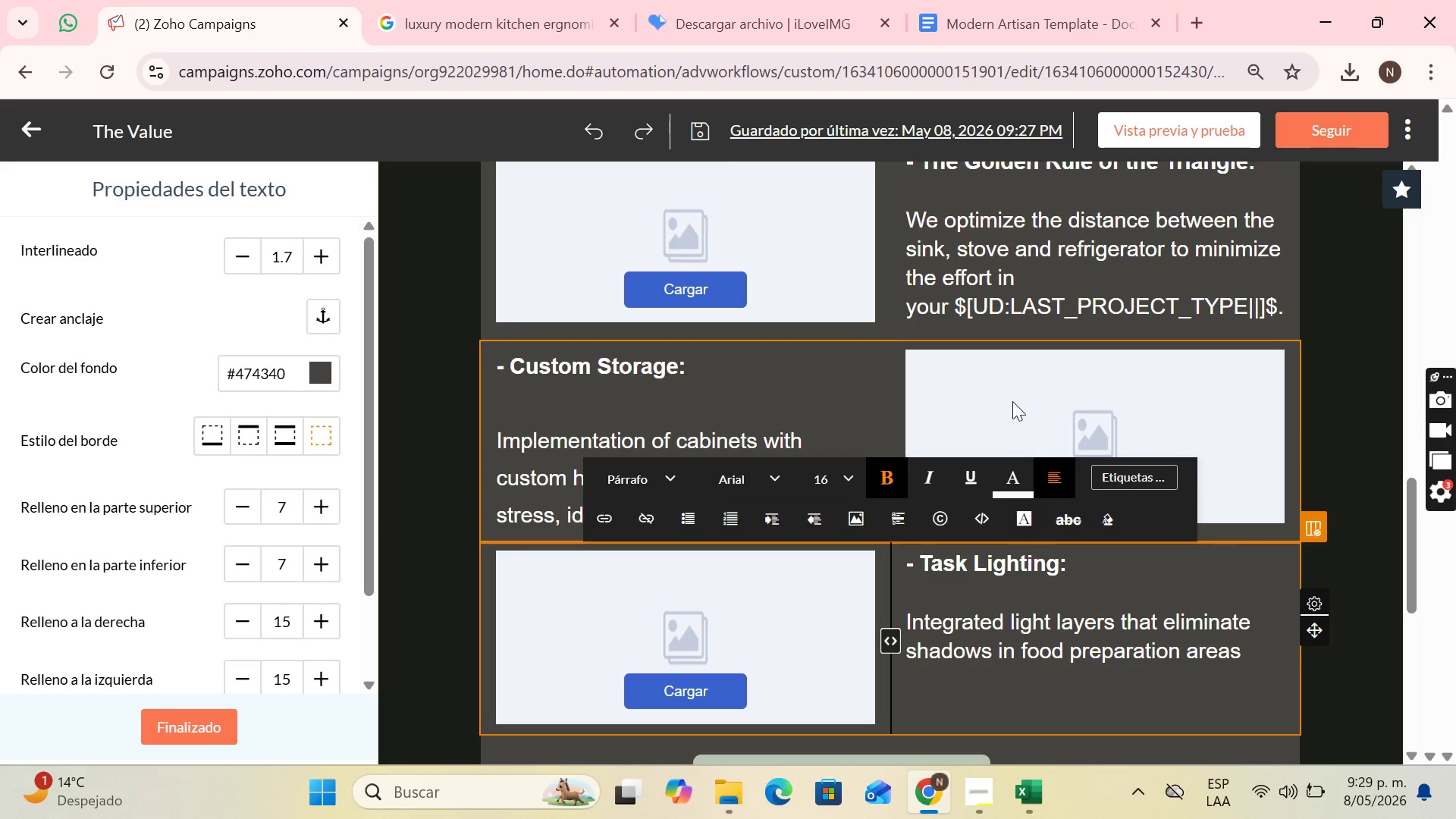 
scroll: coordinate [1012, 375], scroll_direction: up, amount: 4.0
 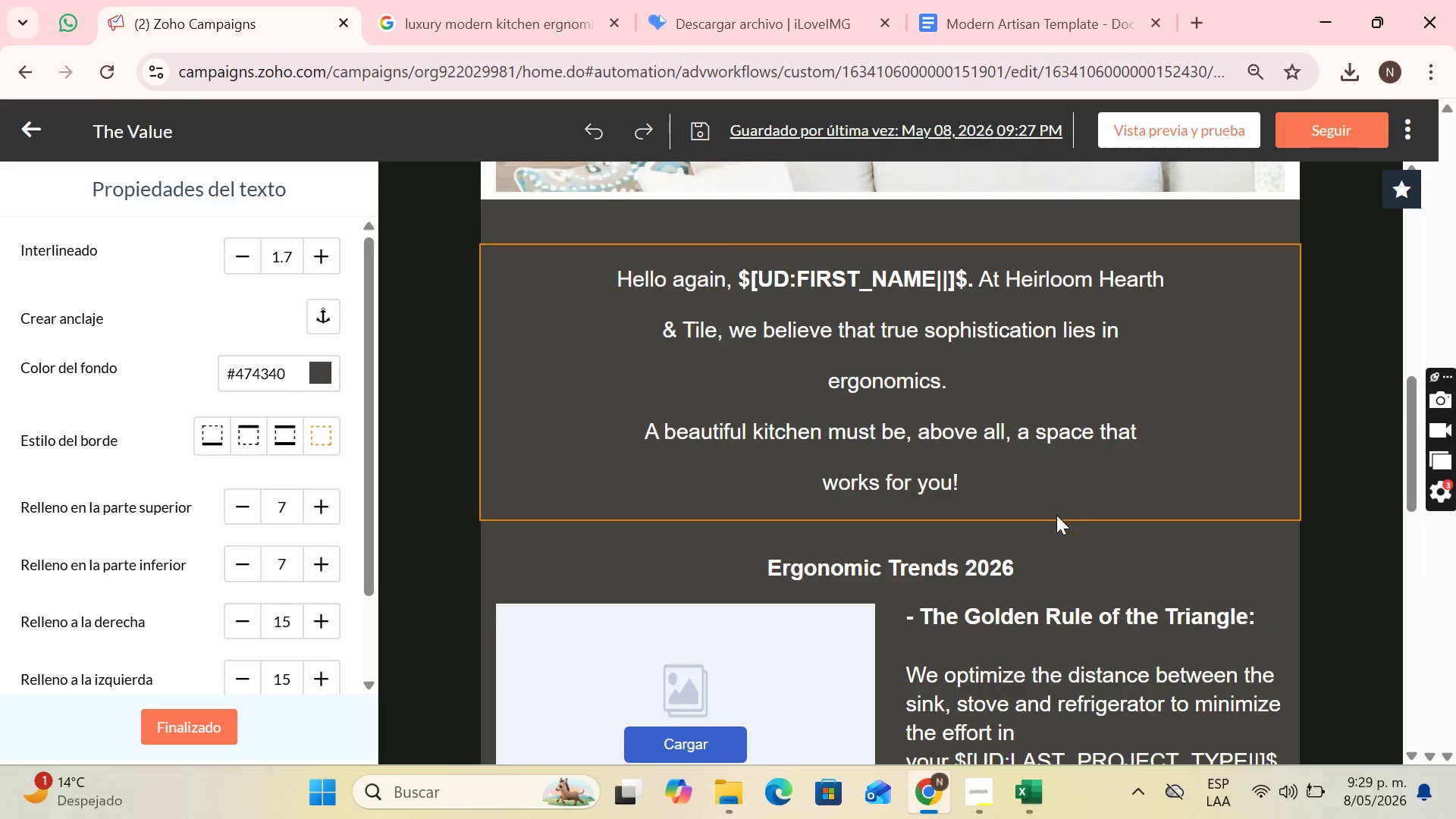 
left_click([1042, 554])
 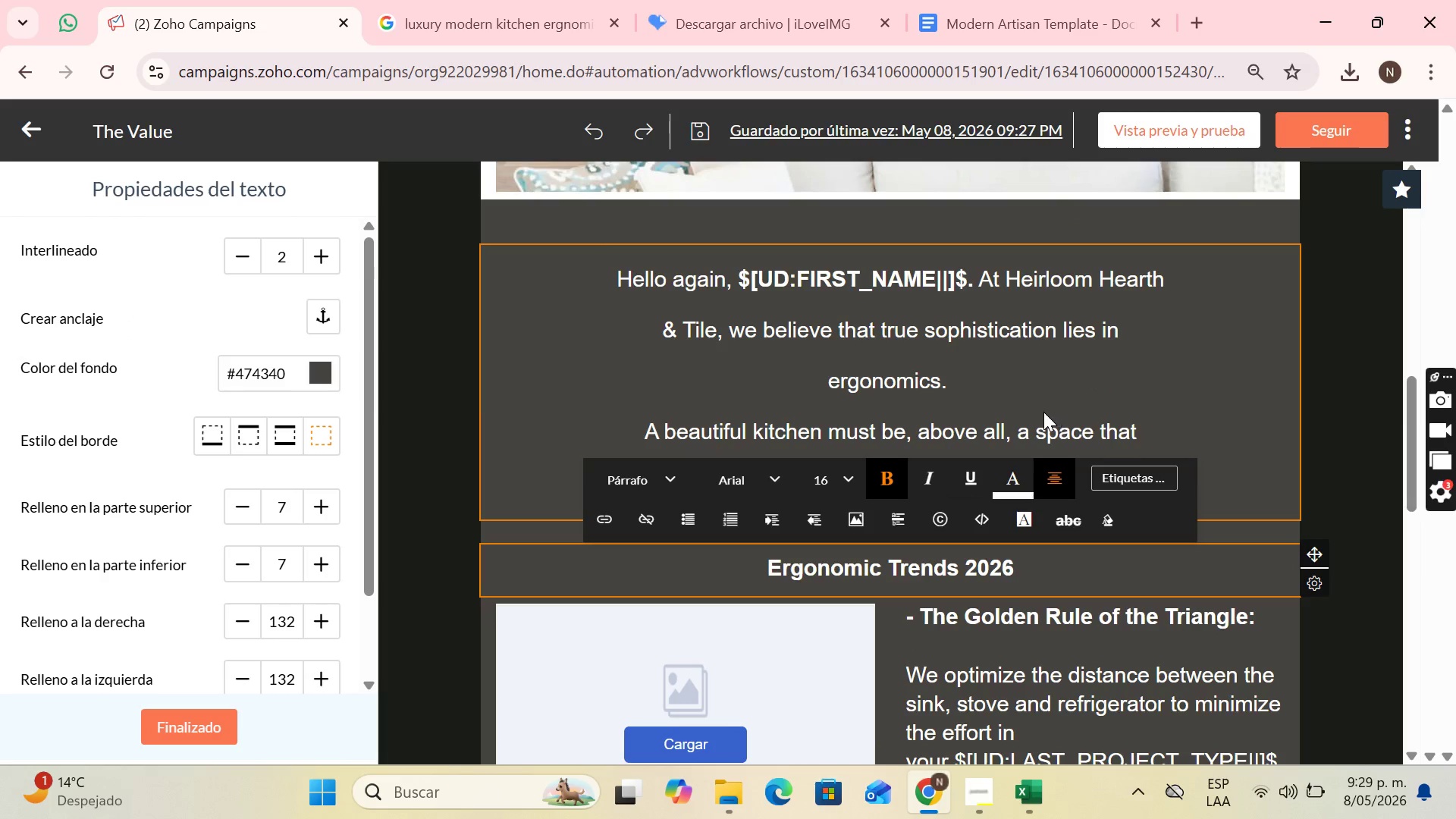 
scroll: coordinate [1131, 281], scroll_direction: down, amount: 2.0
 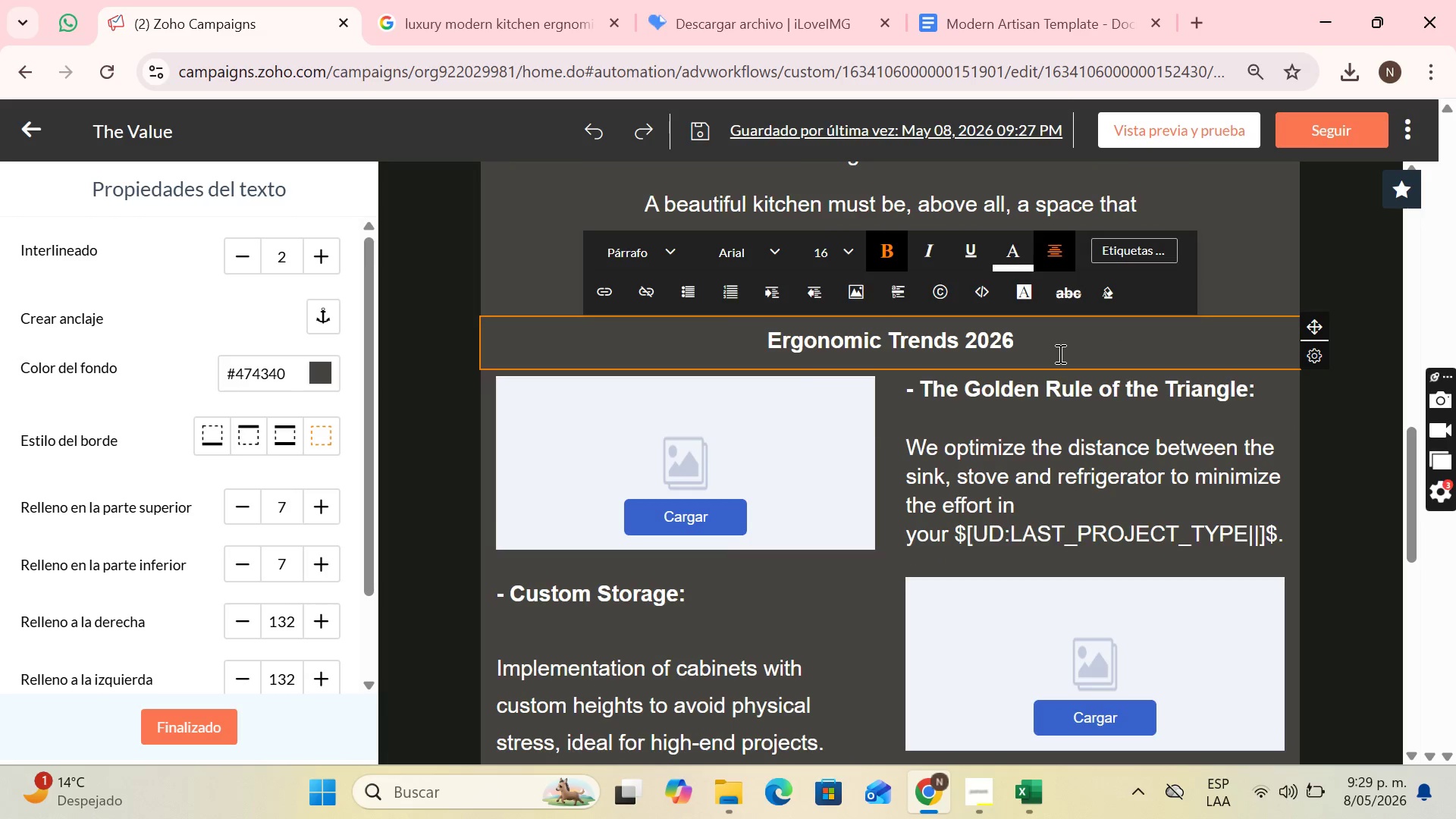 
left_click([1059, 353])
 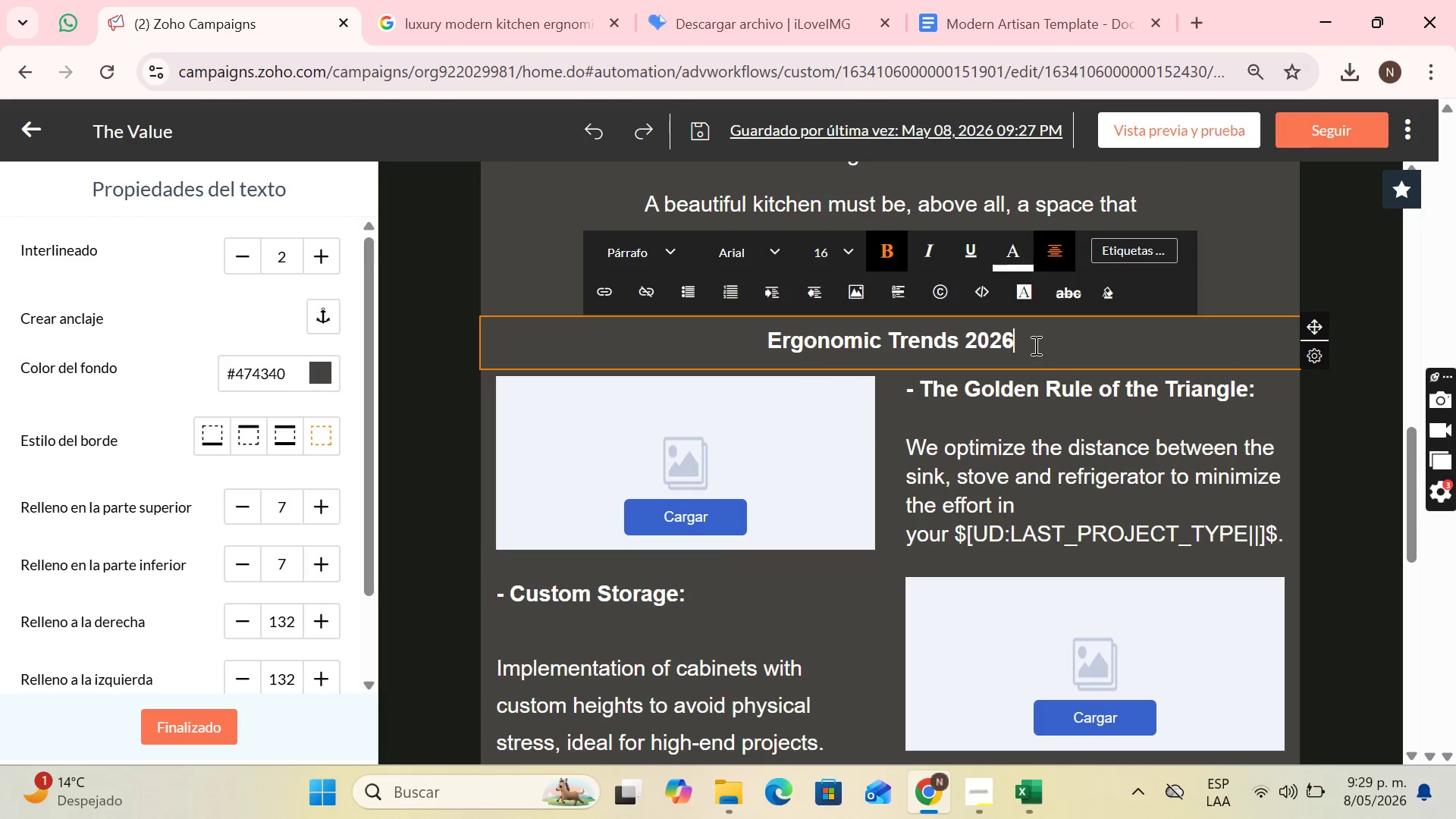 
left_click_drag(start_coordinate=[1031, 345], to_coordinate=[755, 337])
 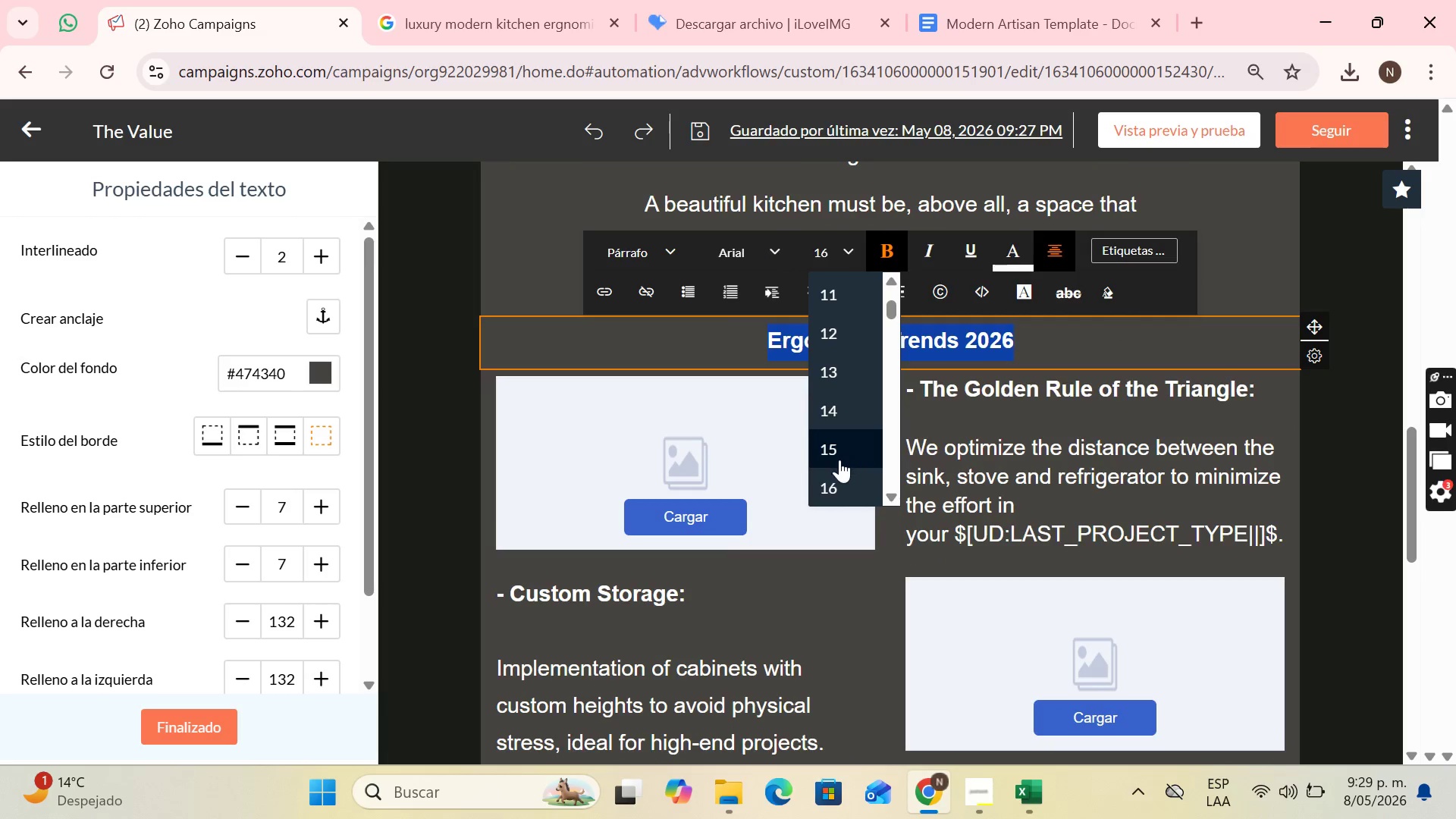 
scroll: coordinate [842, 459], scroll_direction: down, amount: 1.0
 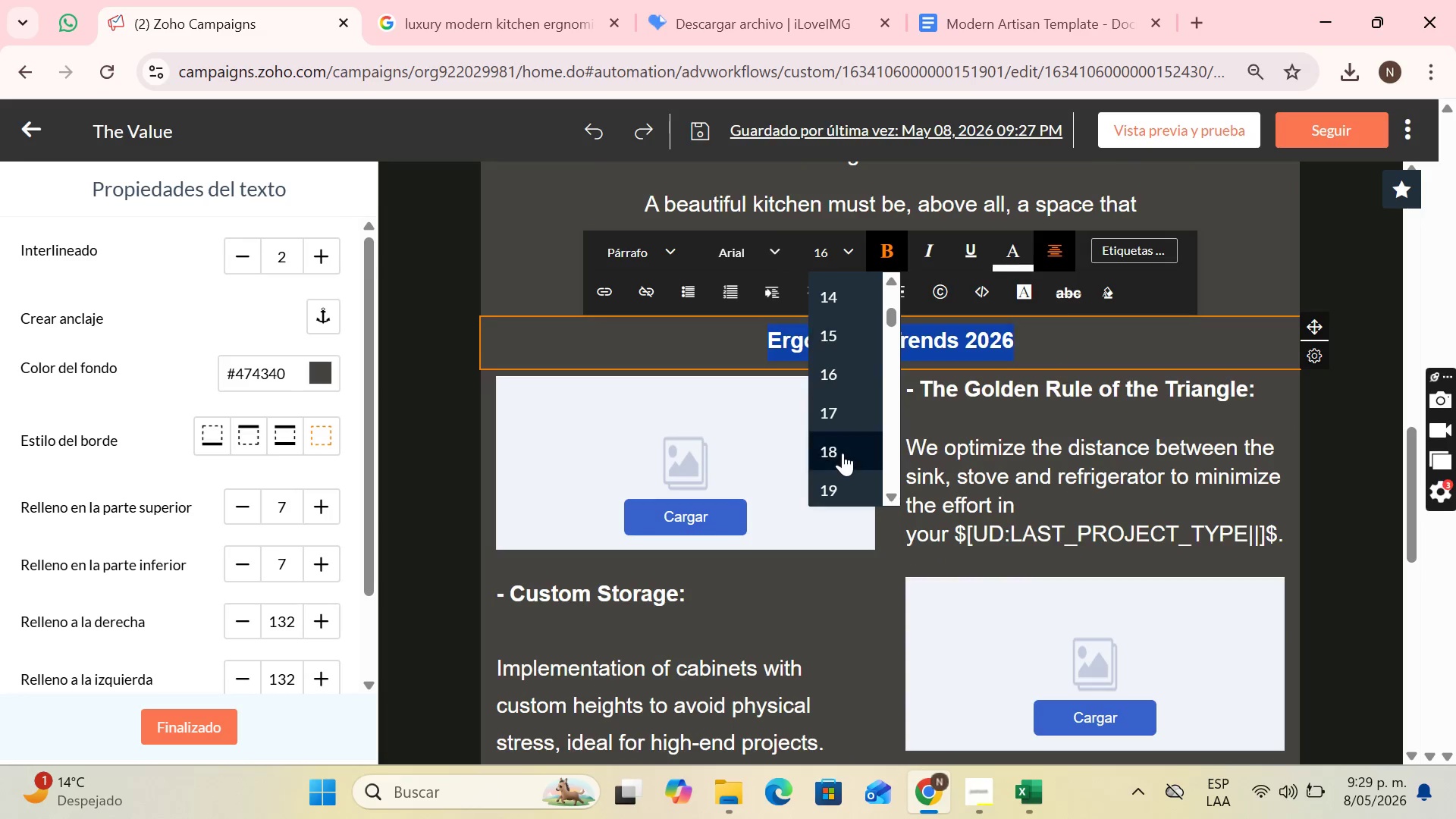 
left_click([843, 453])
 